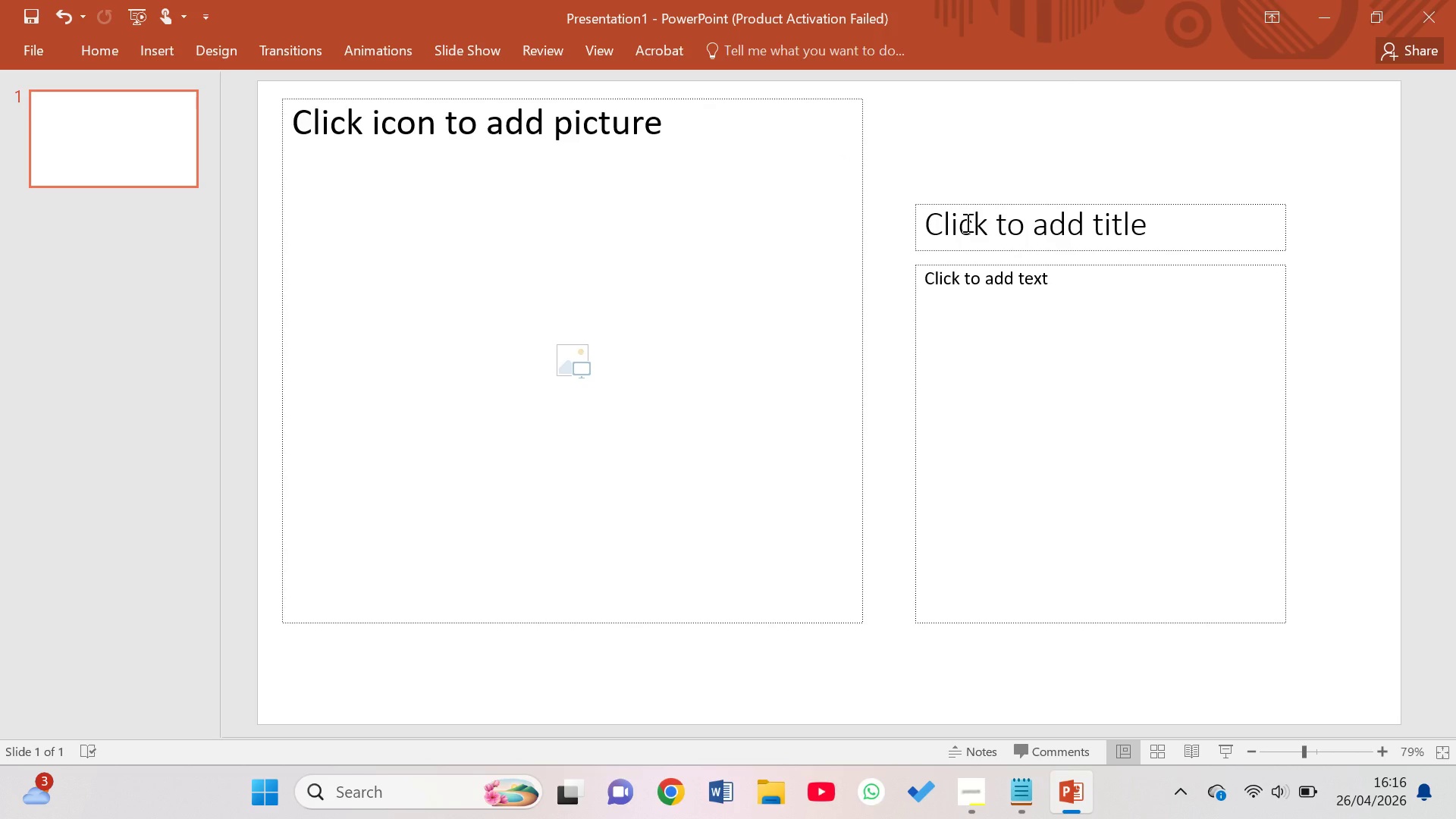 
wait(13.31)
 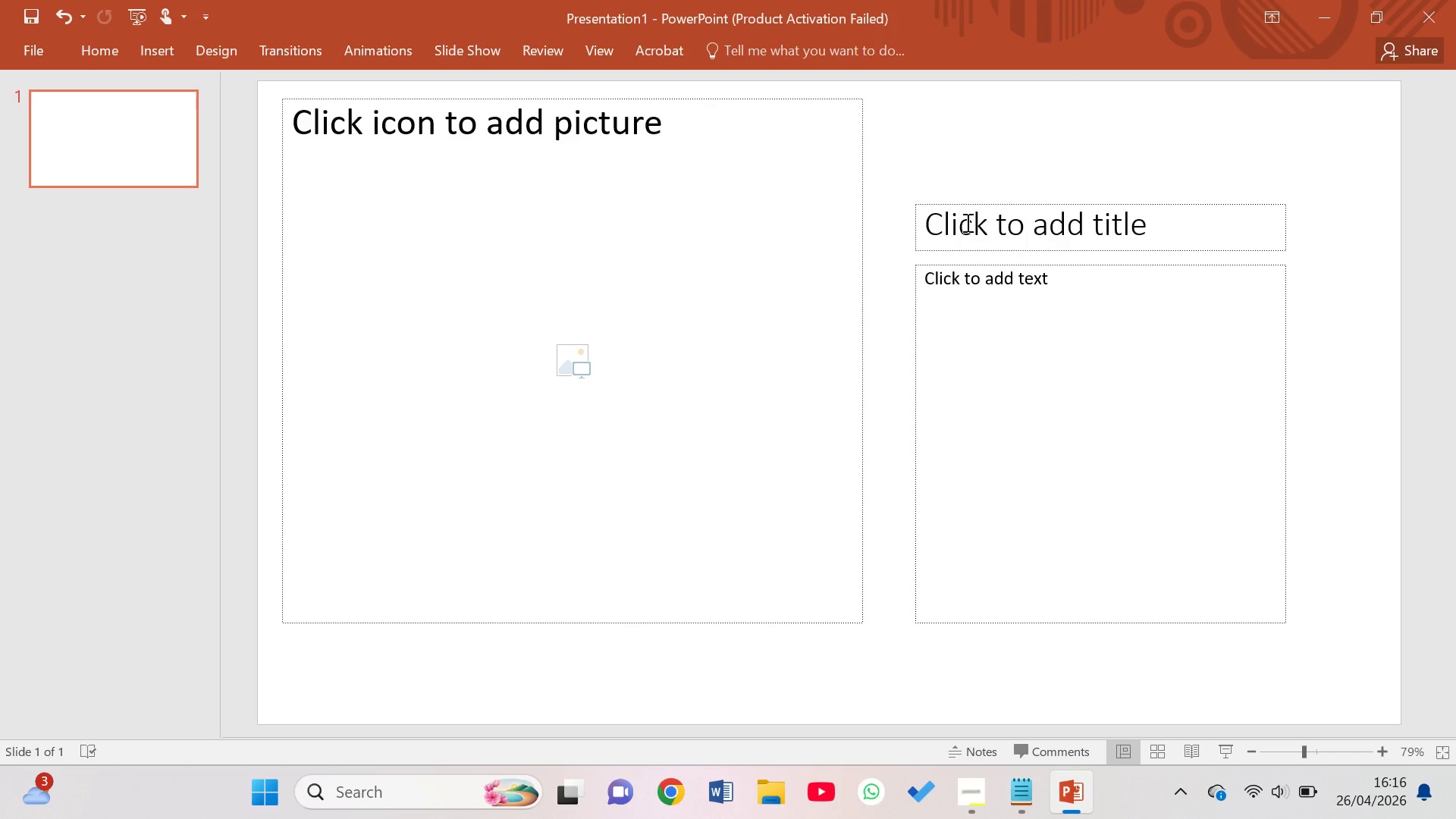 
left_click([96, 64])
 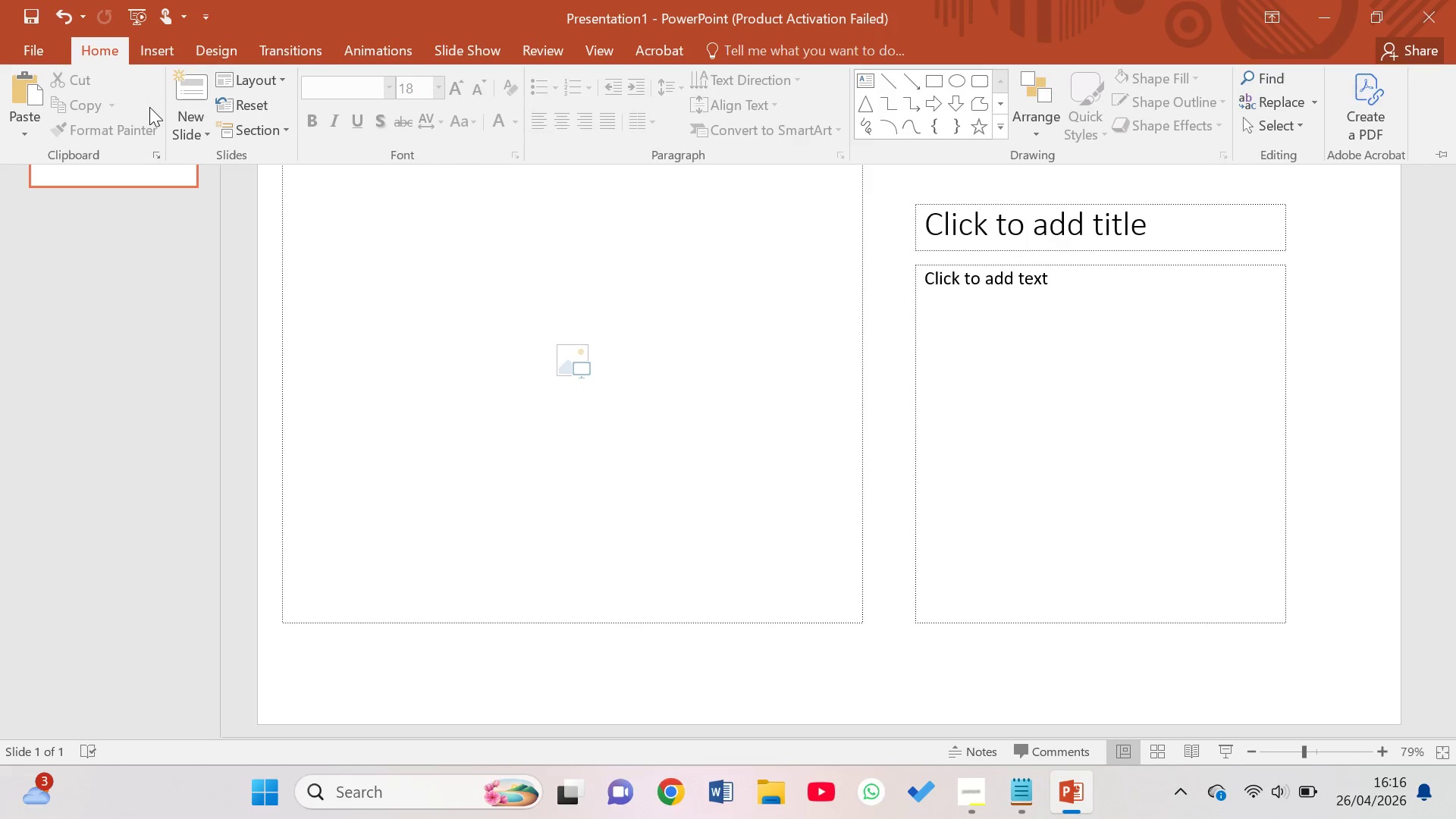 
left_click([203, 117])
 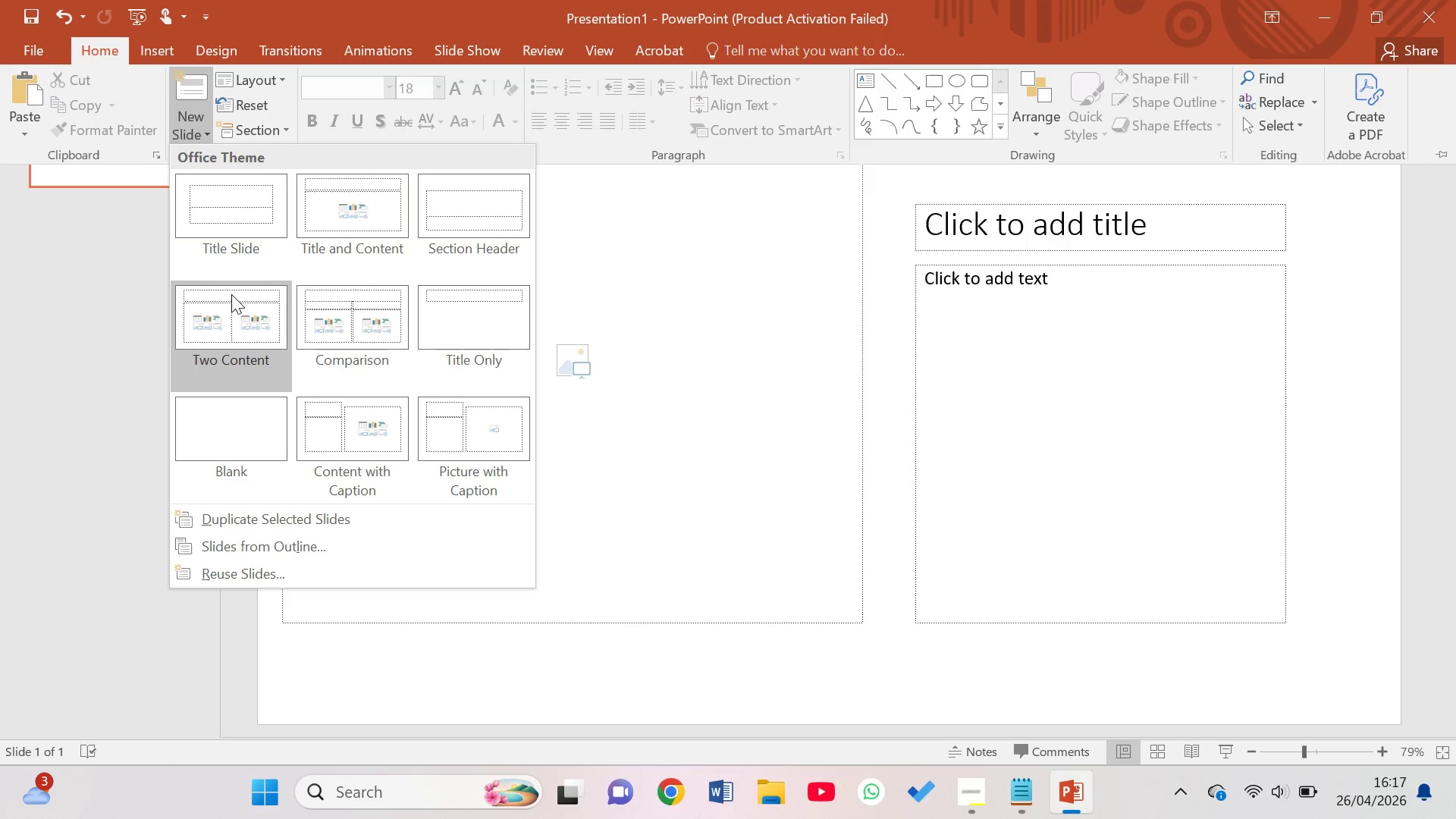 
wait(8.42)
 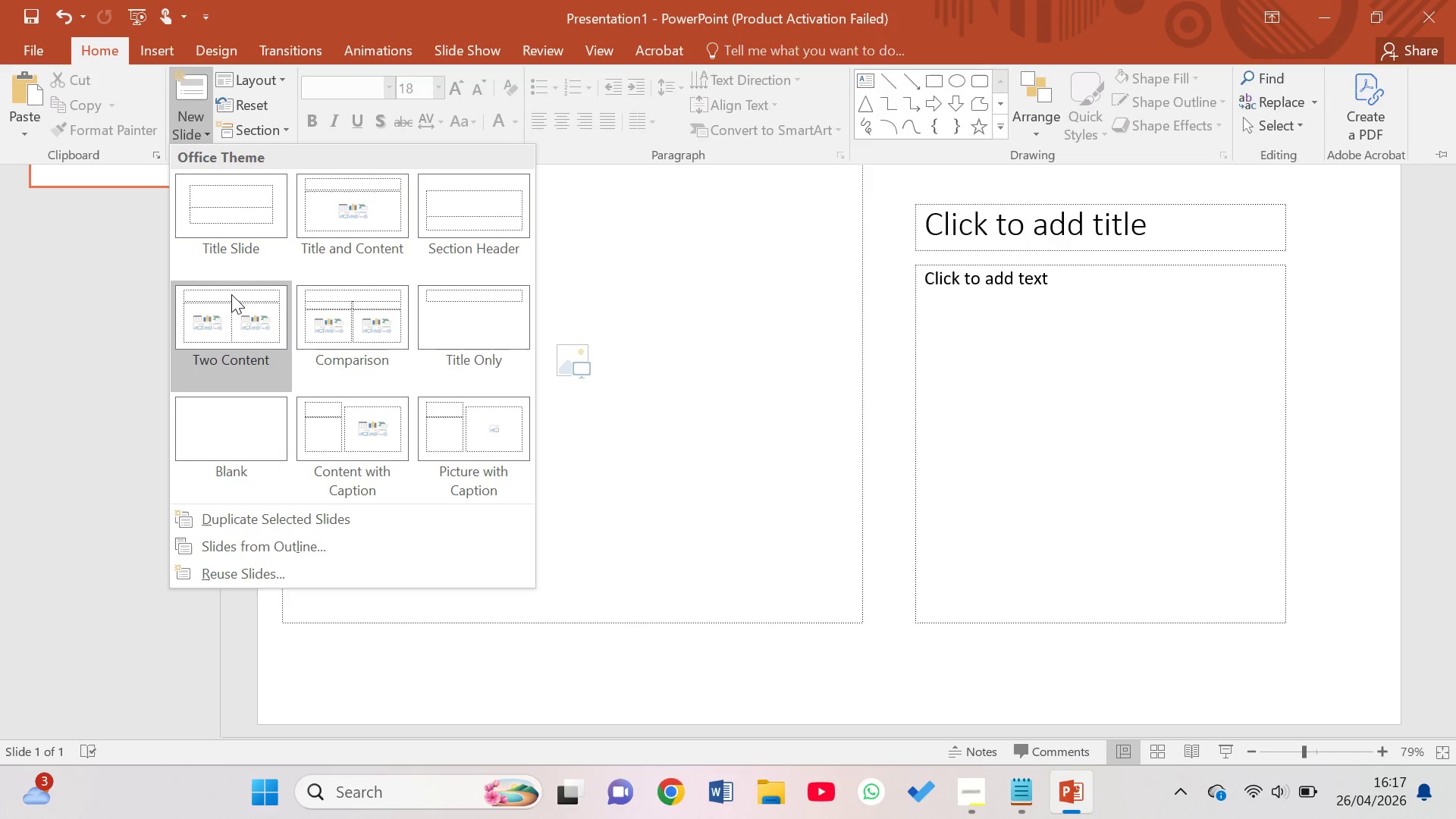 
left_click([231, 294])
 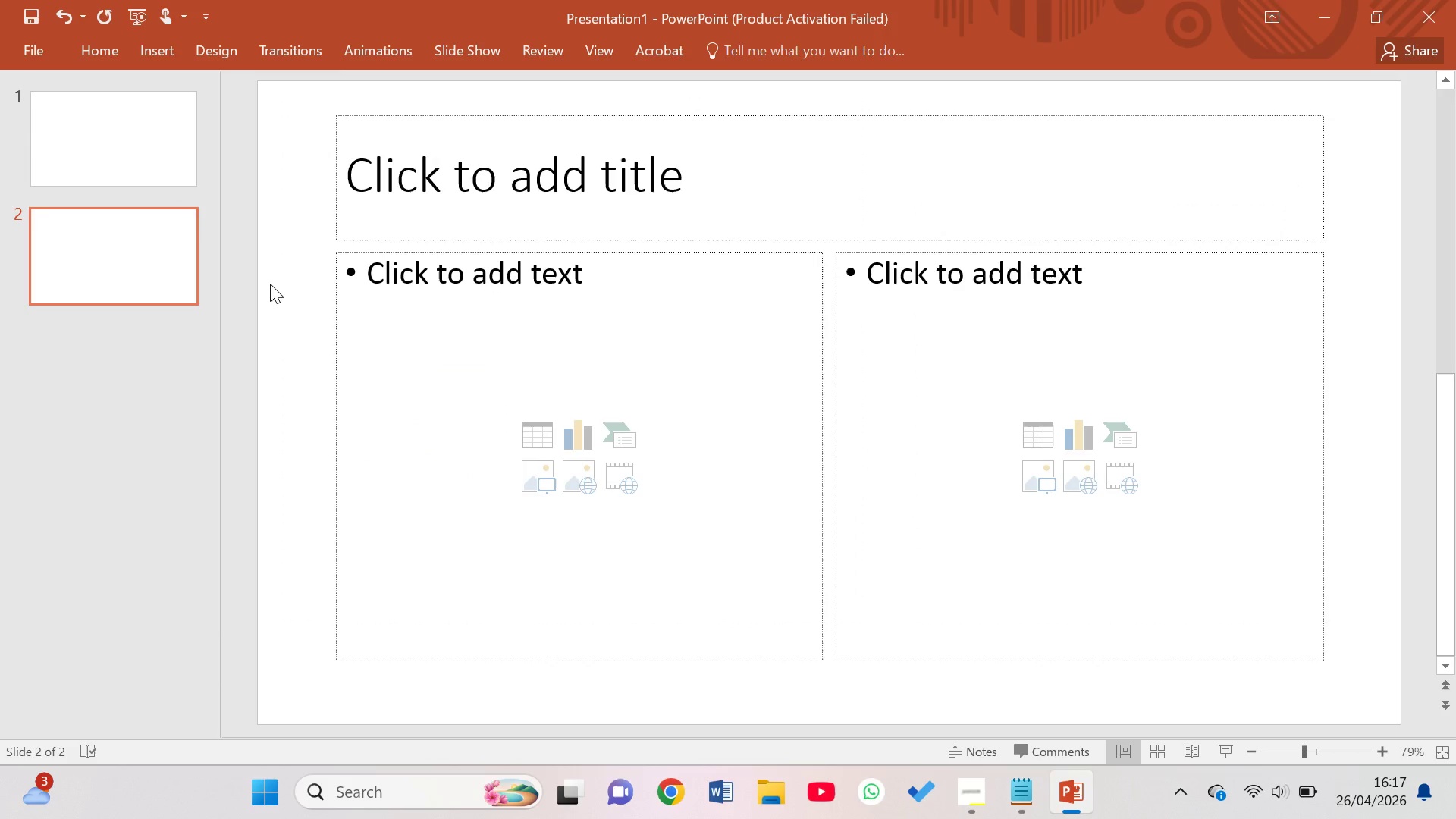 
left_click([123, 139])
 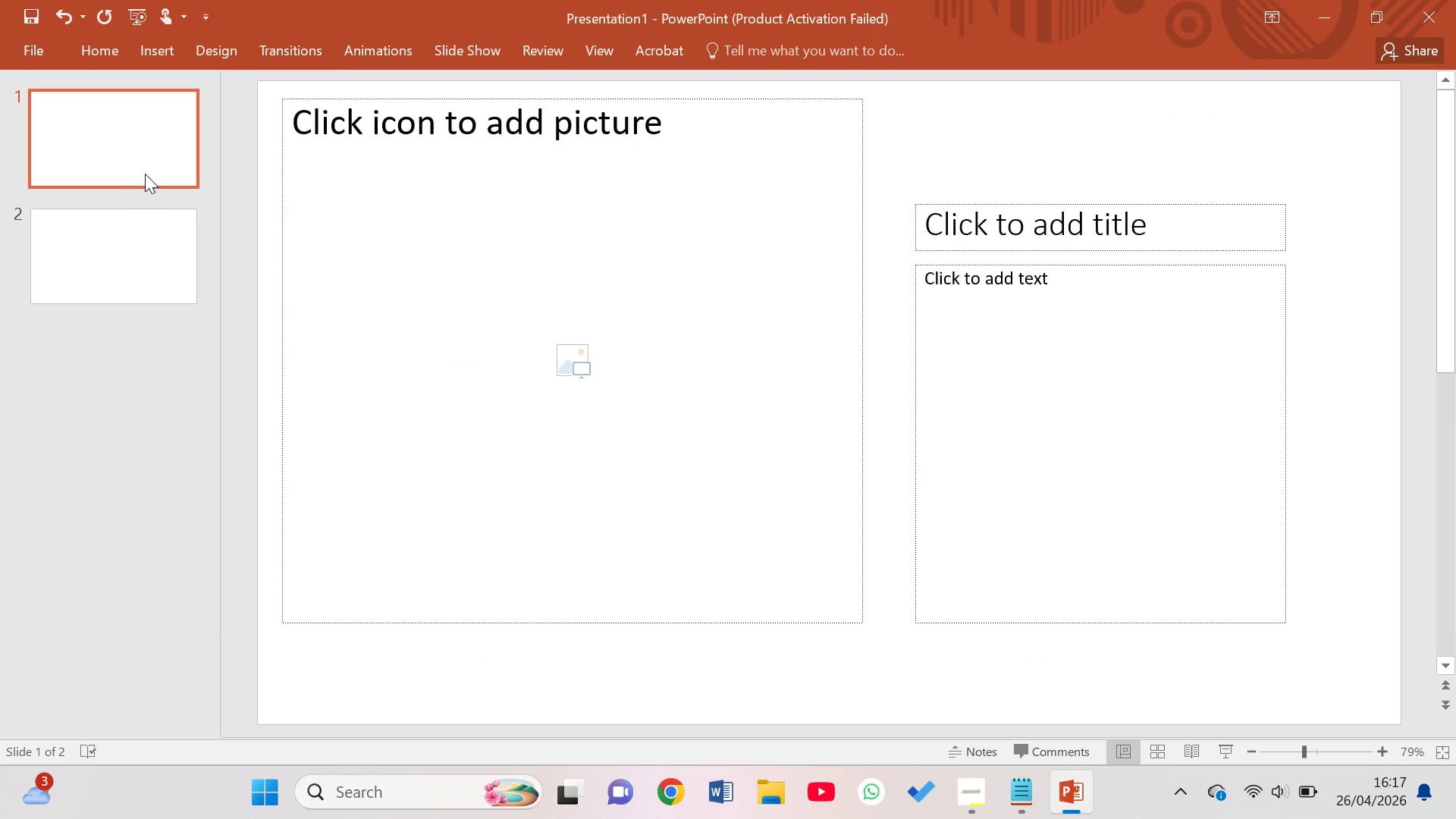 
left_click([151, 285])
 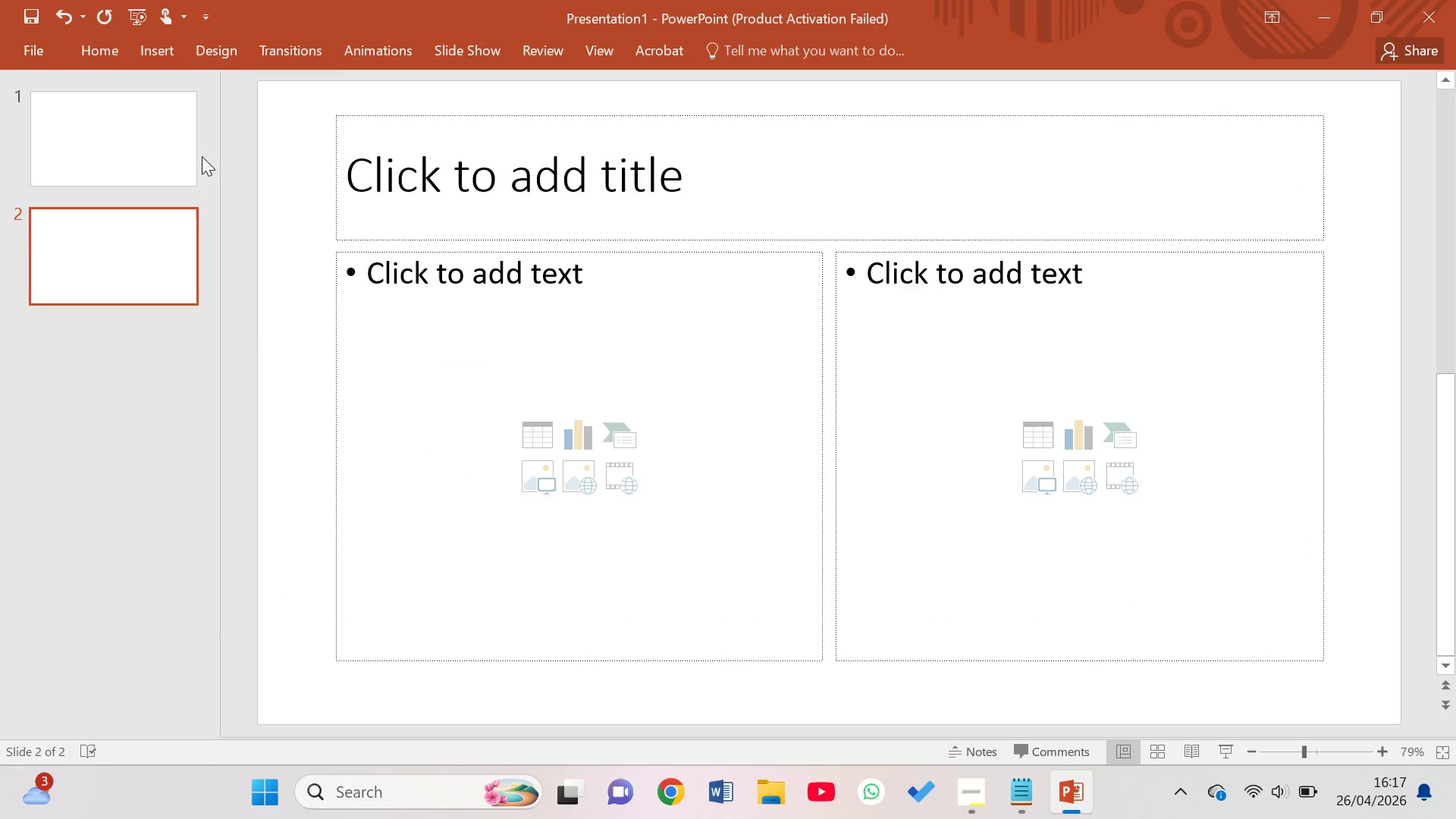 
left_click([140, 120])
 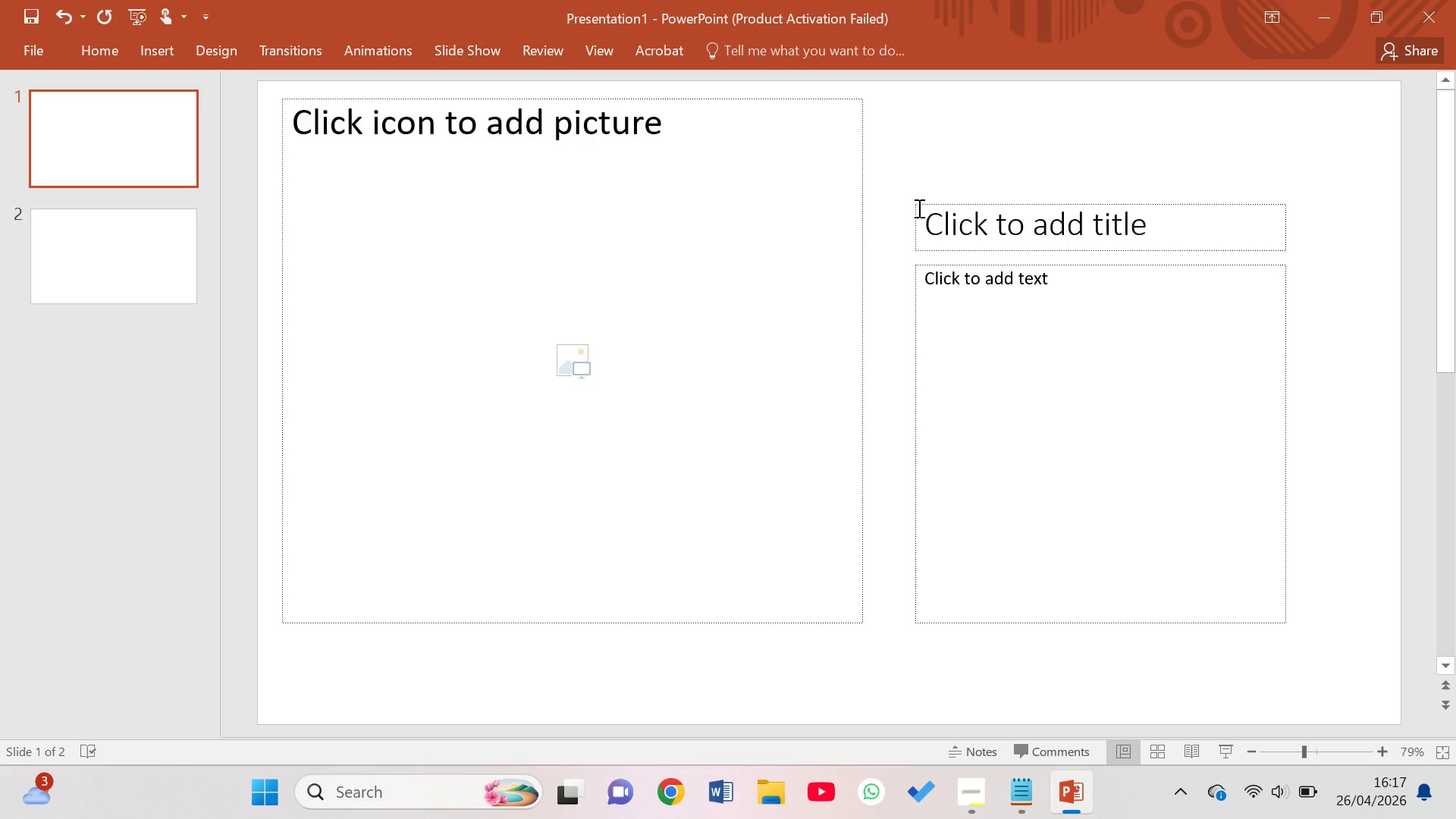 
left_click_drag(start_coordinate=[912, 204], to_coordinate=[896, 139])
 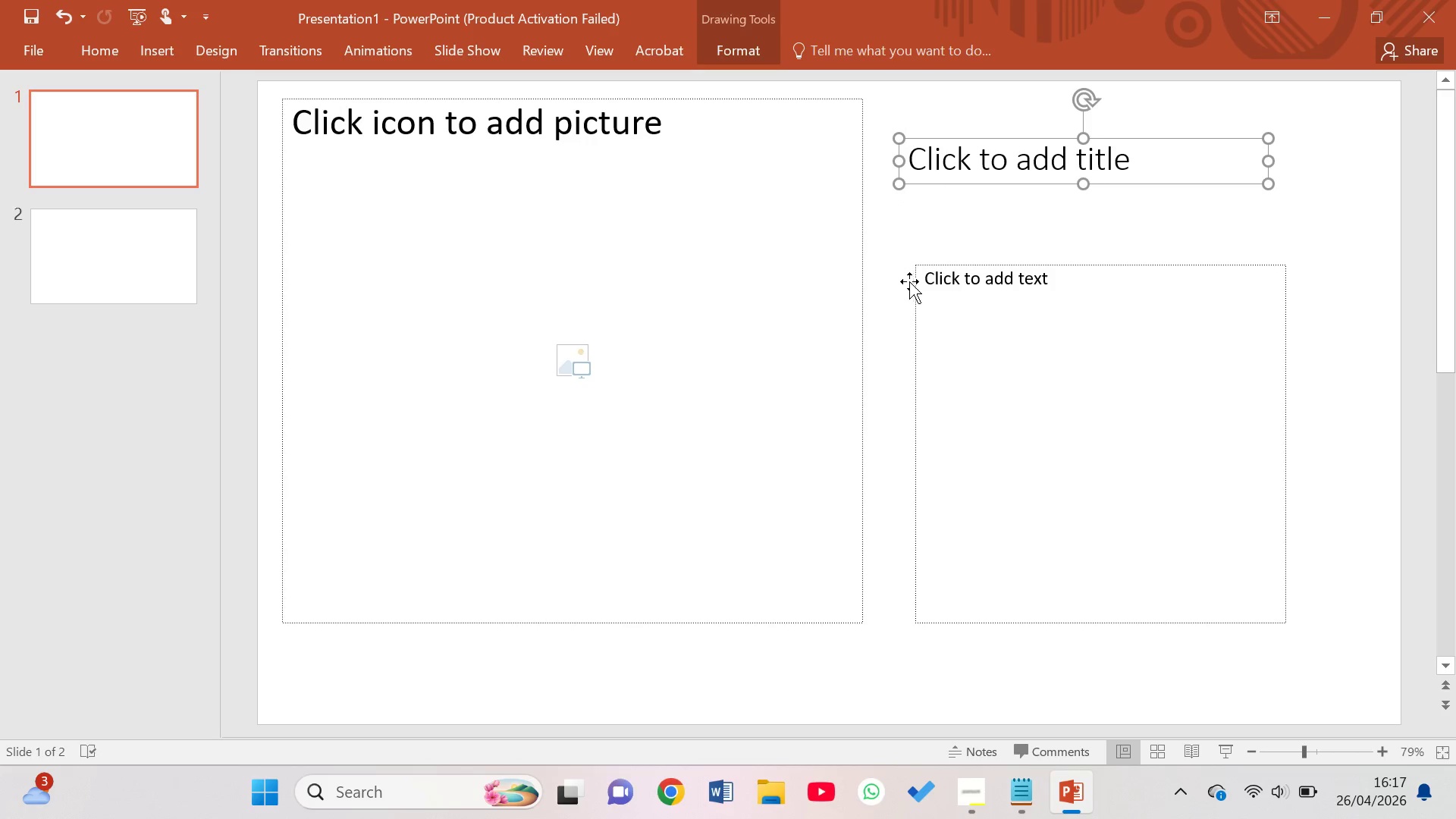 
left_click([947, 303])
 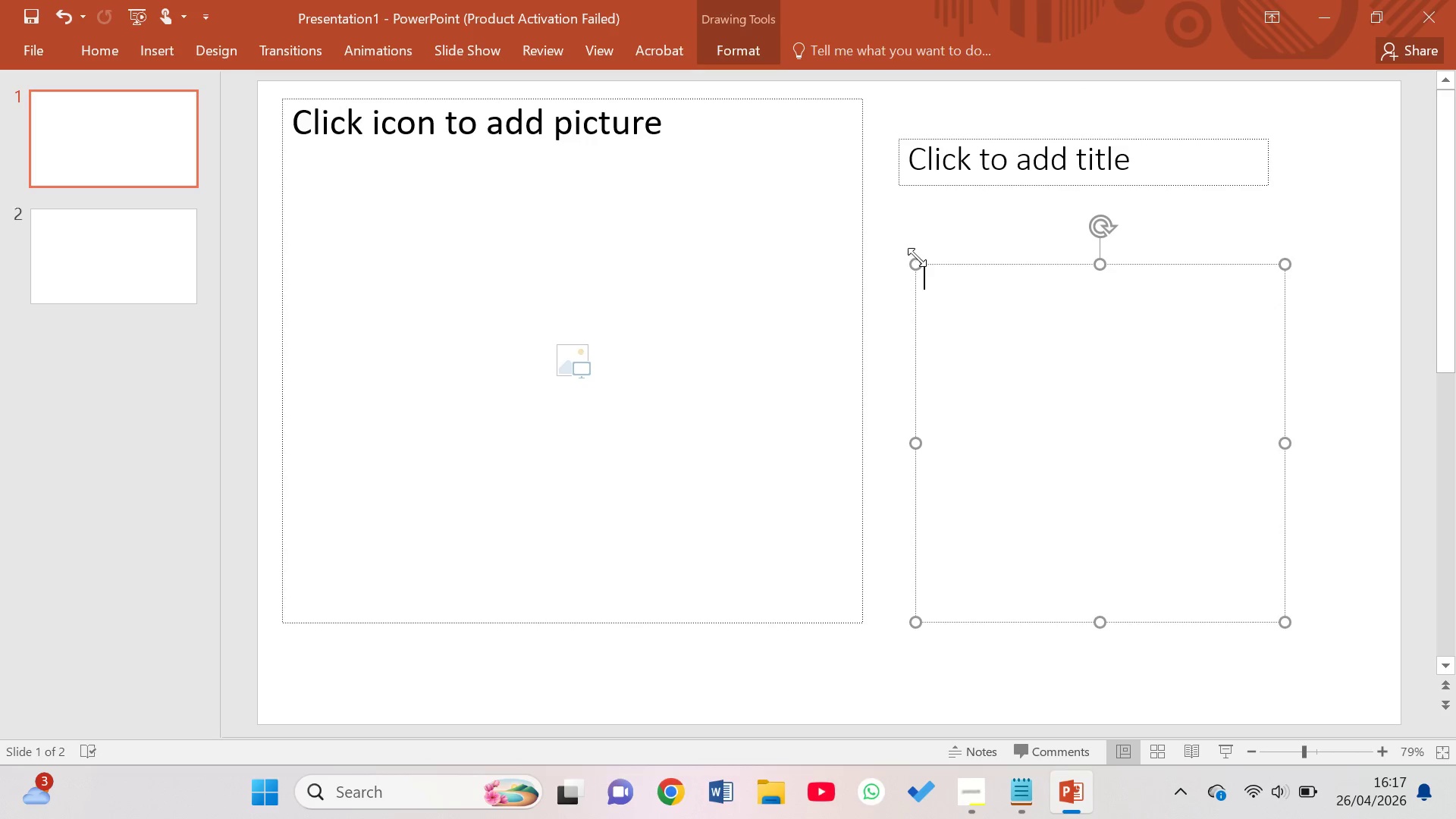 
left_click_drag(start_coordinate=[931, 256], to_coordinate=[917, 190])
 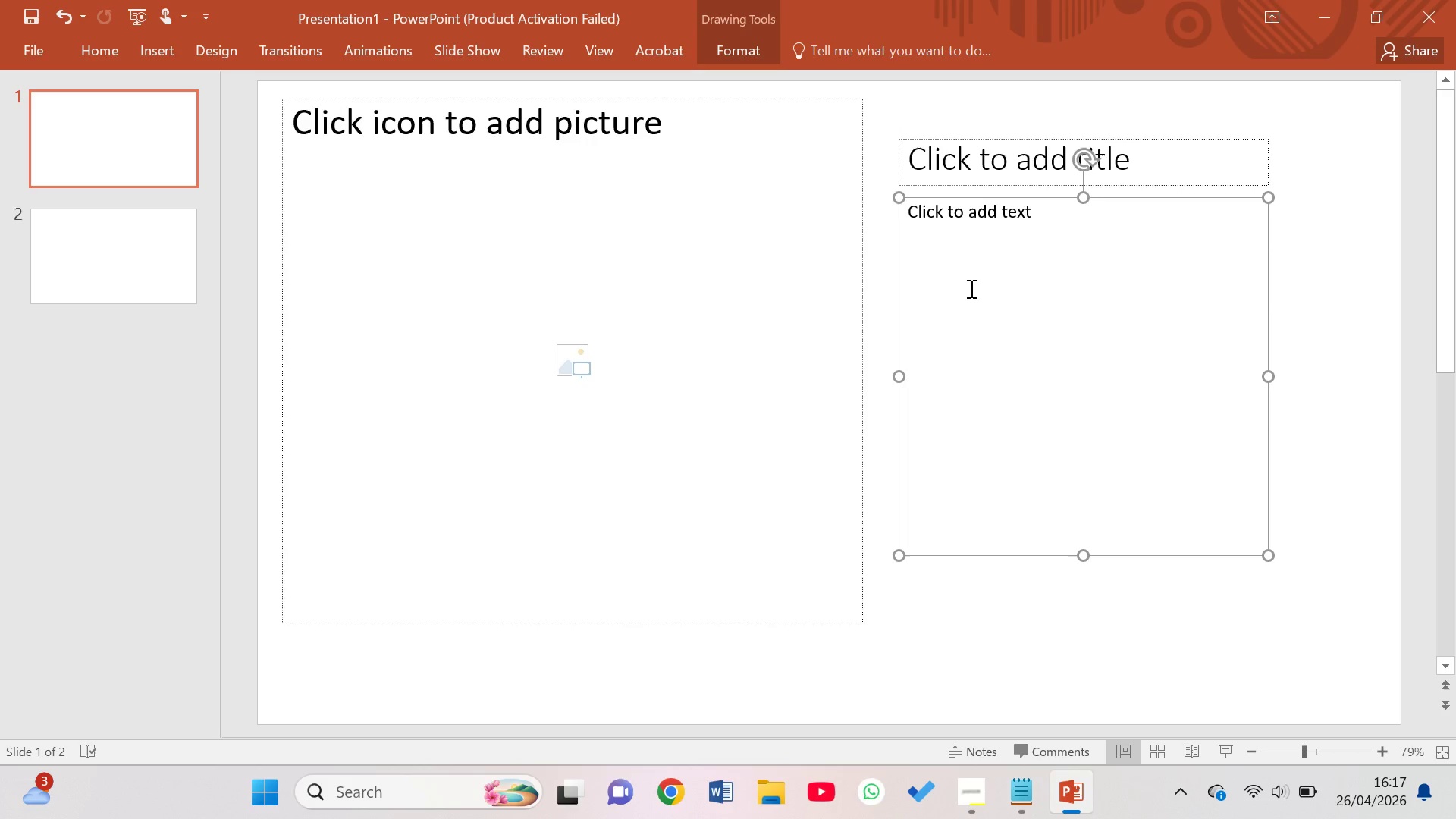 
wait(12.33)
 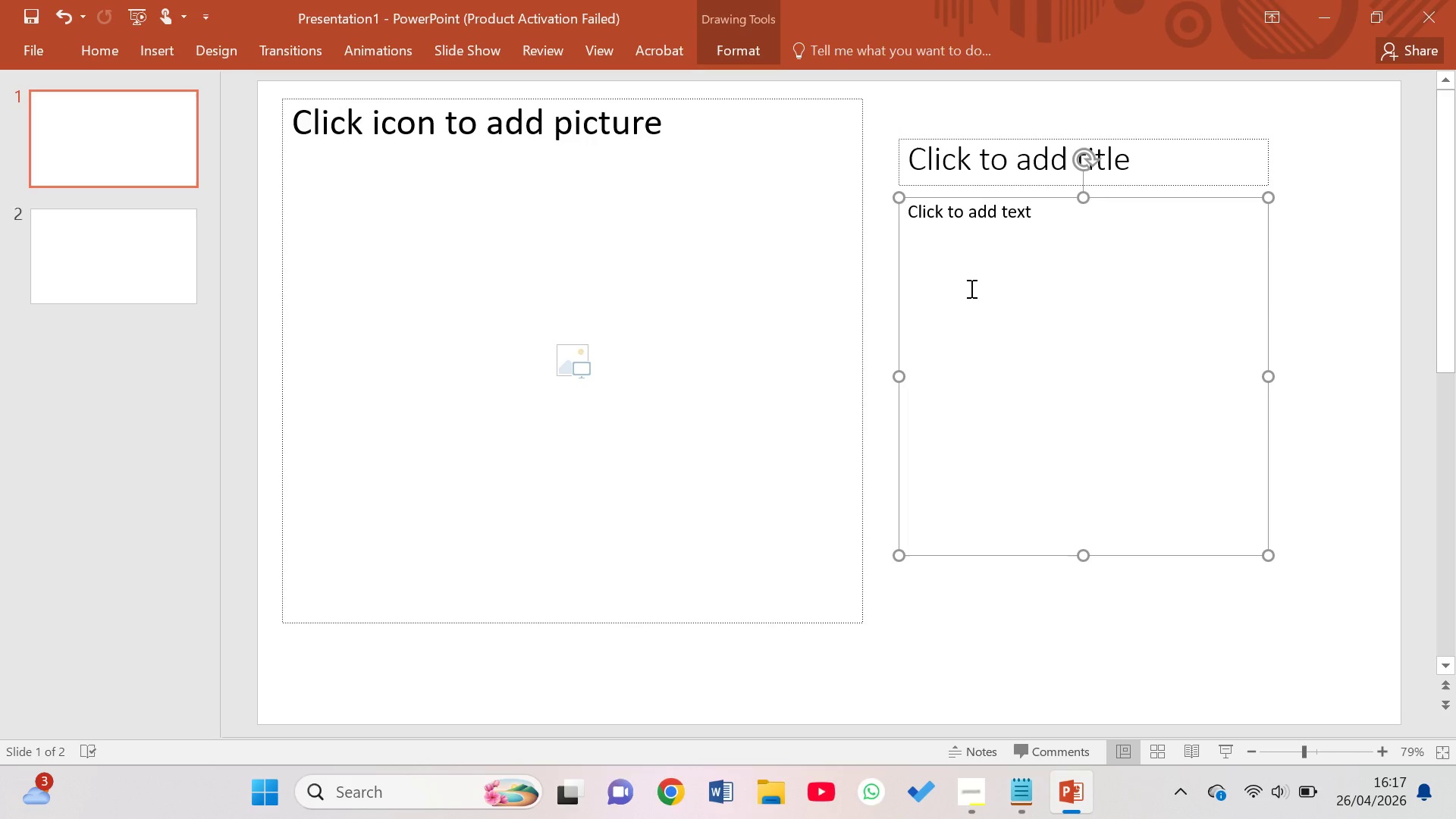 
left_click_drag(start_coordinate=[894, 202], to_coordinate=[899, 210])
 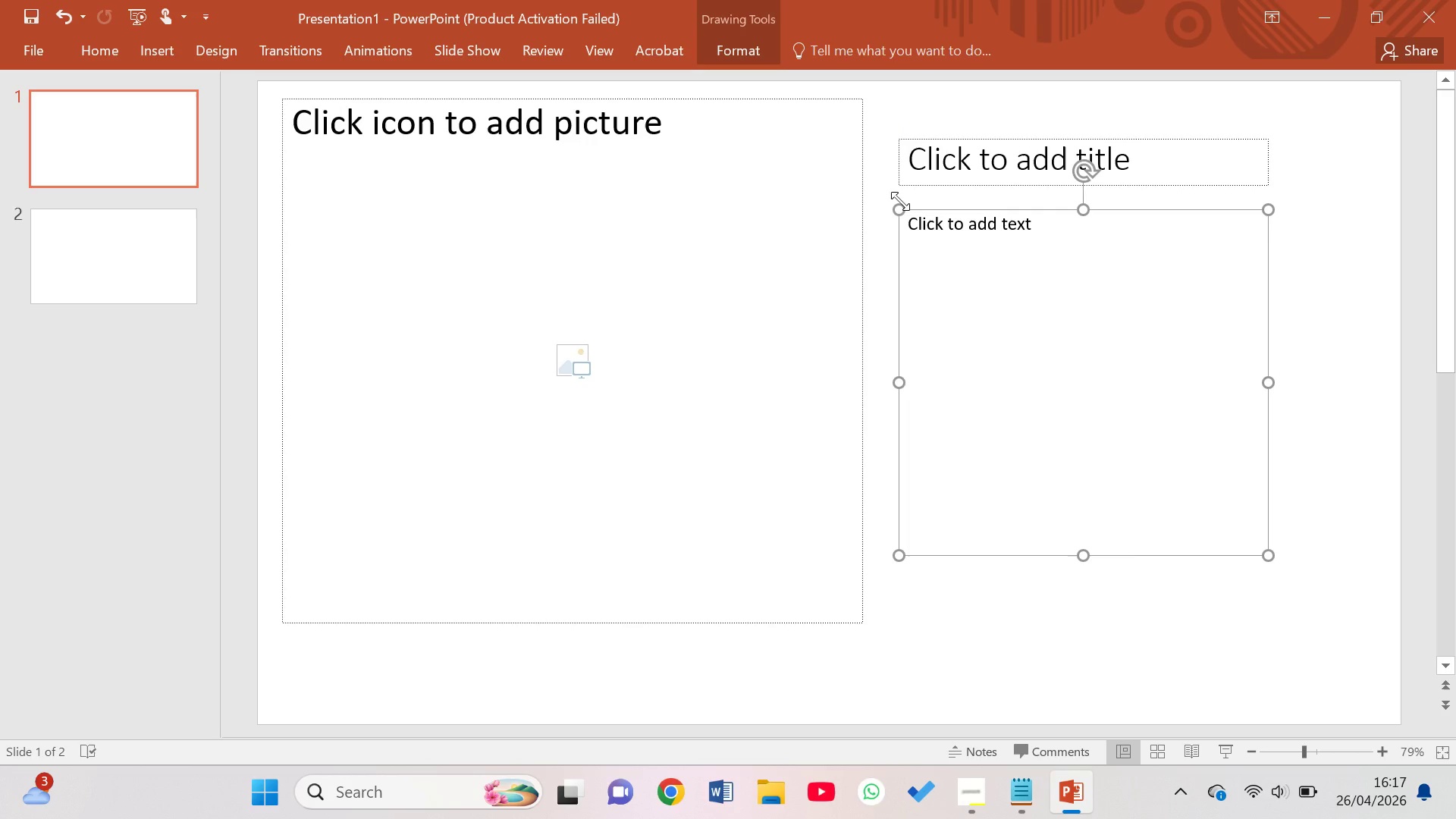 
wait(6.33)
 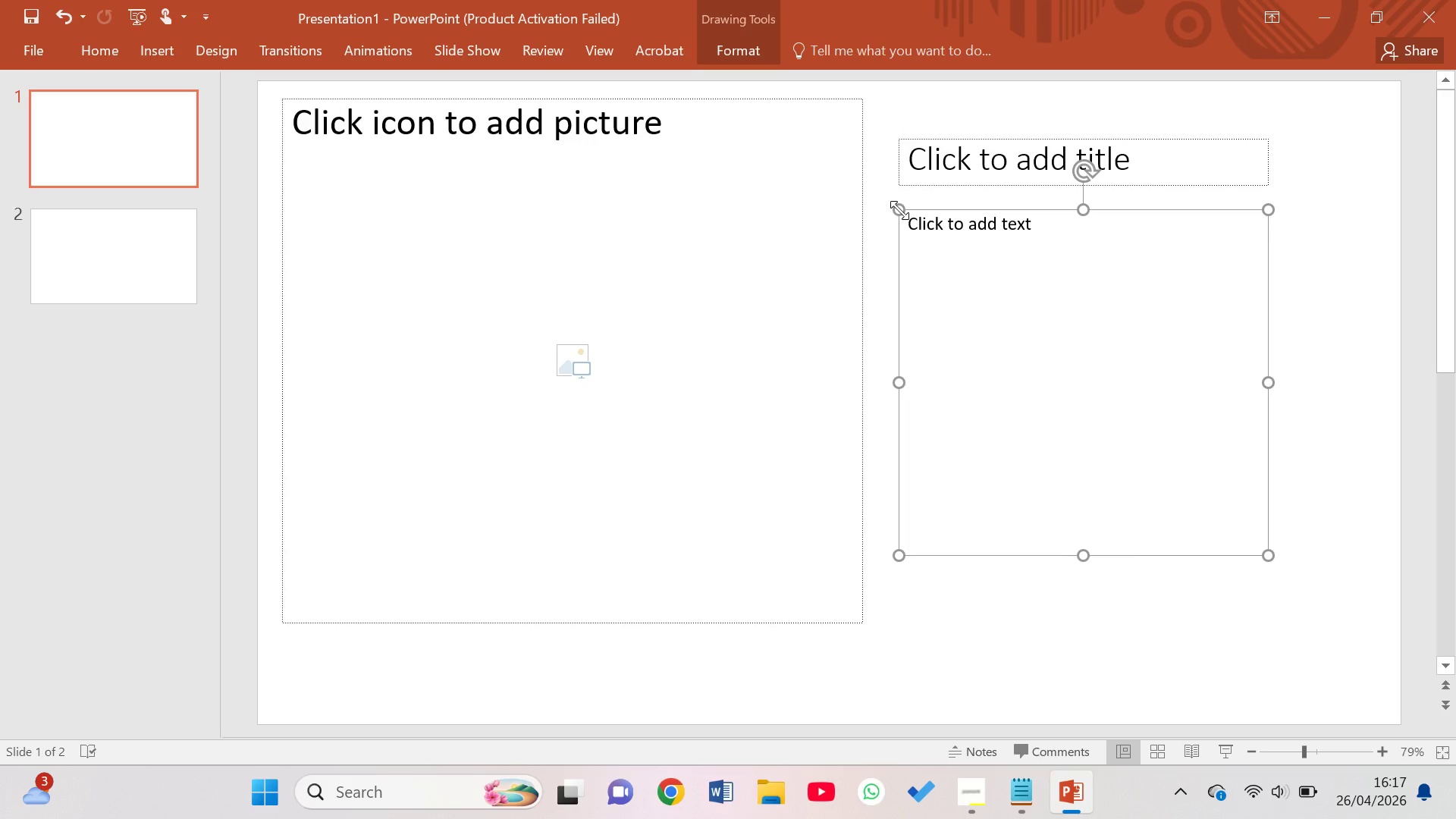 
left_click([893, 220])
 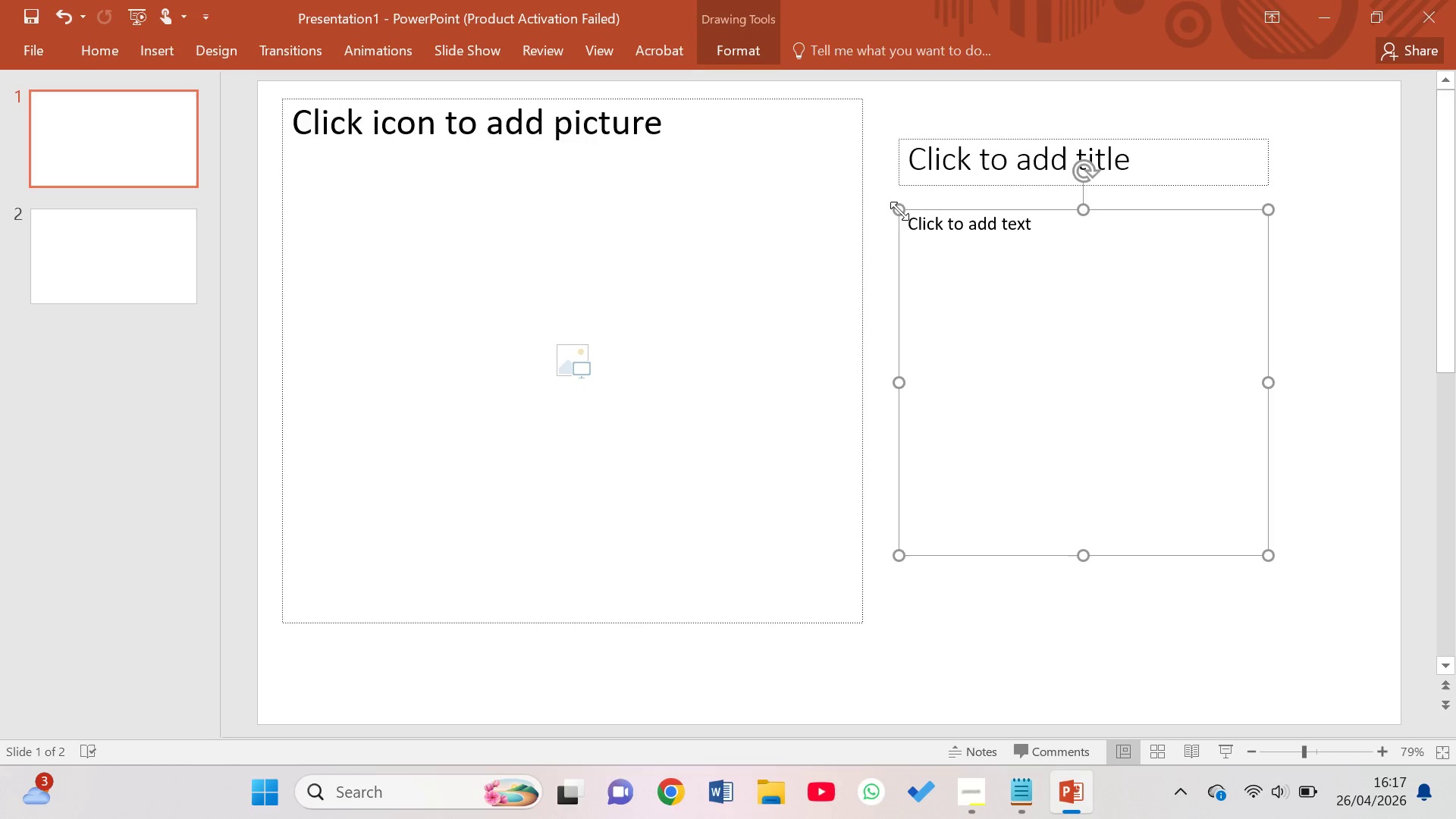 
left_click([906, 218])
 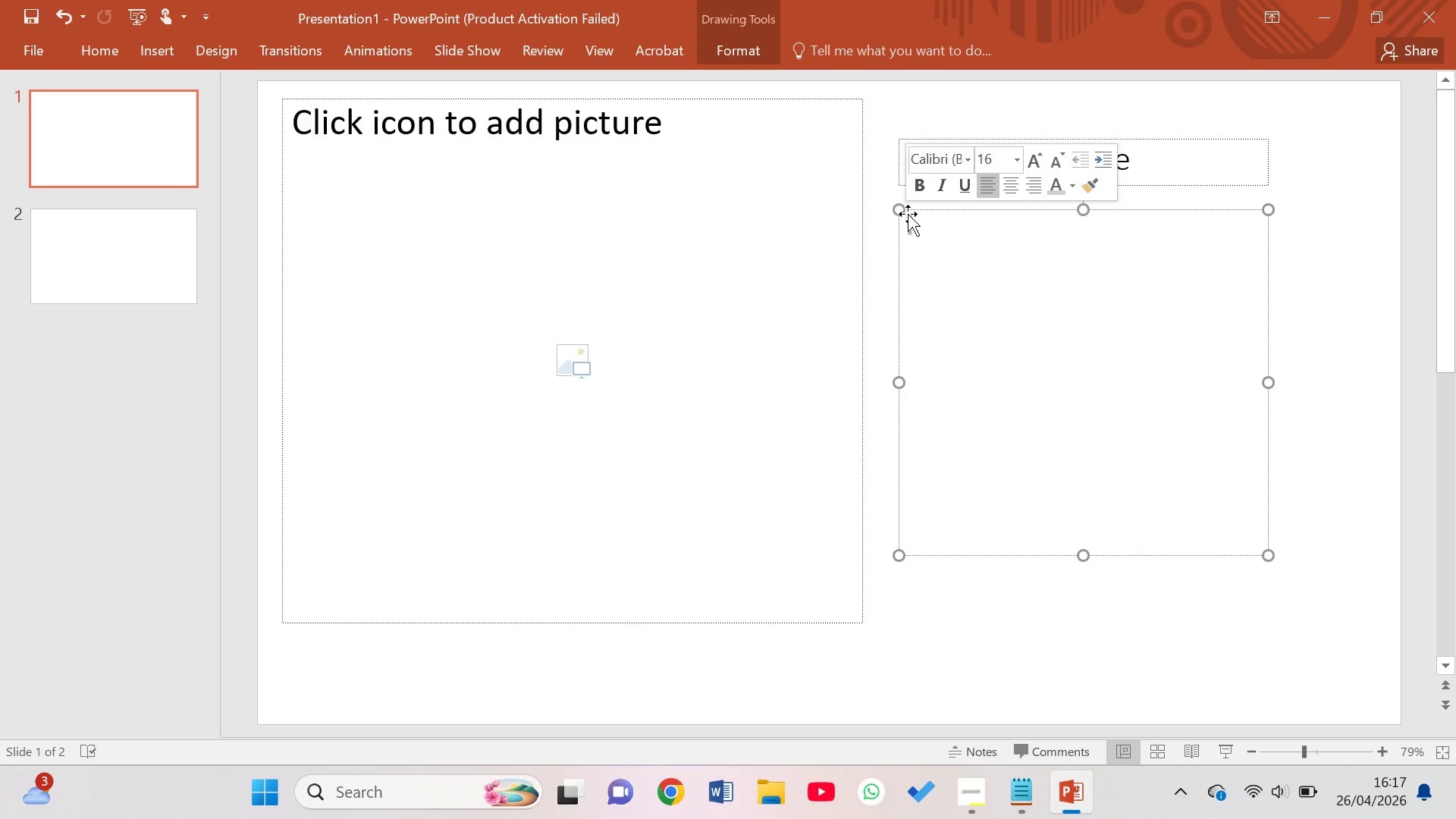 
wait(5.03)
 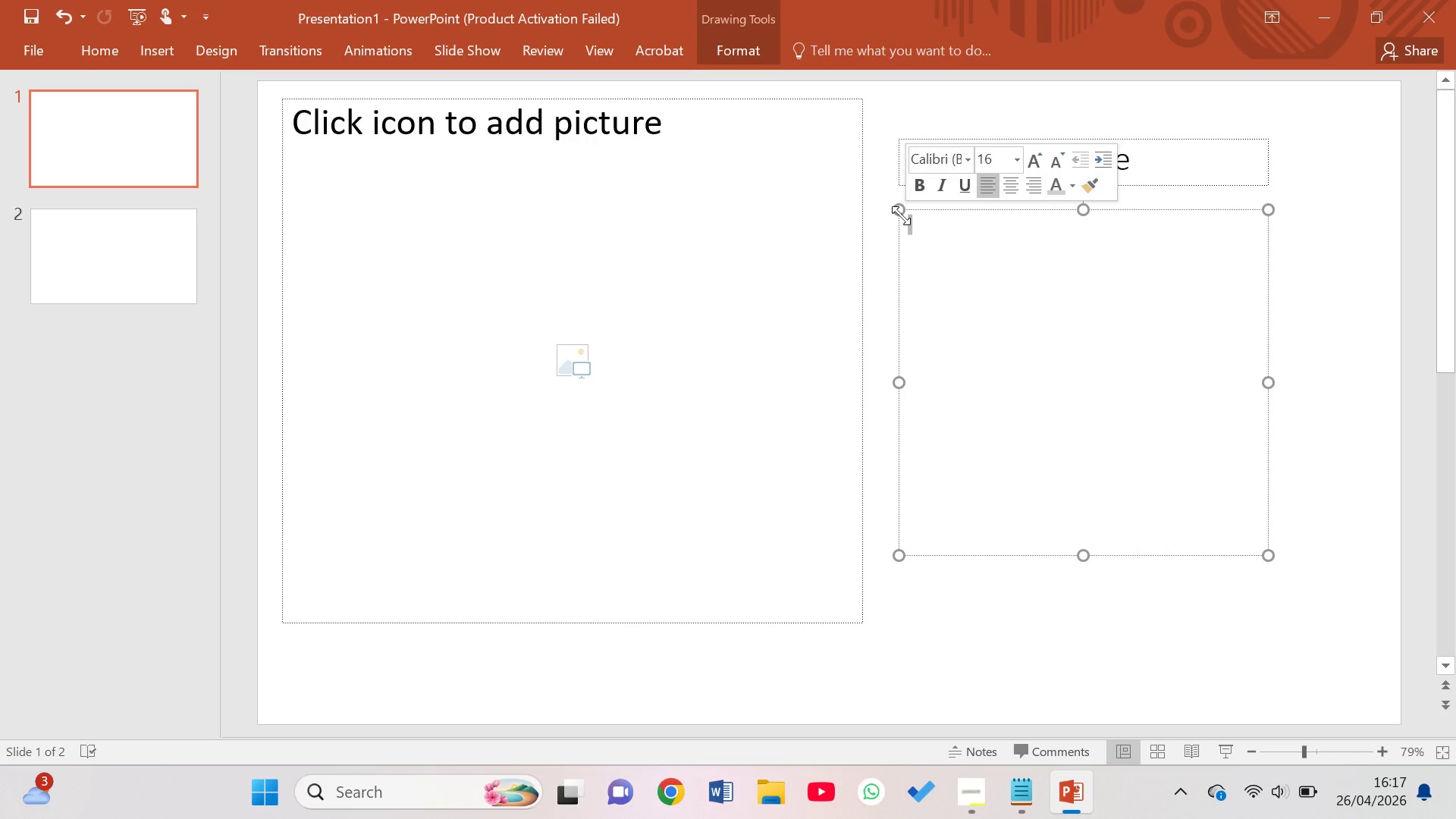 
left_click([846, 243])
 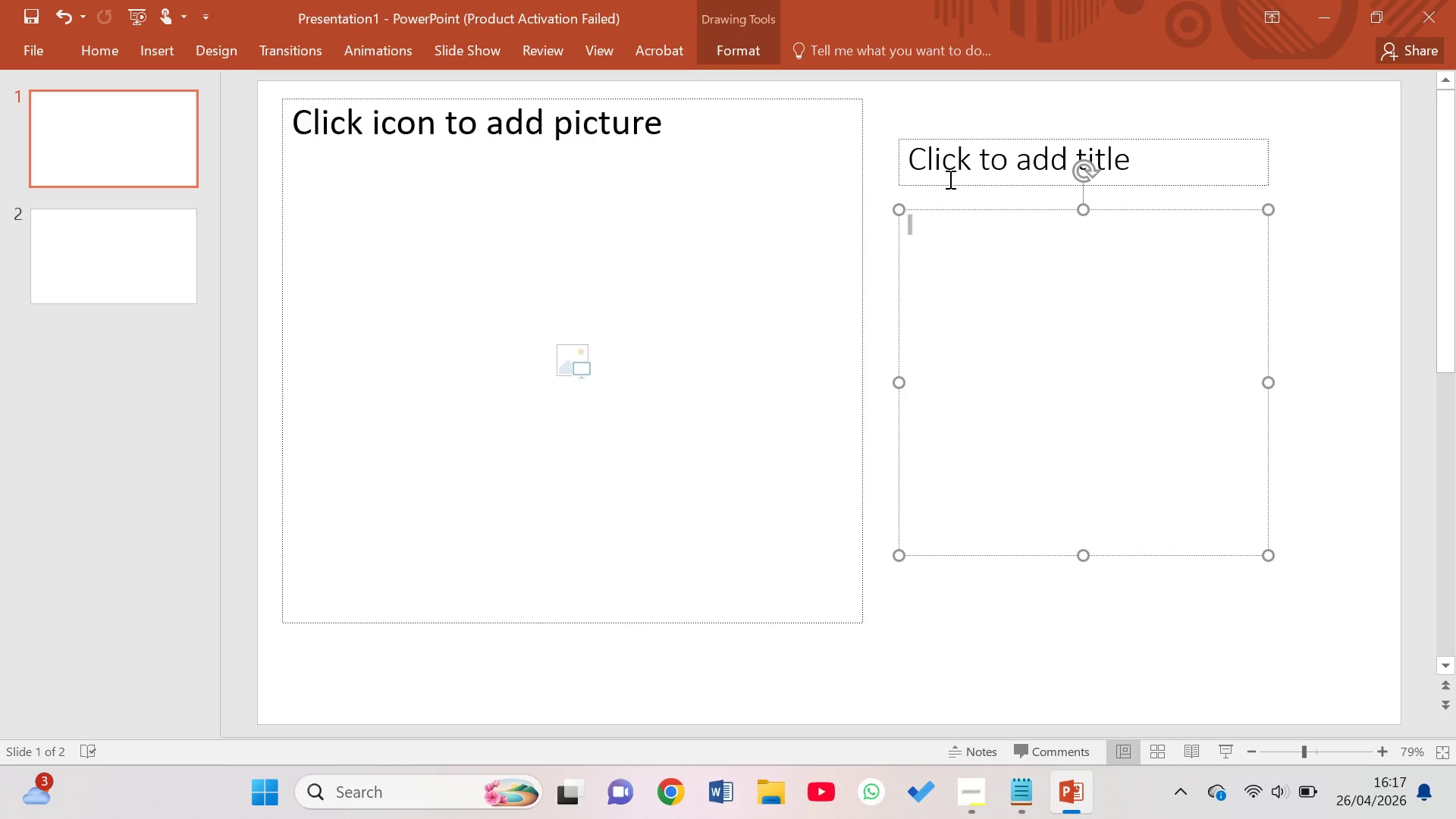 
left_click([983, 209])
 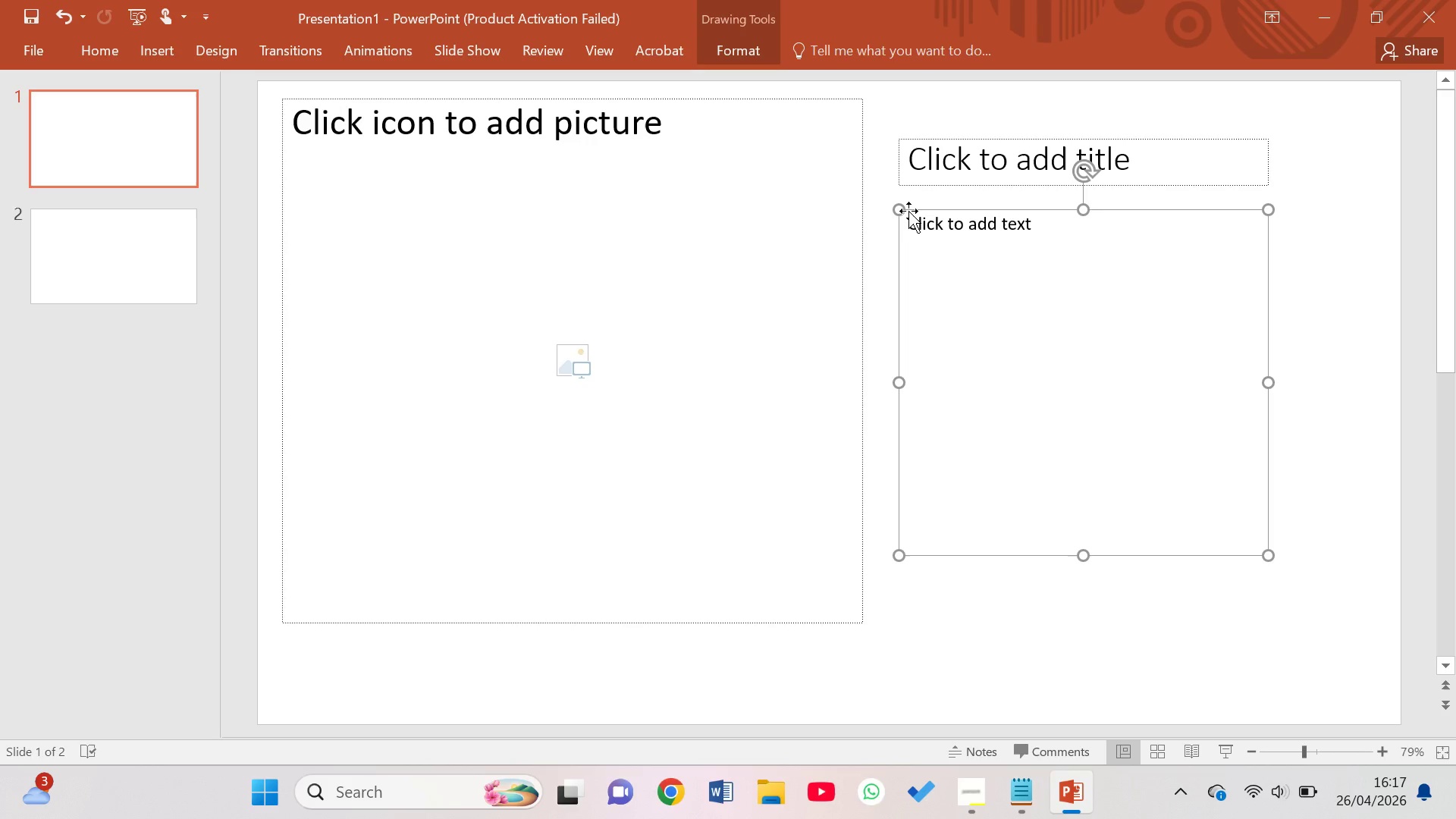 
left_click_drag(start_coordinate=[908, 211], to_coordinate=[907, 235])
 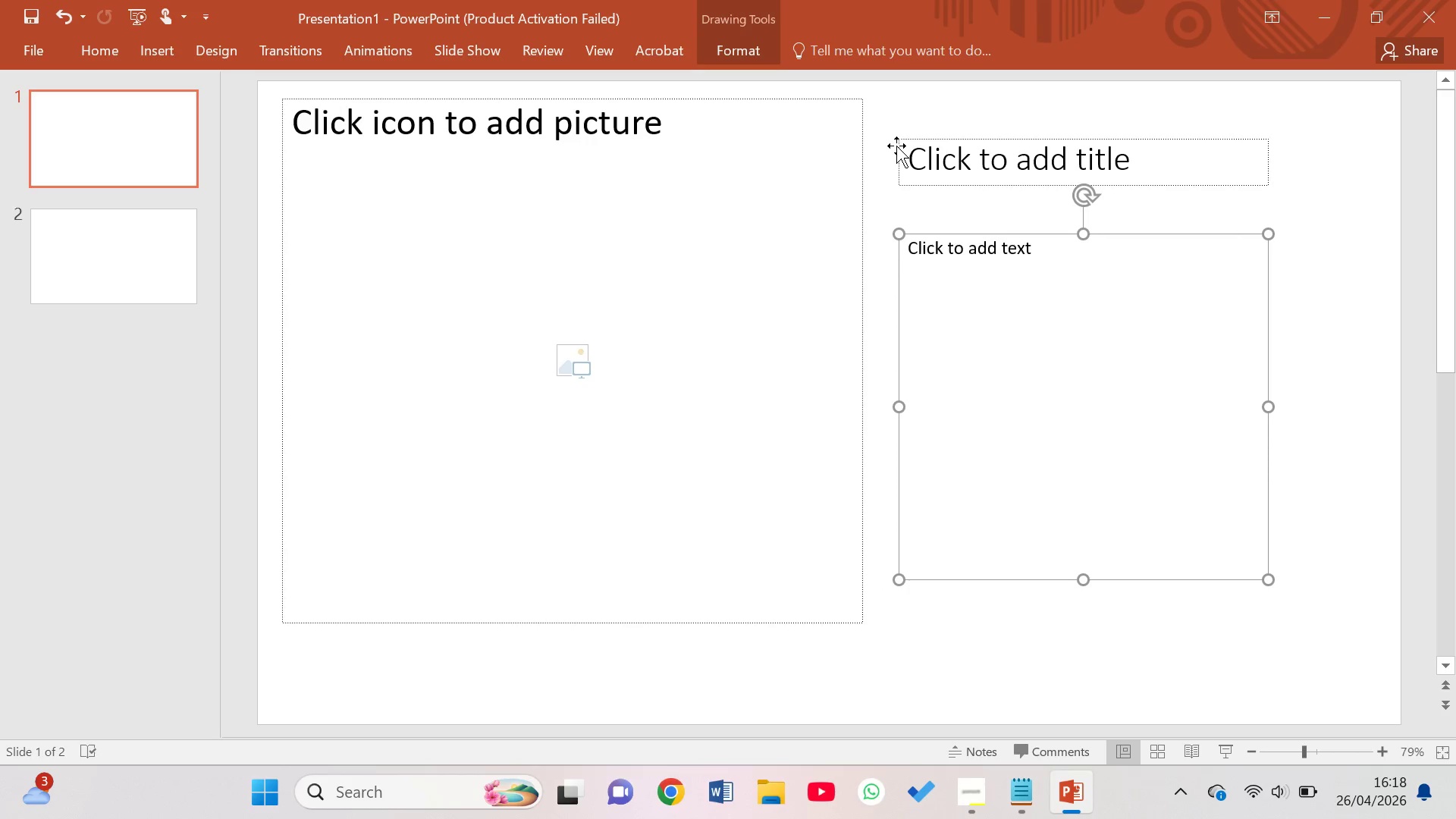 
left_click_drag(start_coordinate=[896, 140], to_coordinate=[893, 172])
 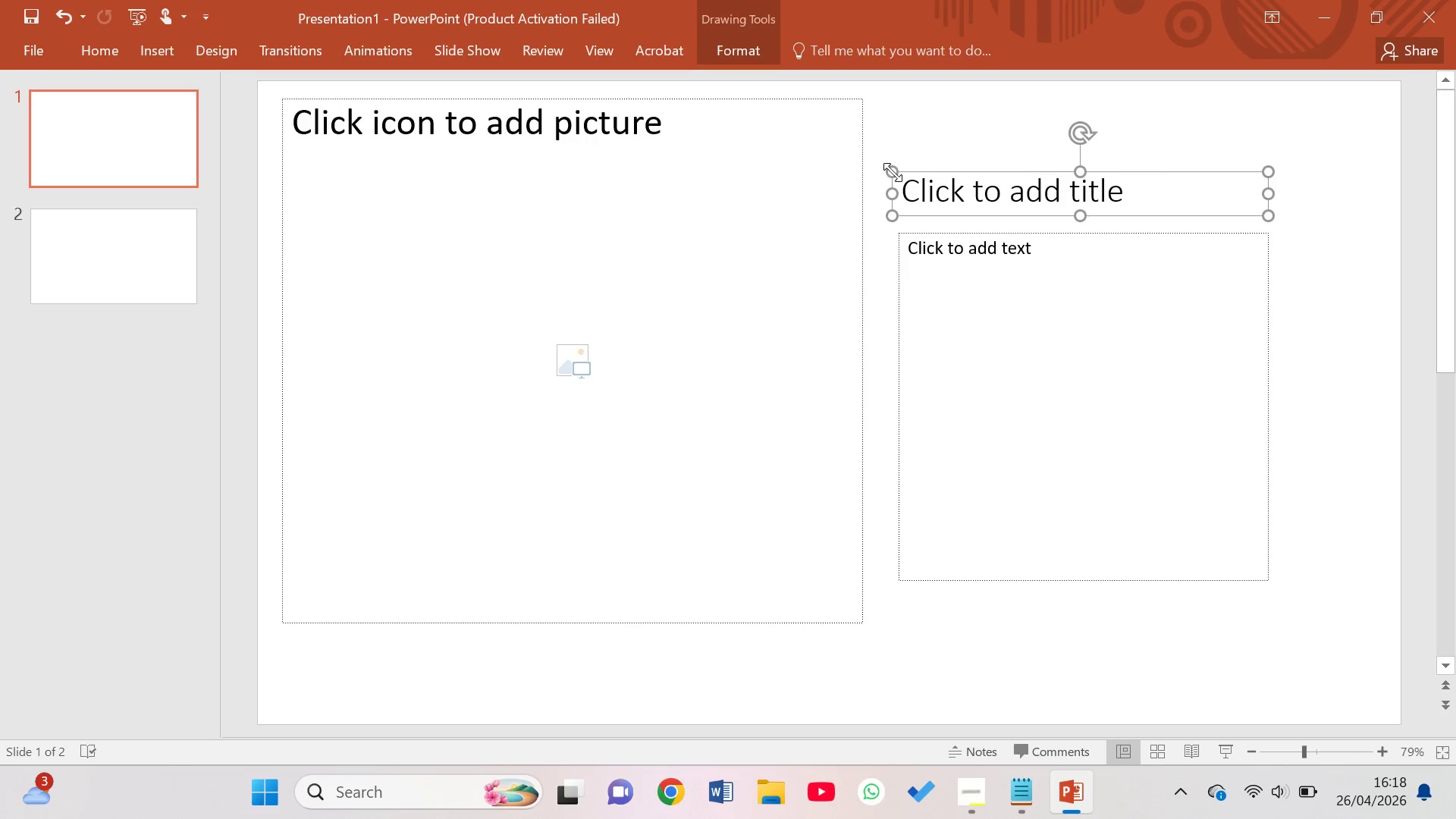 
left_click([893, 172])
 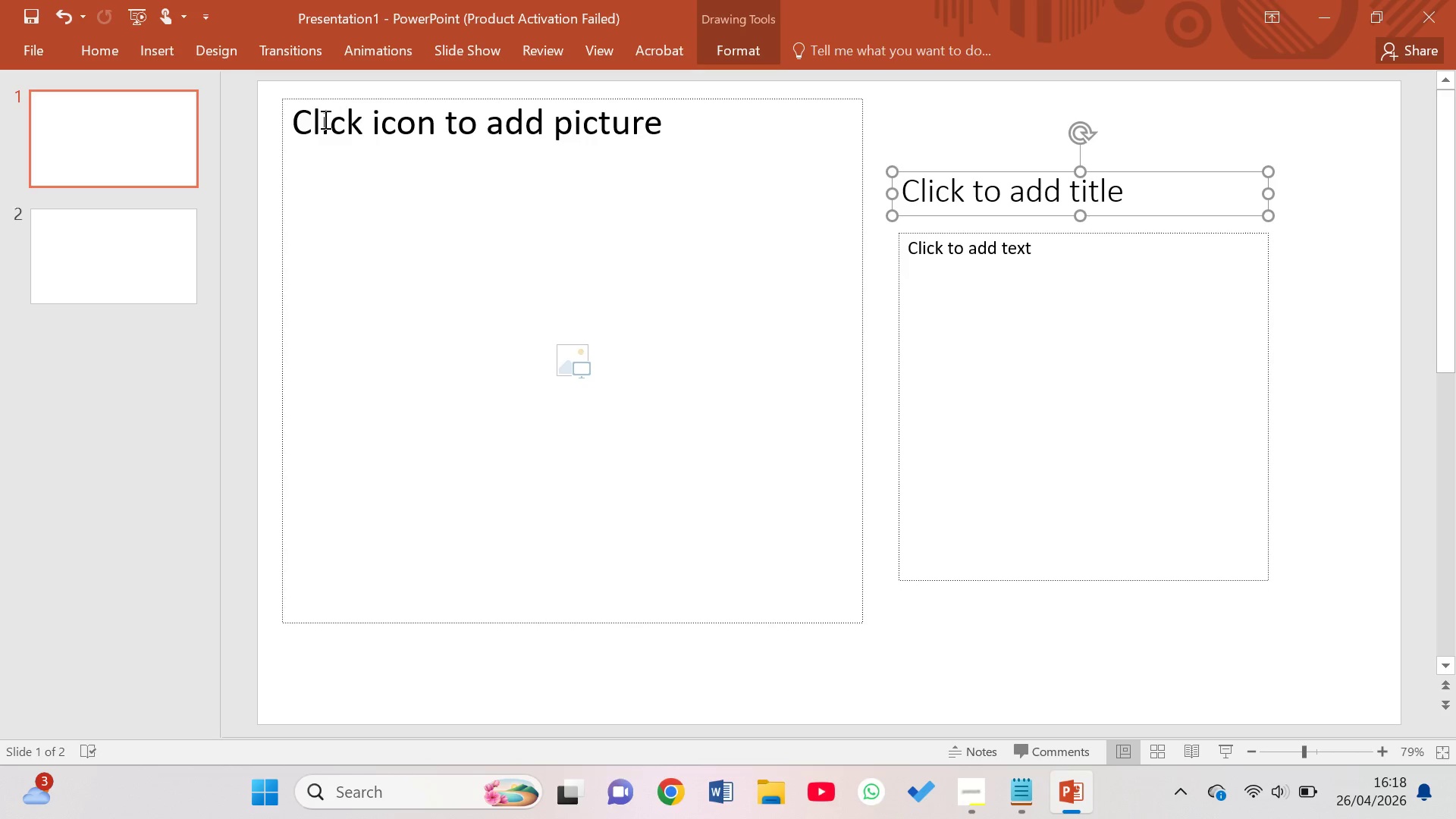 
left_click([149, 49])
 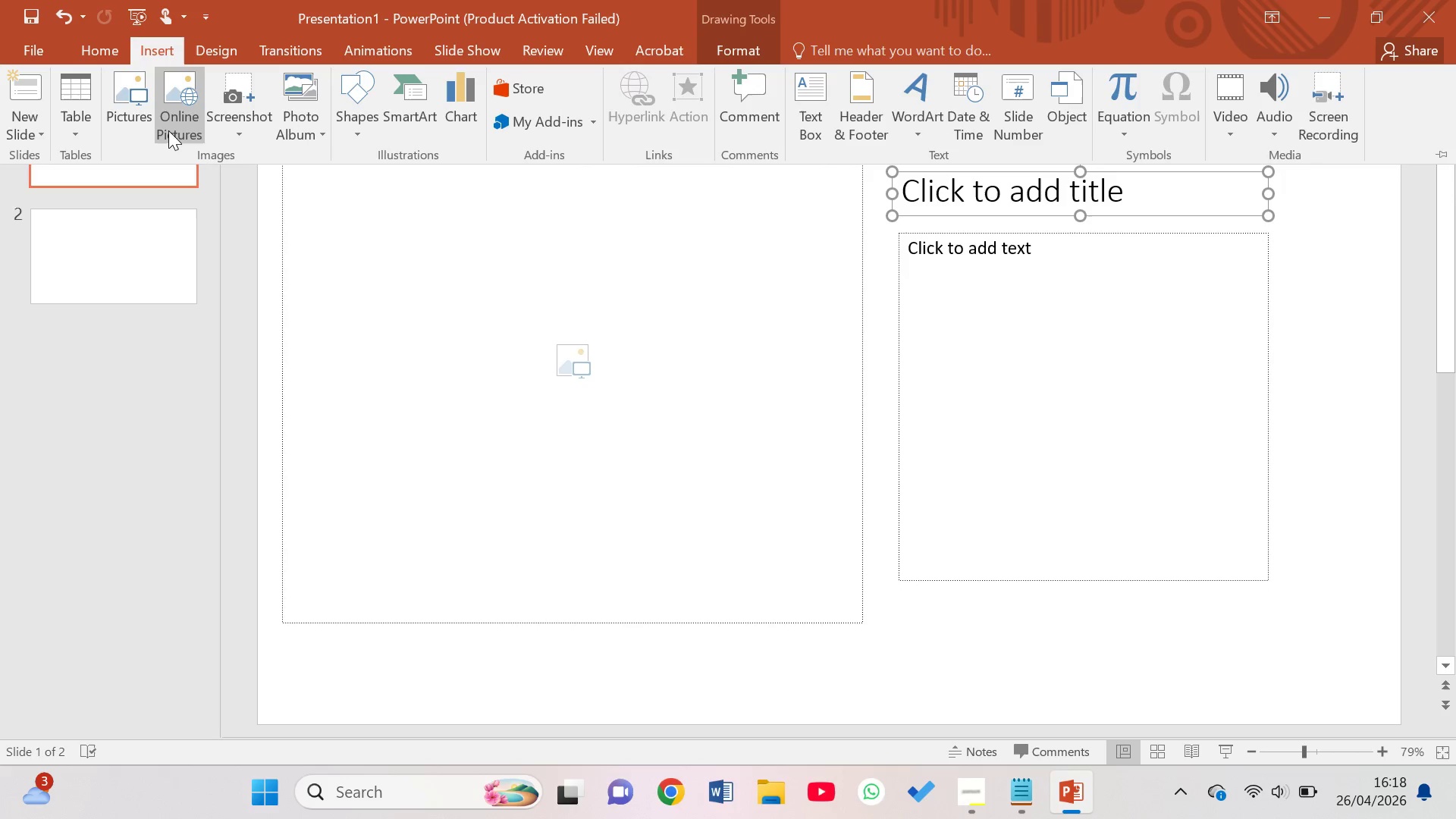 
wait(5.45)
 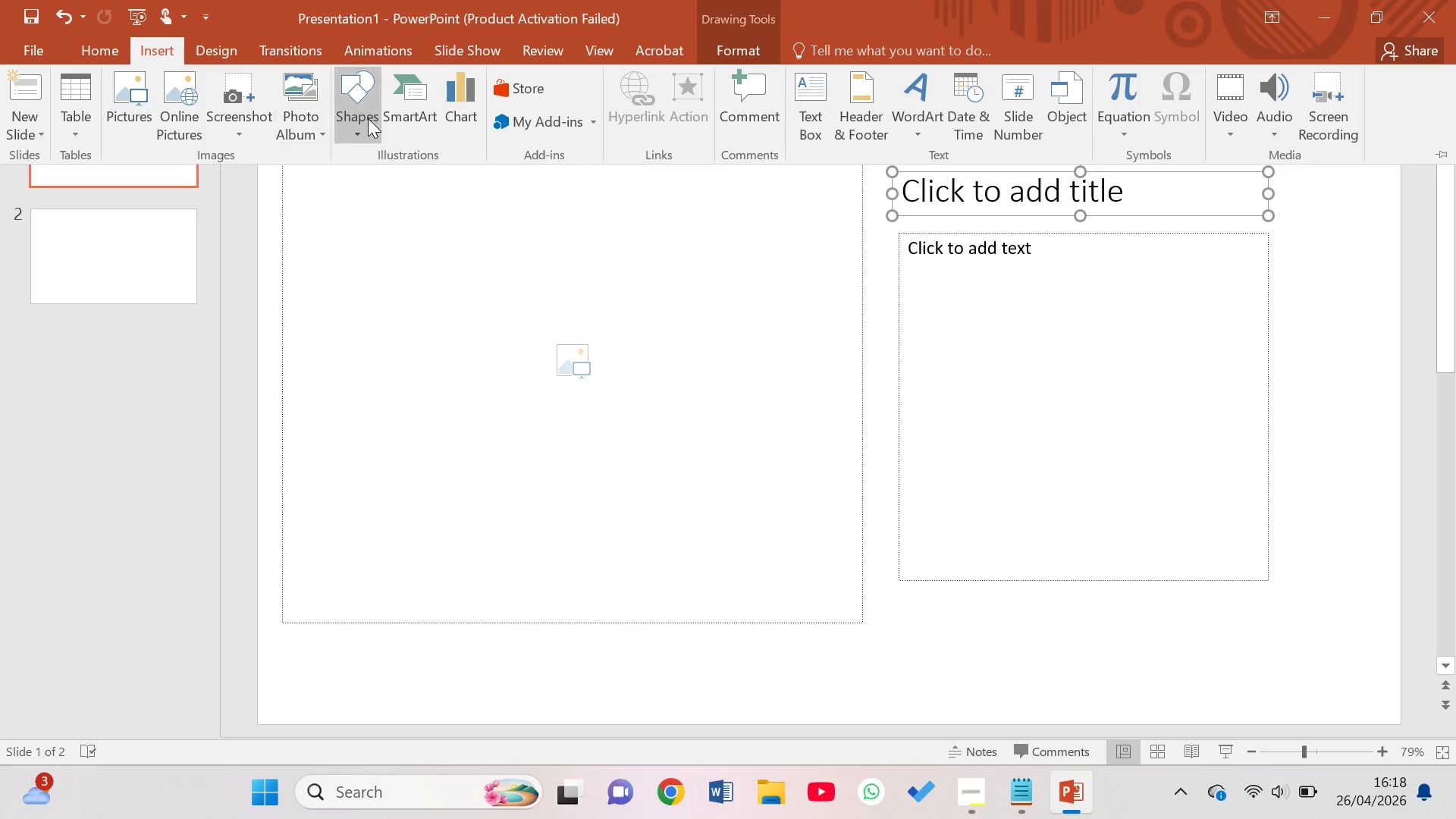 
mouse_move([246, 69])
 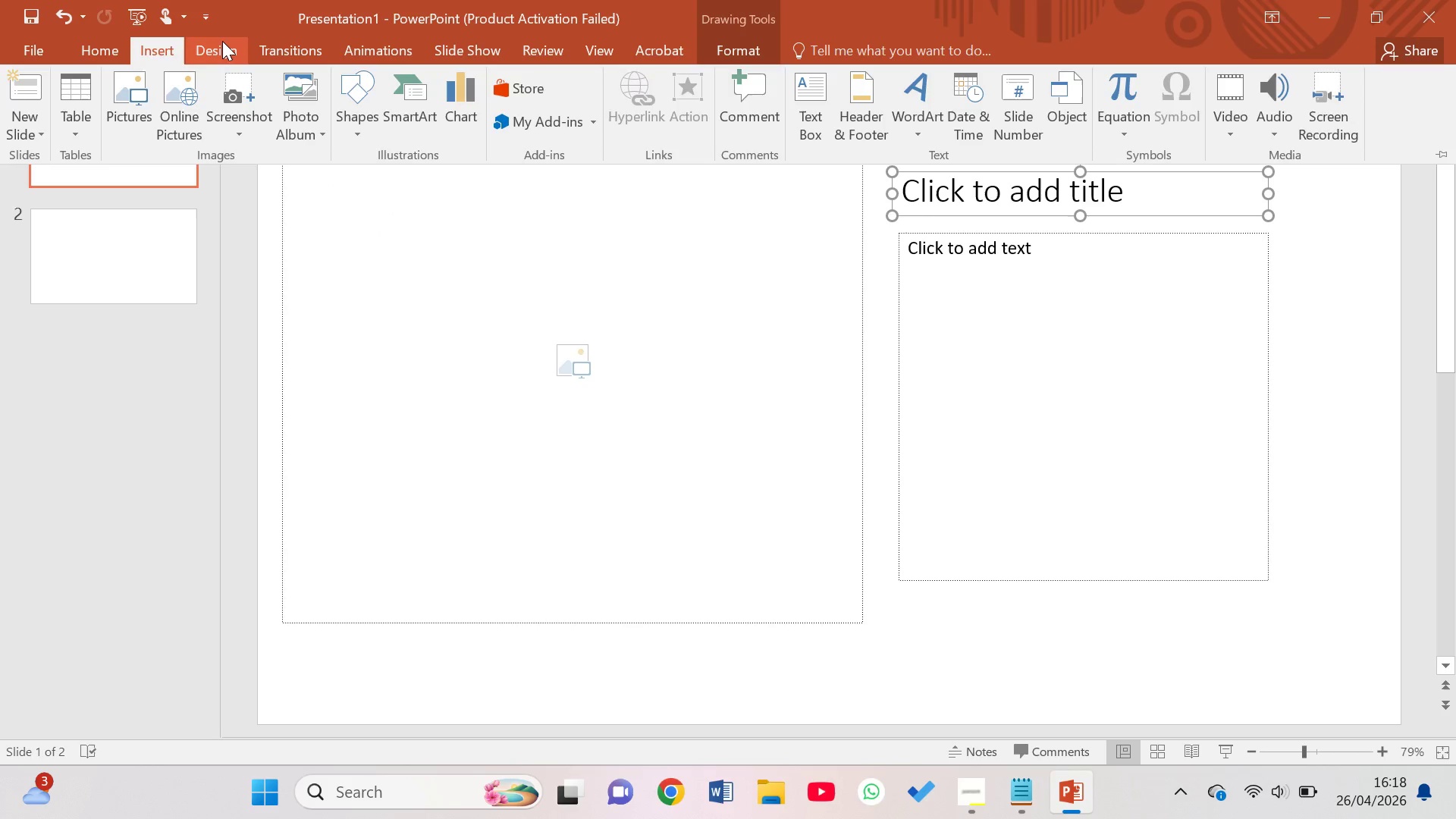 
left_click([222, 41])
 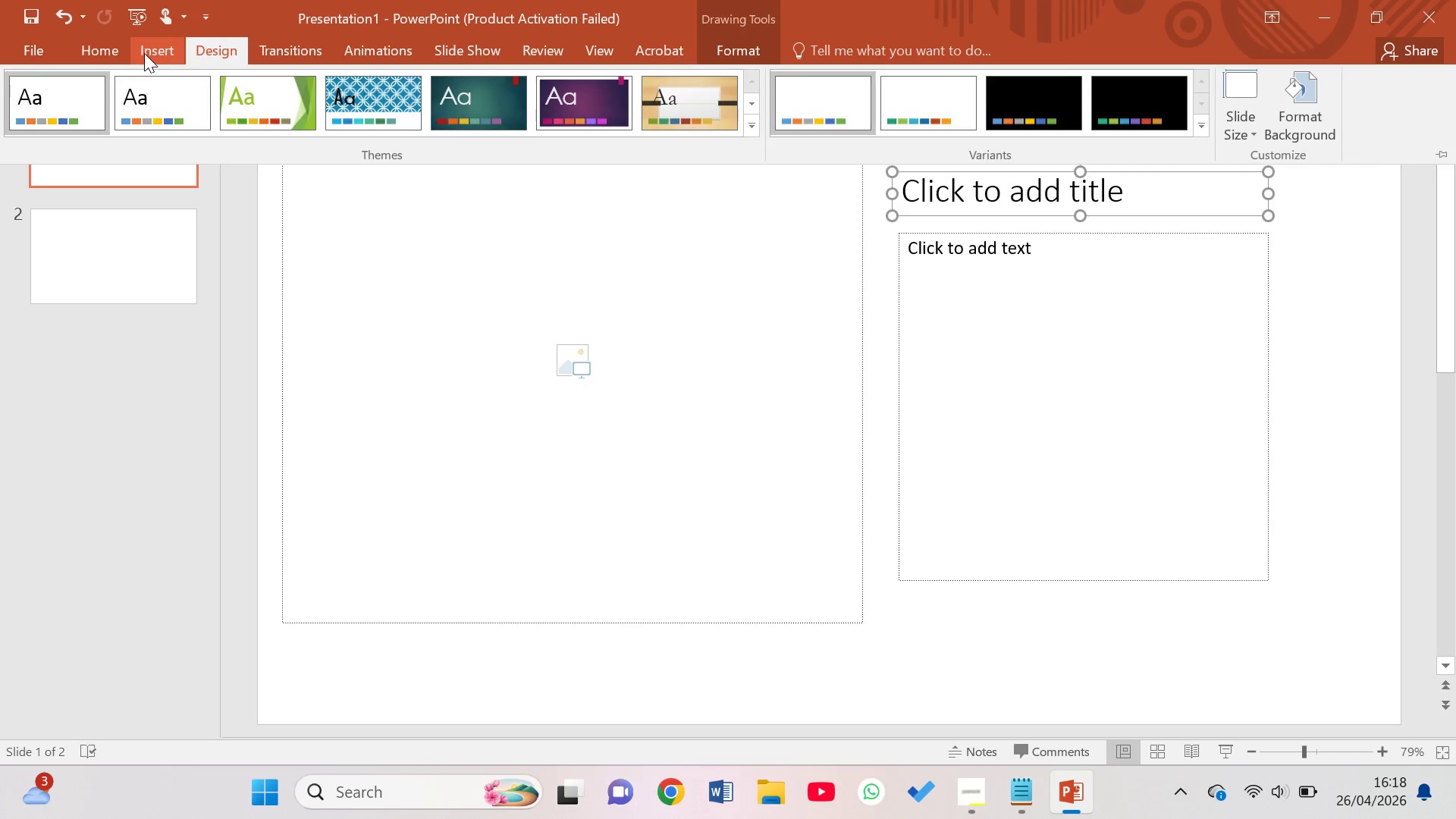 
left_click([145, 52])
 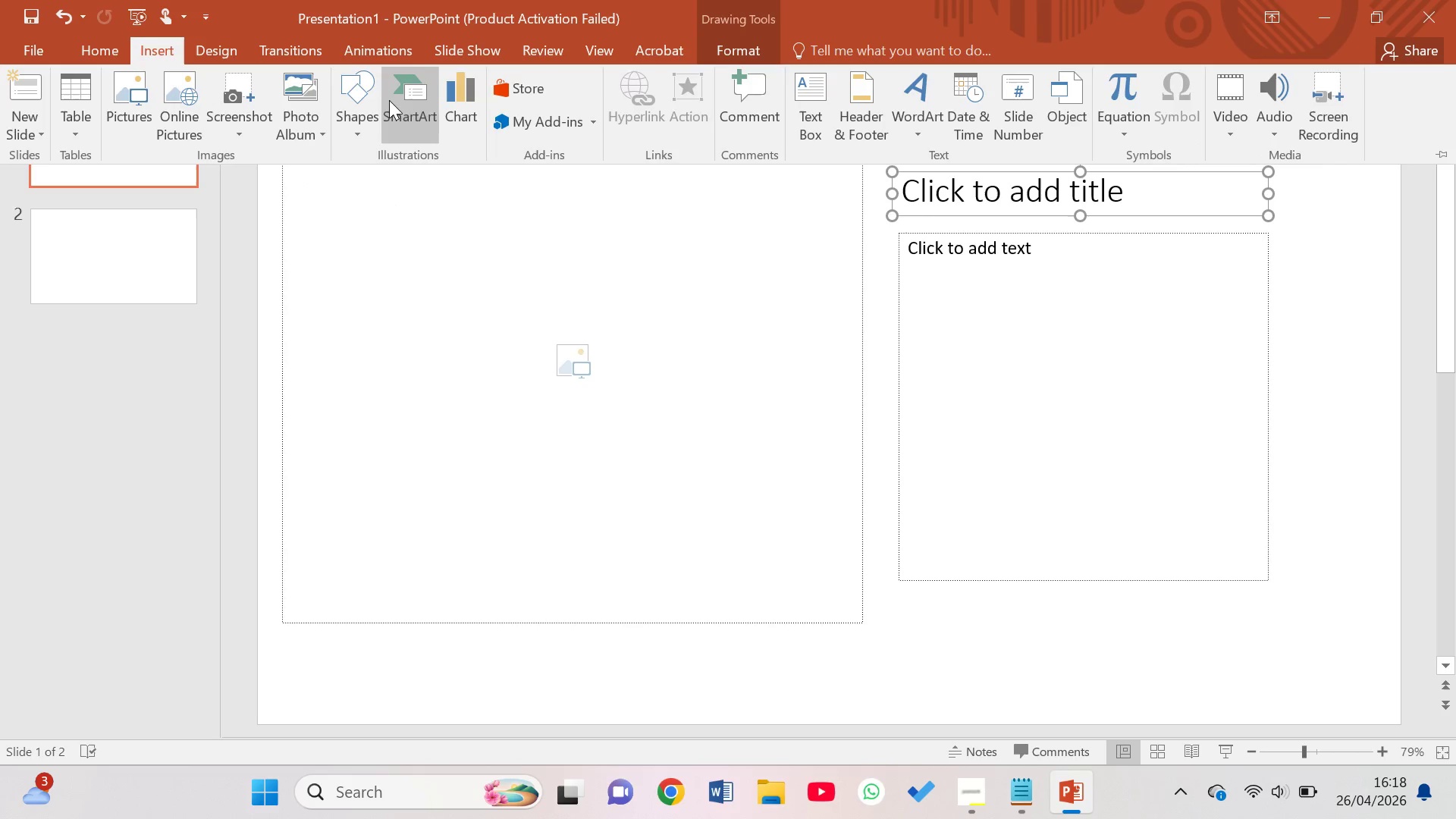 
mouse_move([335, 134])
 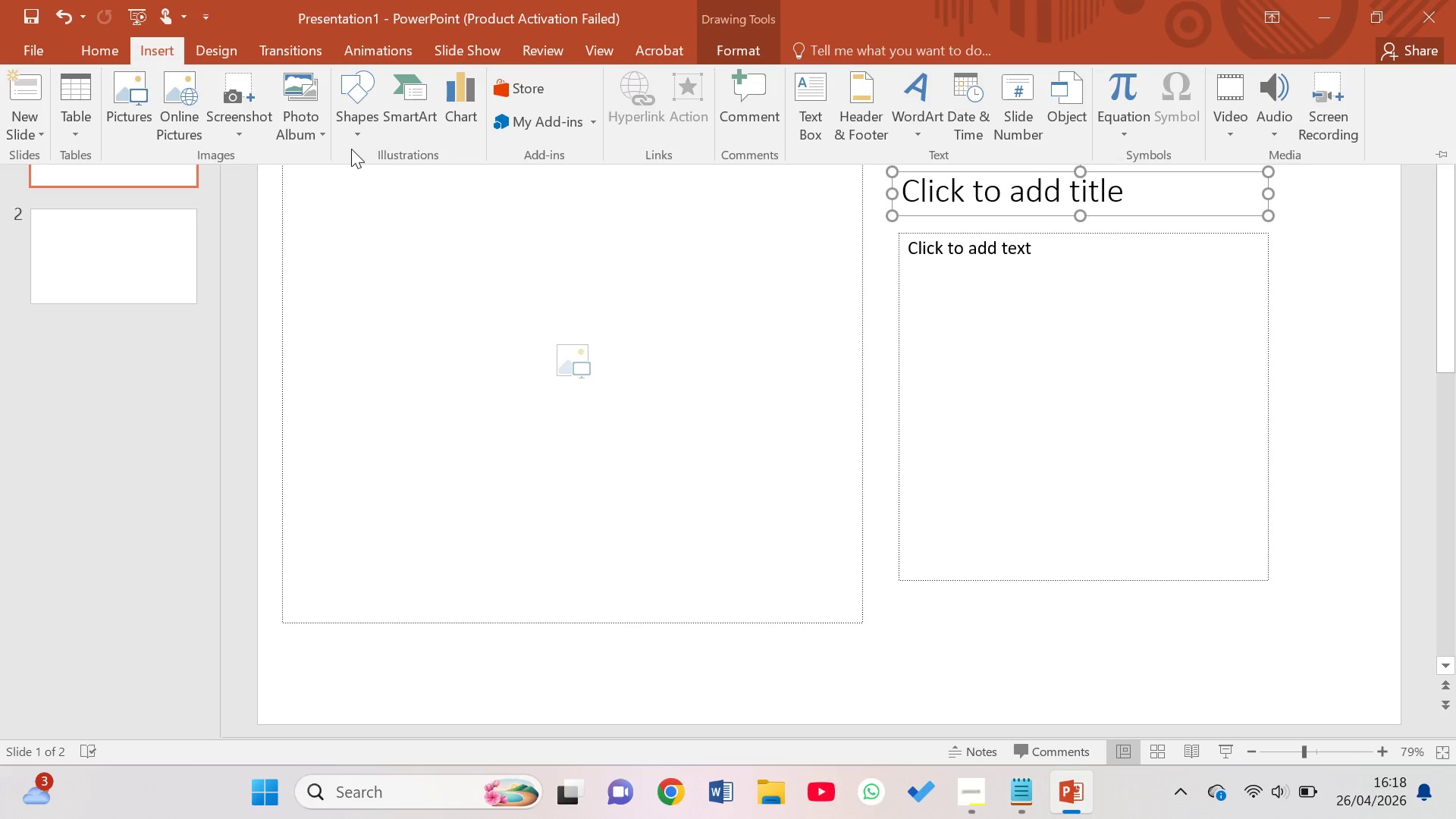 
mouse_move([329, 119])
 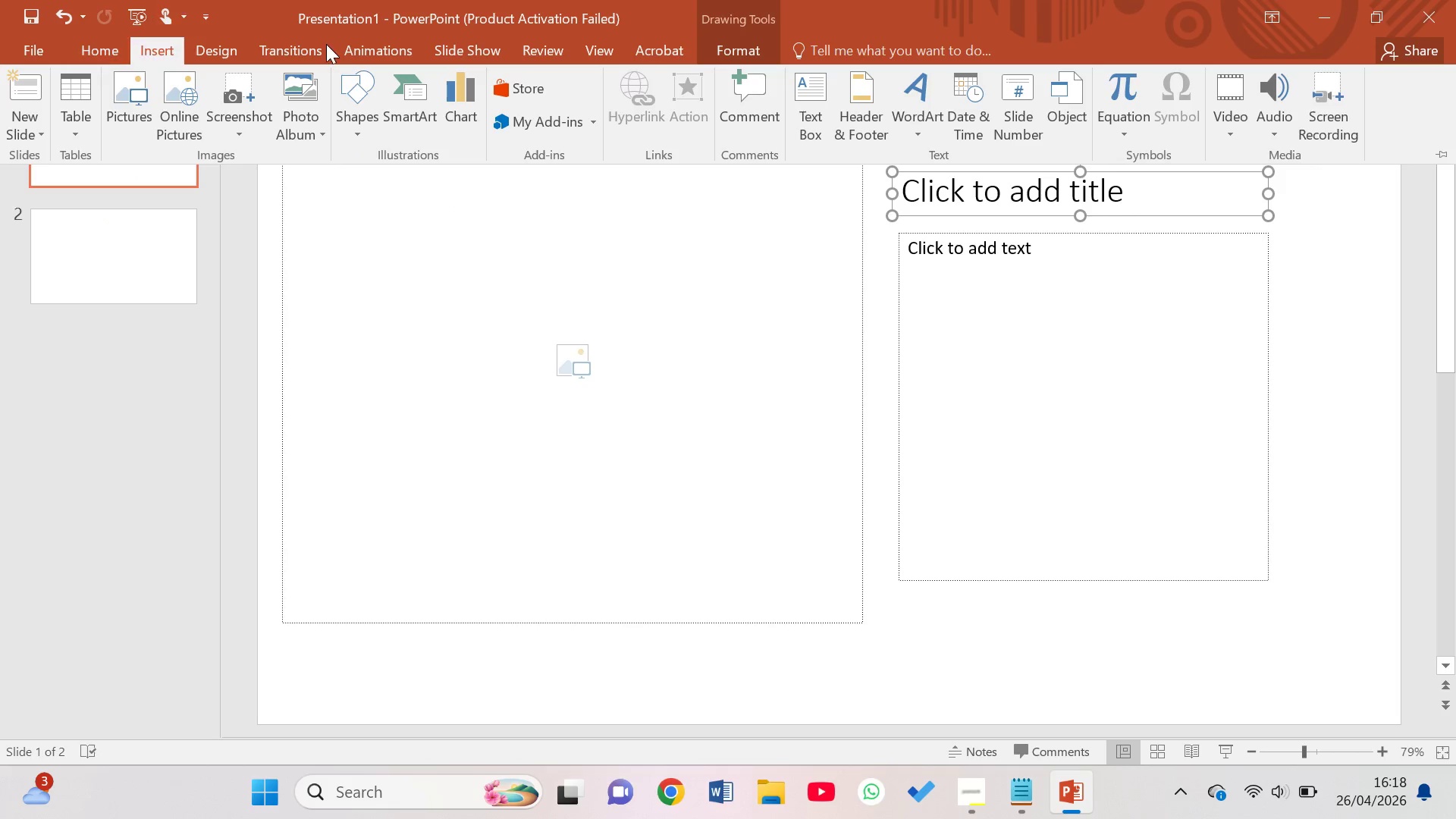 
mouse_move([383, 124])
 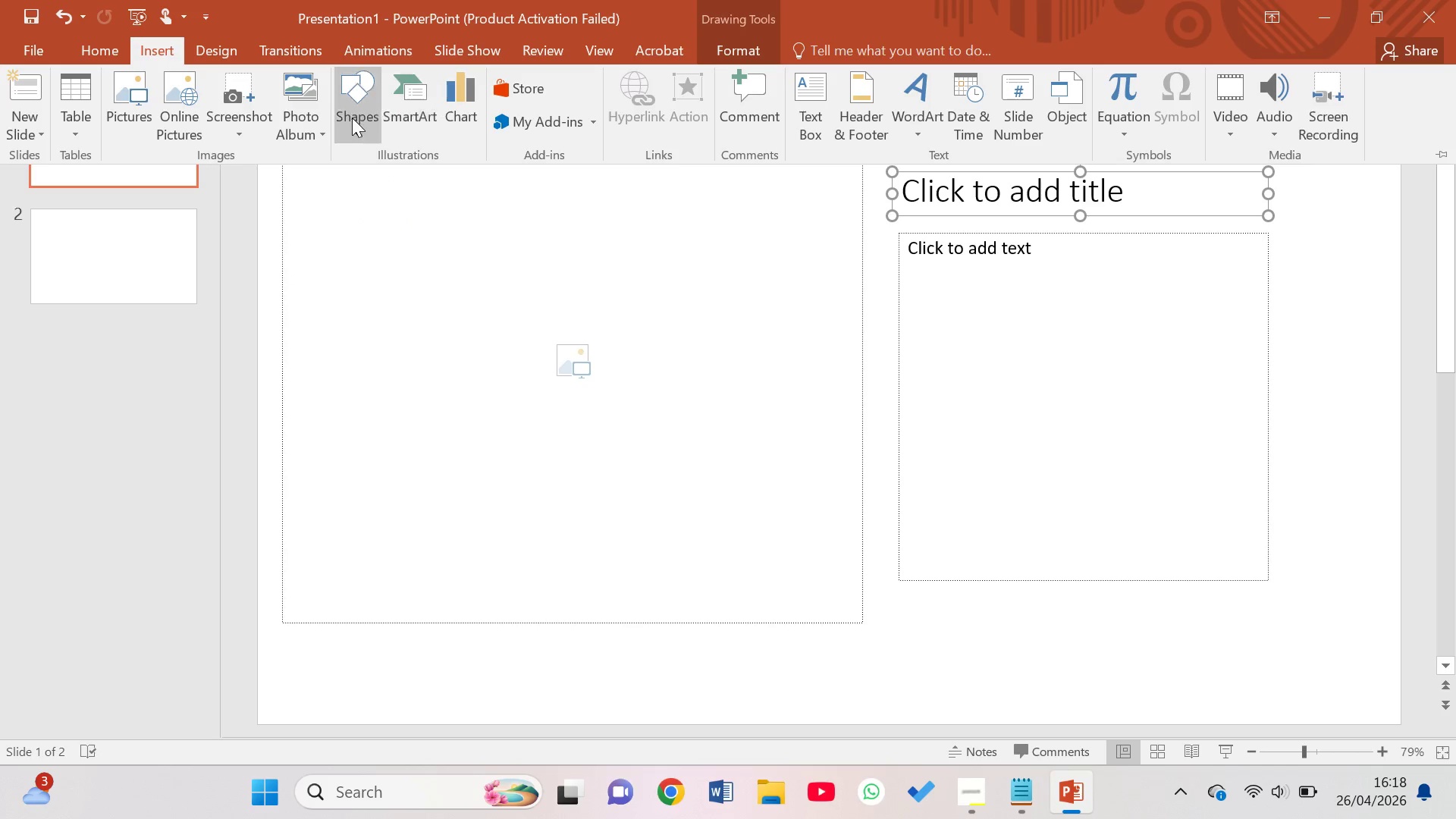 
left_click([328, 118])
 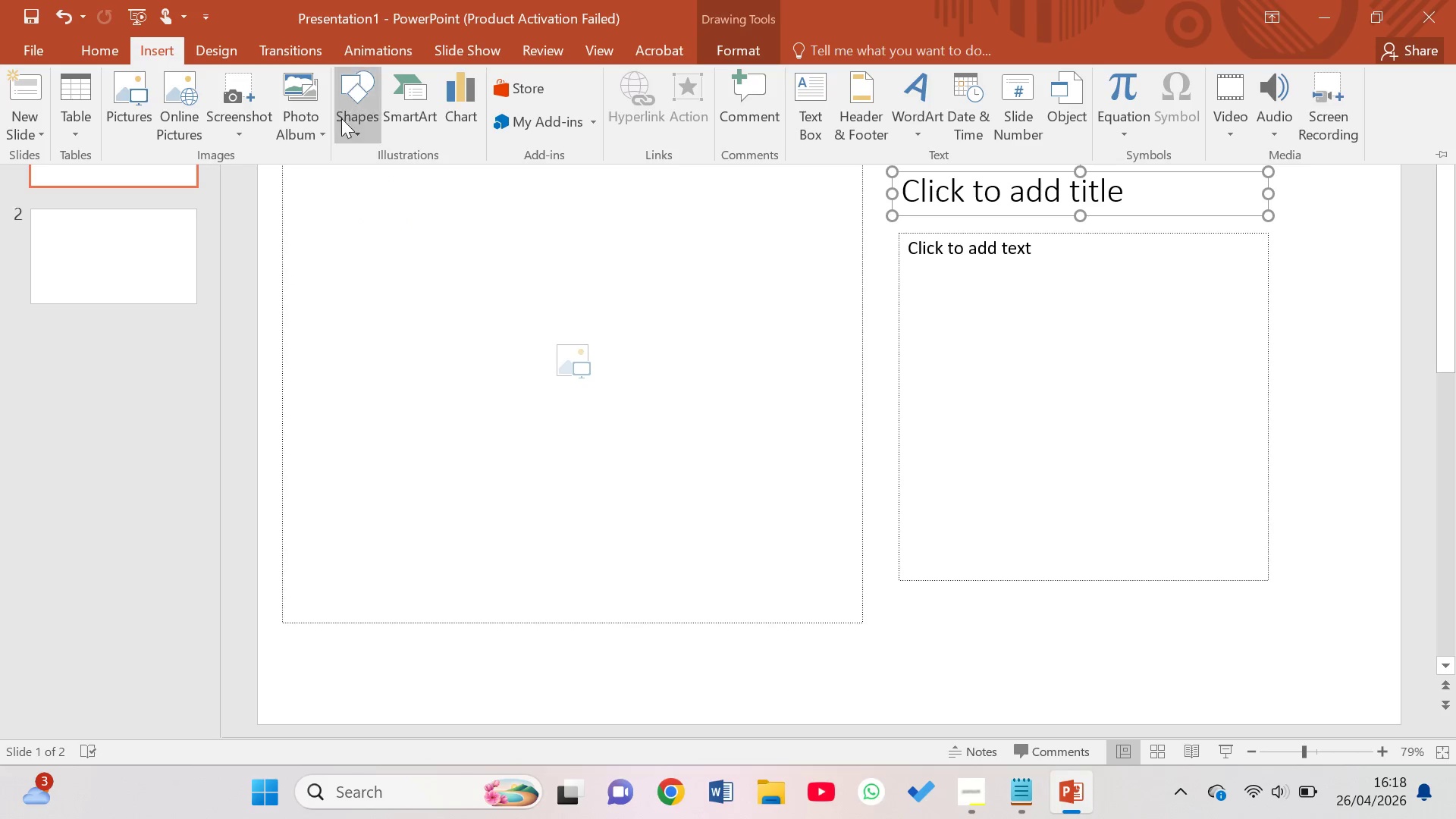 
left_click([359, 118])
 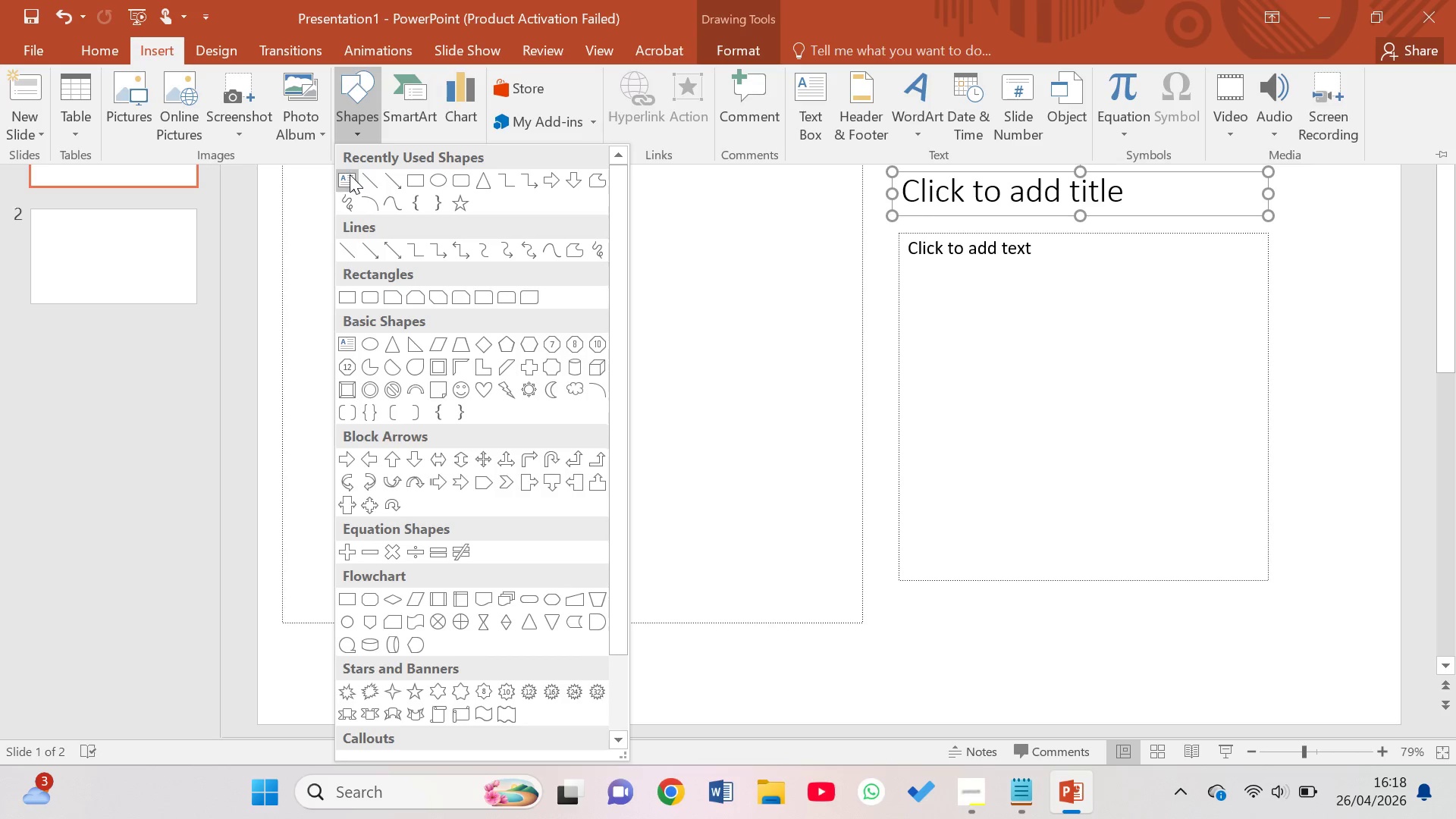 
left_click([350, 176])
 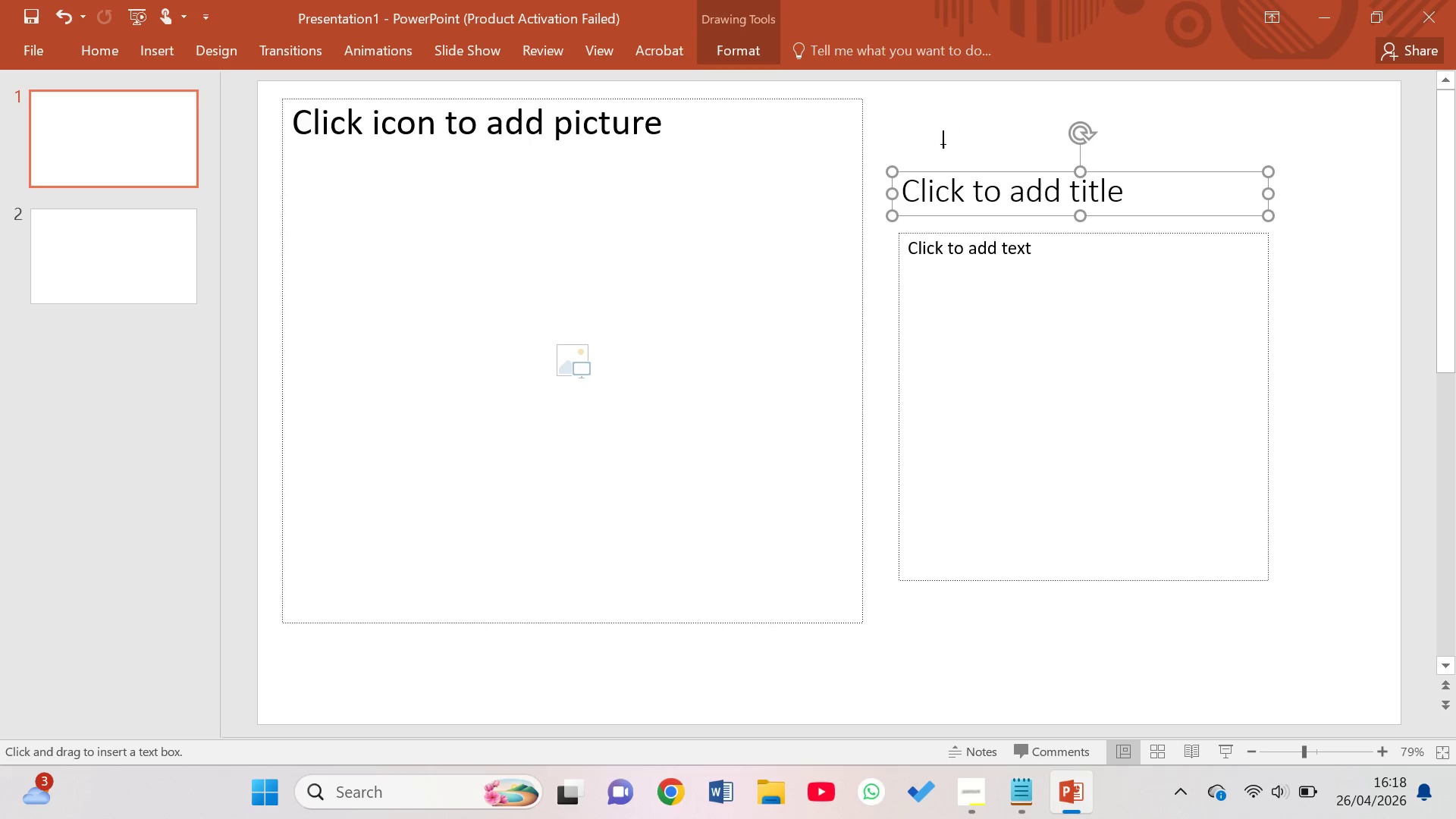 
left_click_drag(start_coordinate=[902, 121], to_coordinate=[1050, 94])
 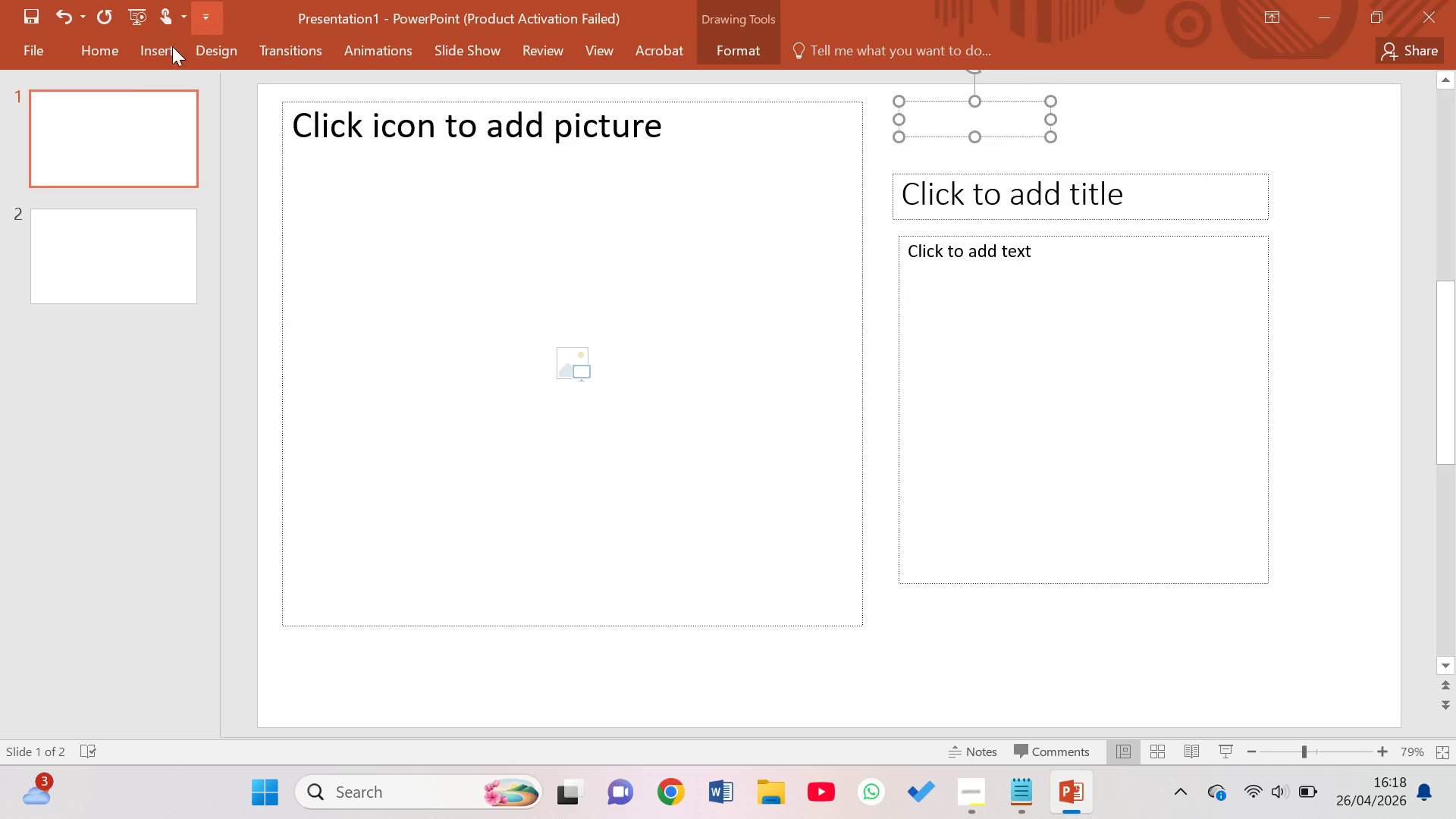 
left_click([97, 58])
 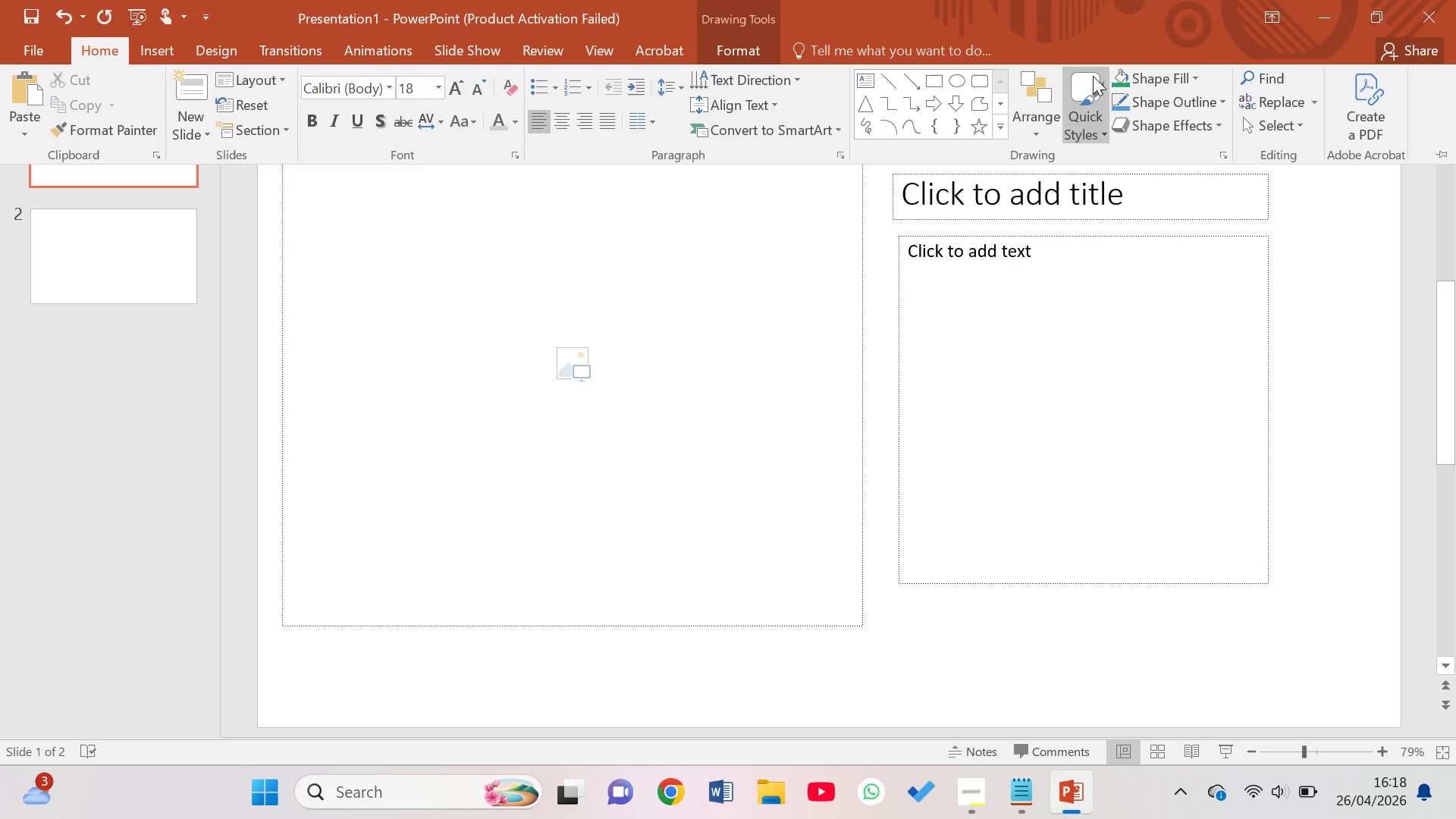 
left_click([1197, 78])
 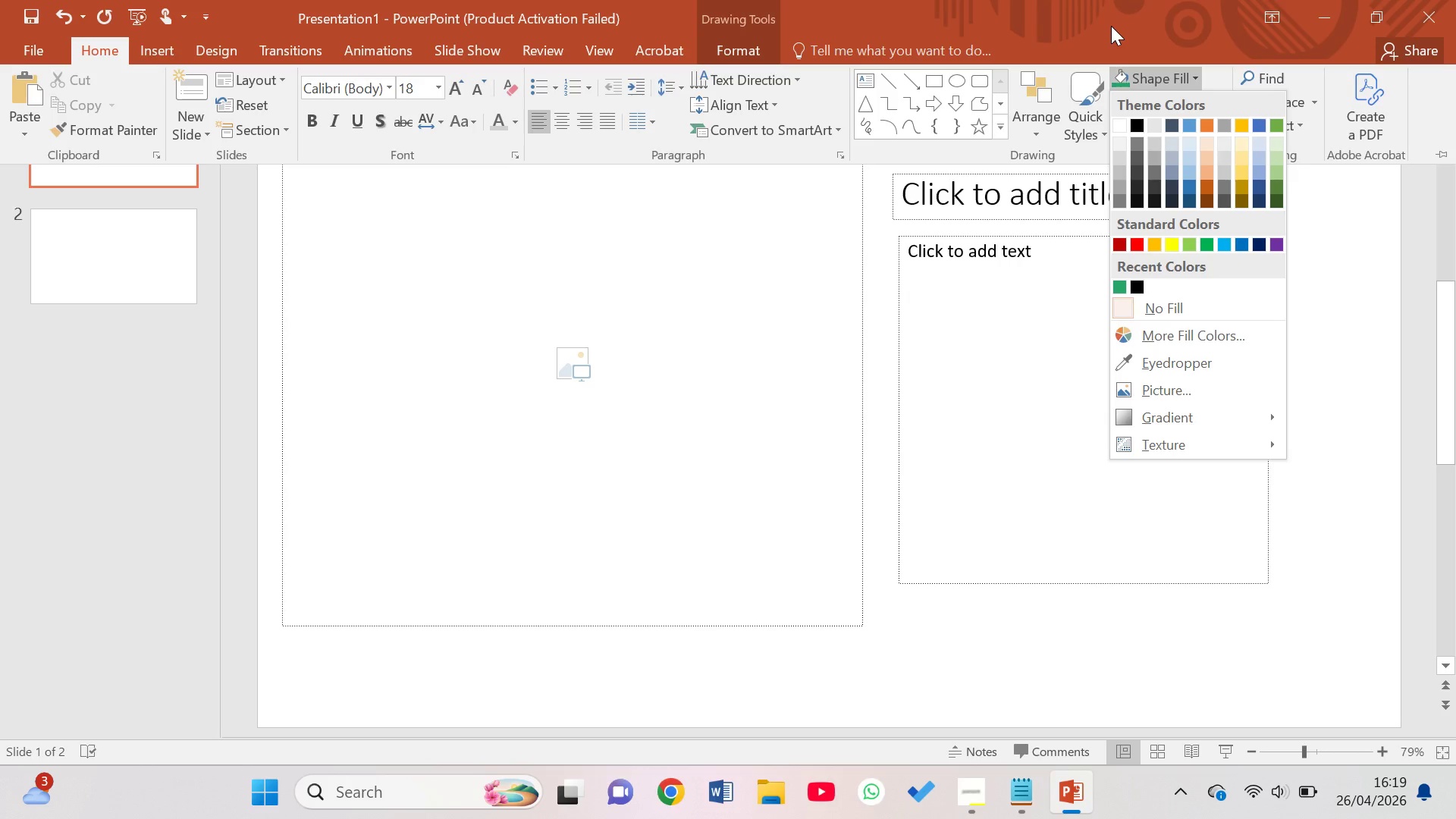 
wait(10.94)
 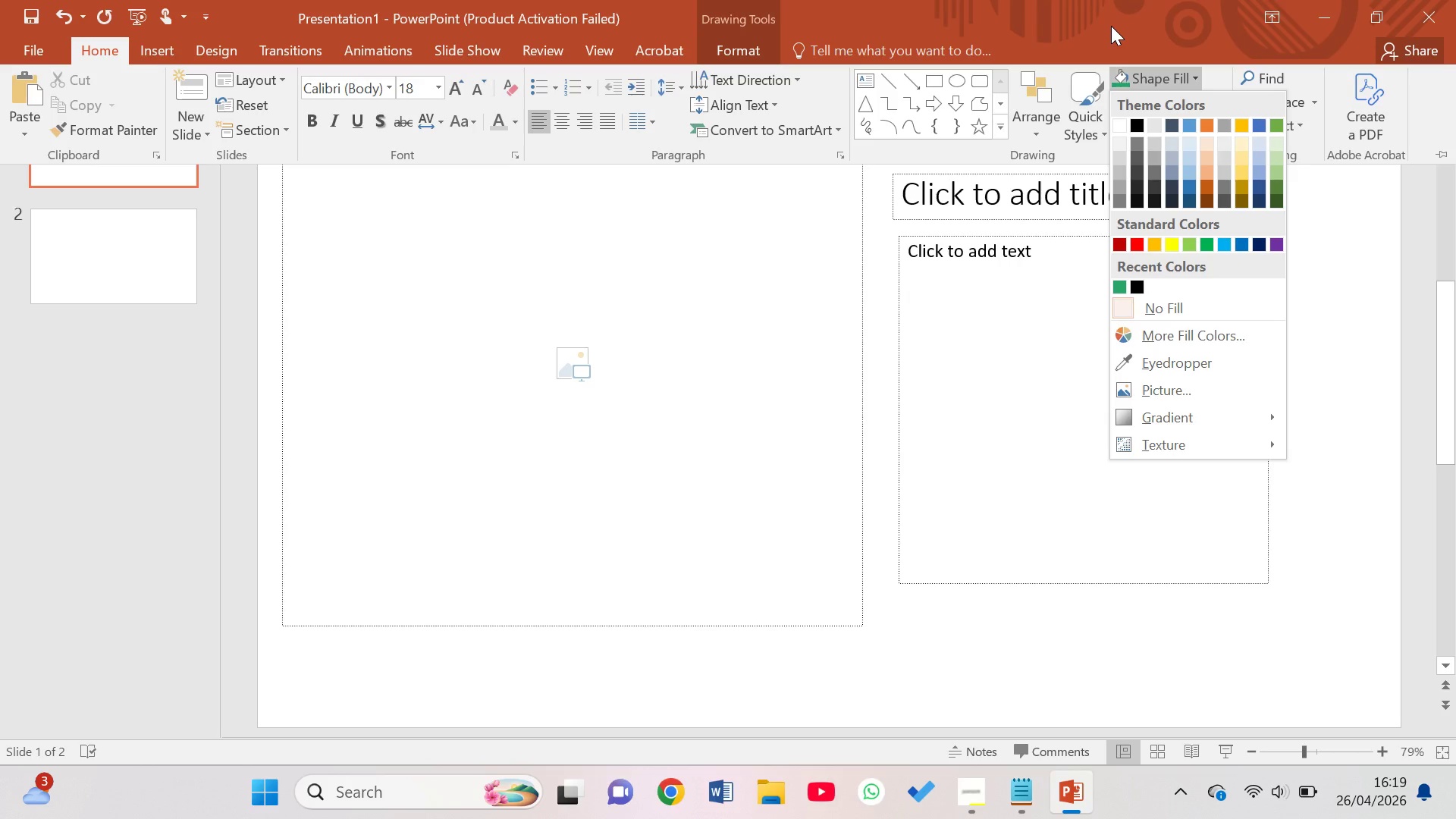 
left_click([1144, 329])
 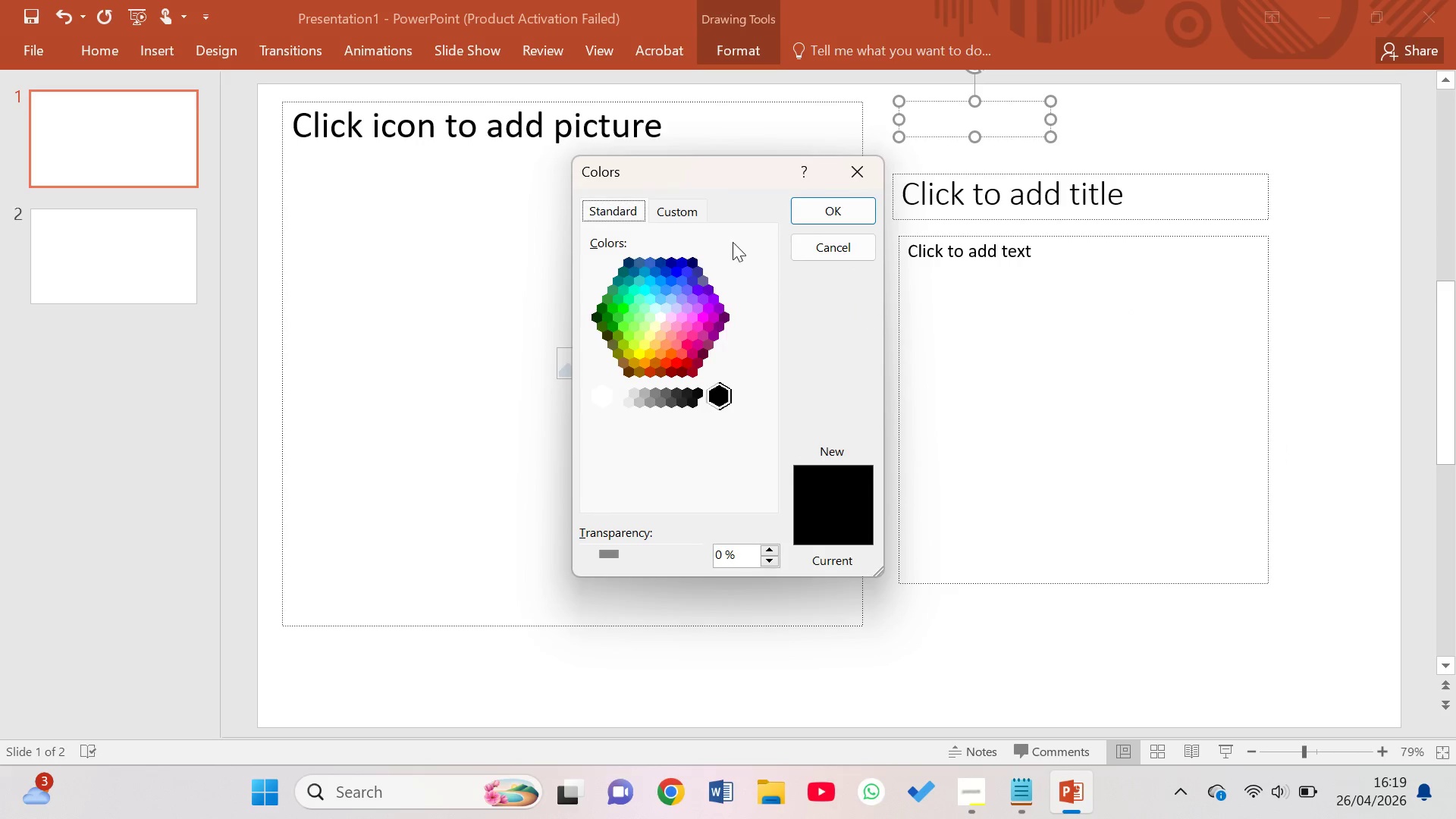 
left_click([686, 216])
 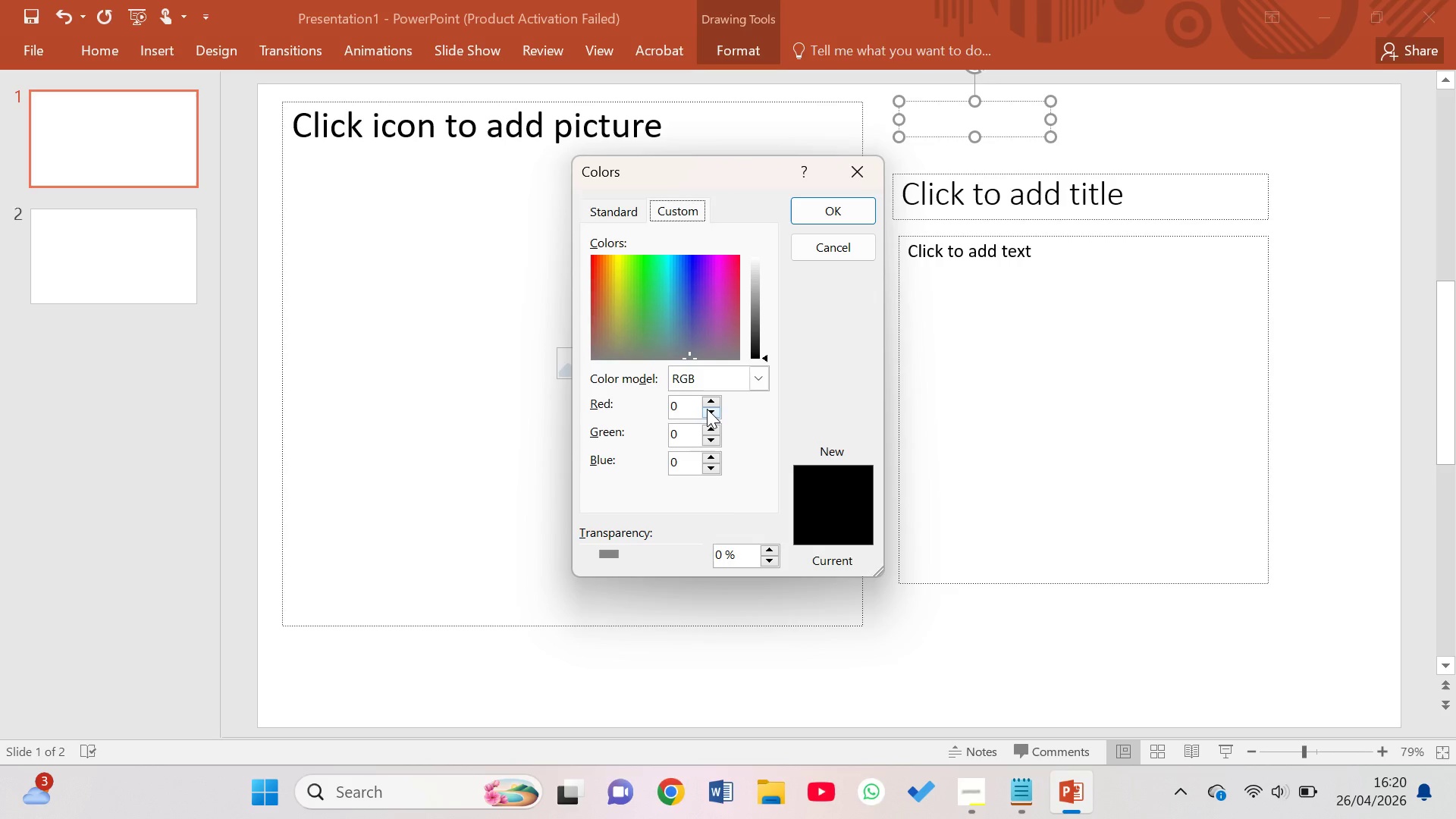 
wait(67.34)
 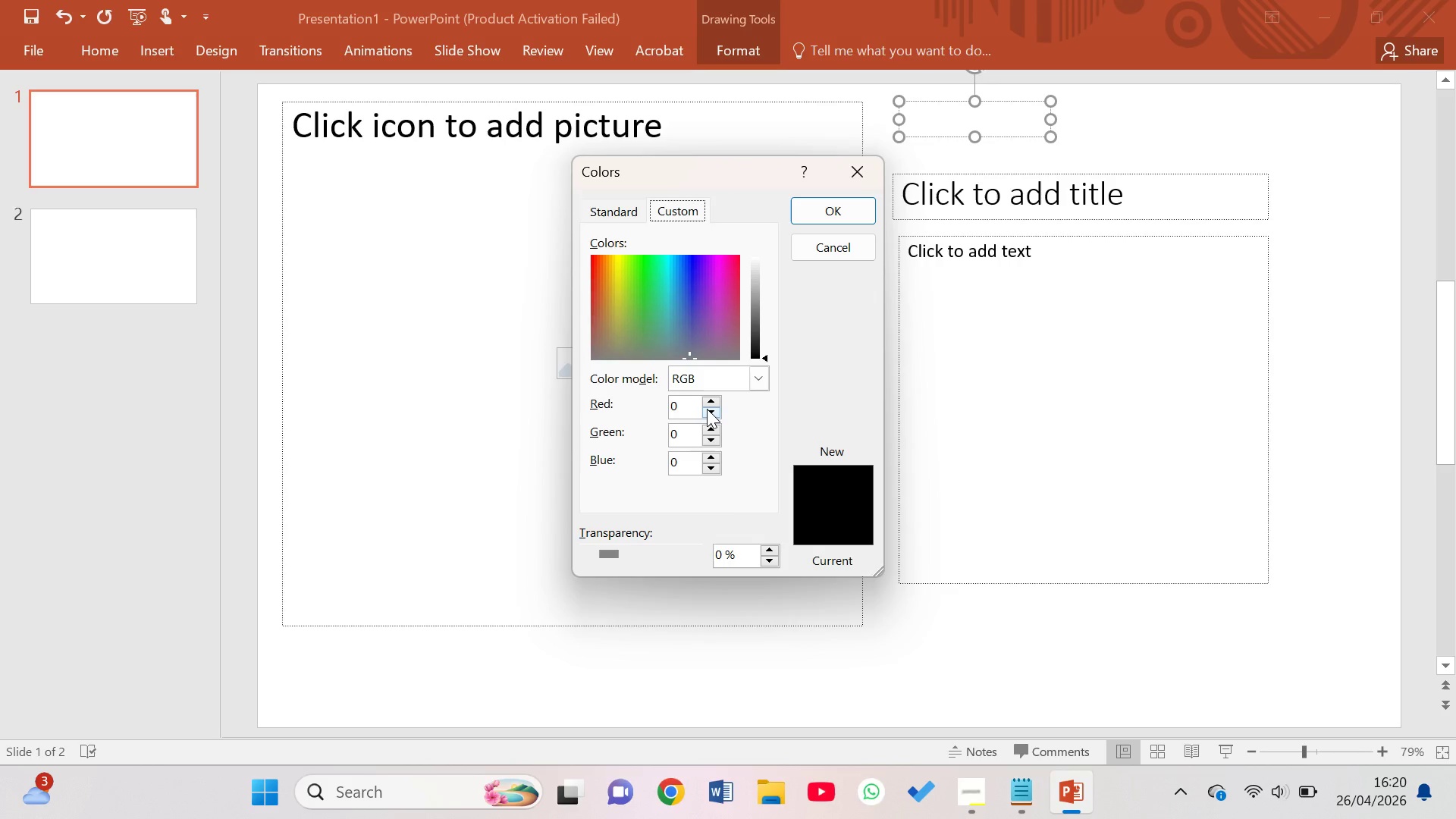 
left_click([680, 407])
 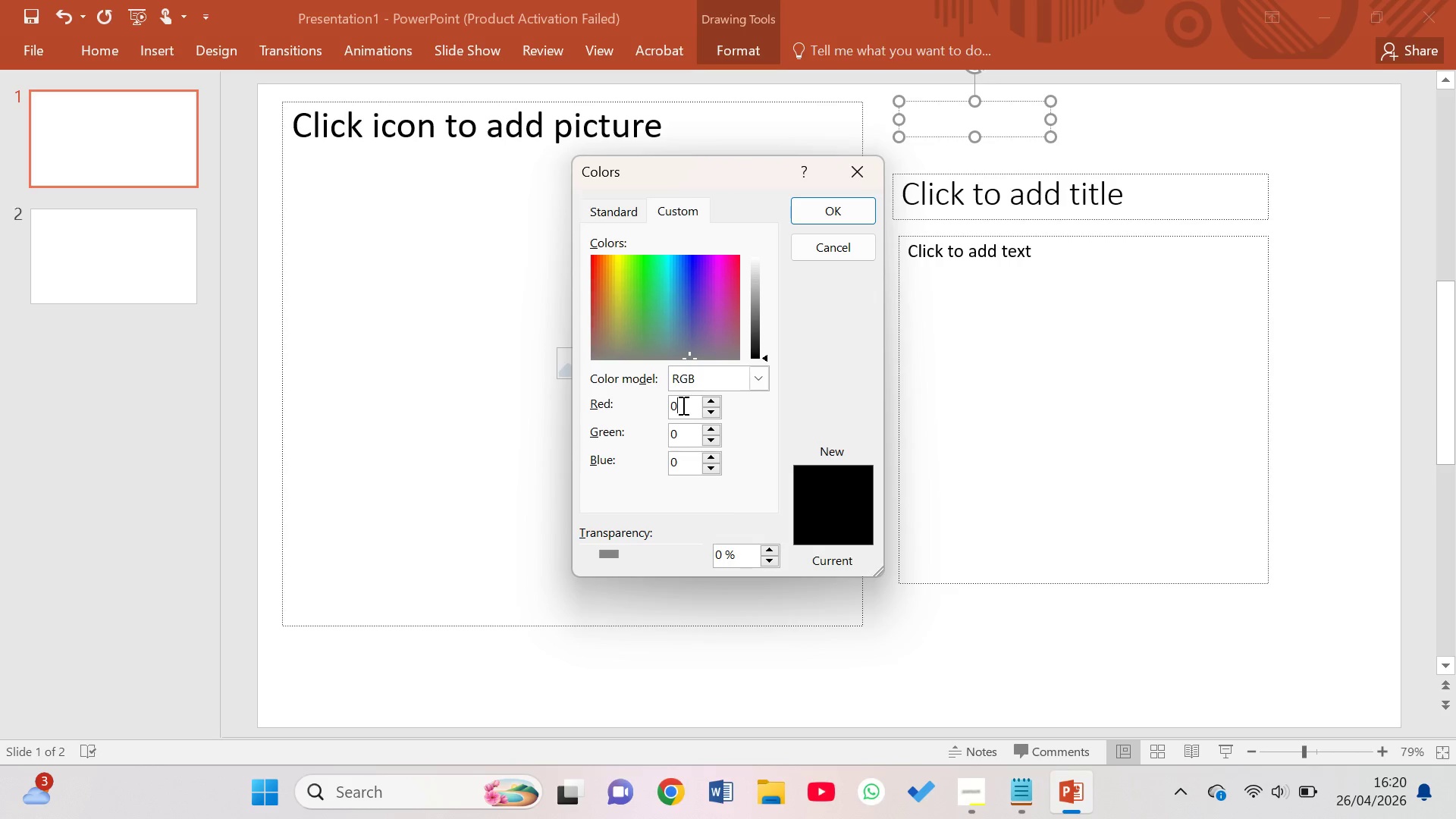 
left_click([682, 405])
 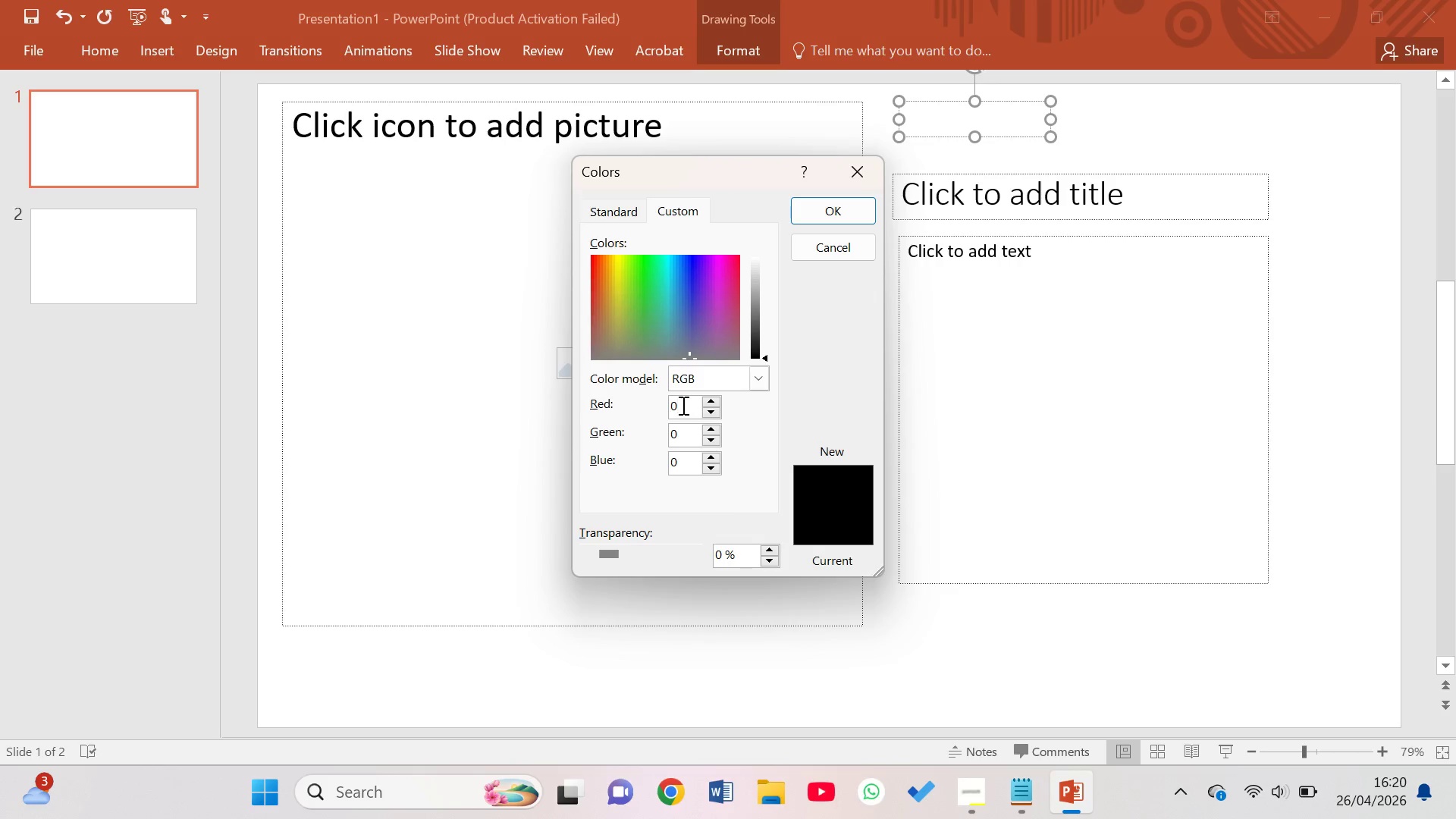 
key(Backspace)
type(47)
 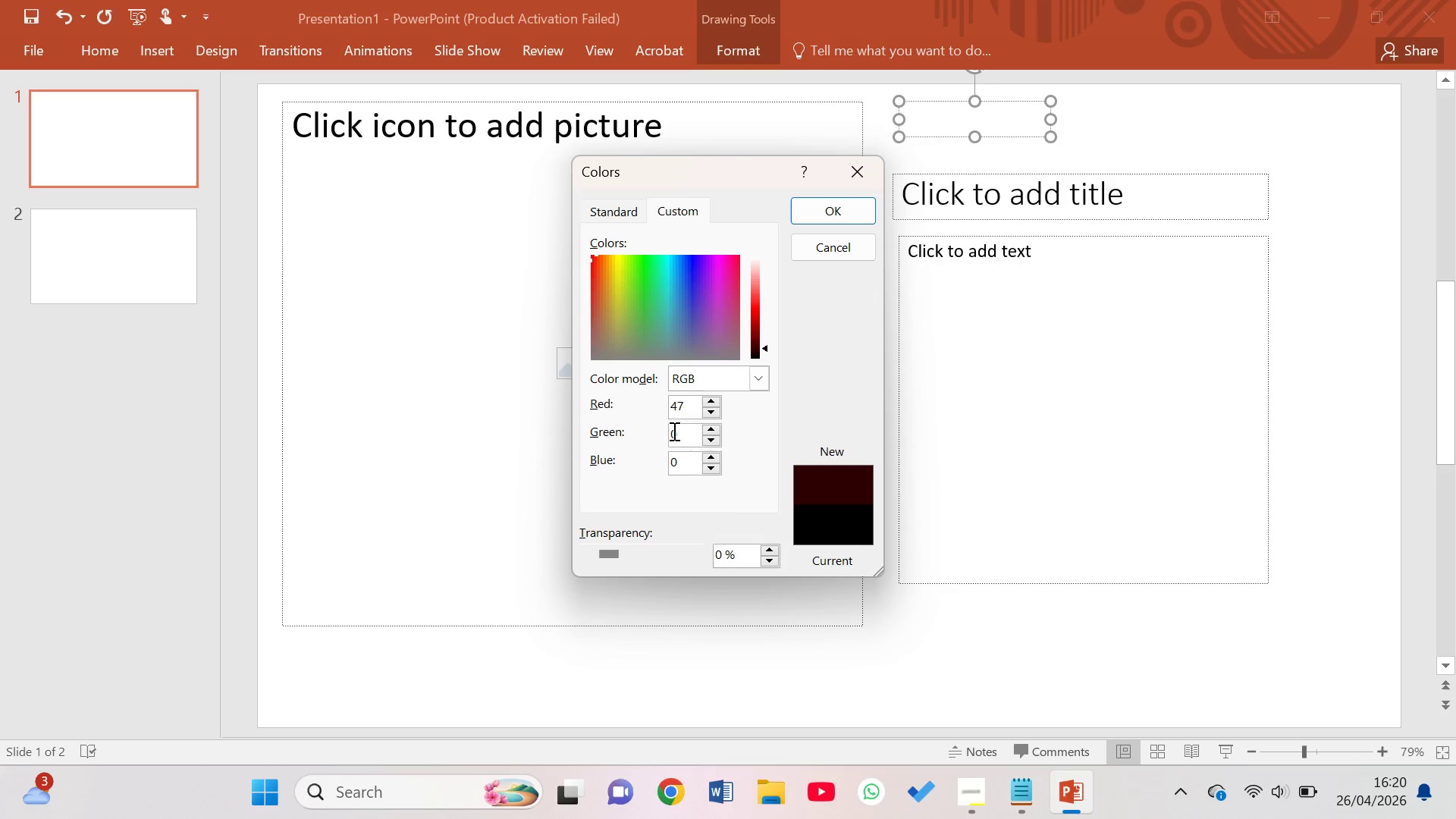 
left_click([684, 427])
 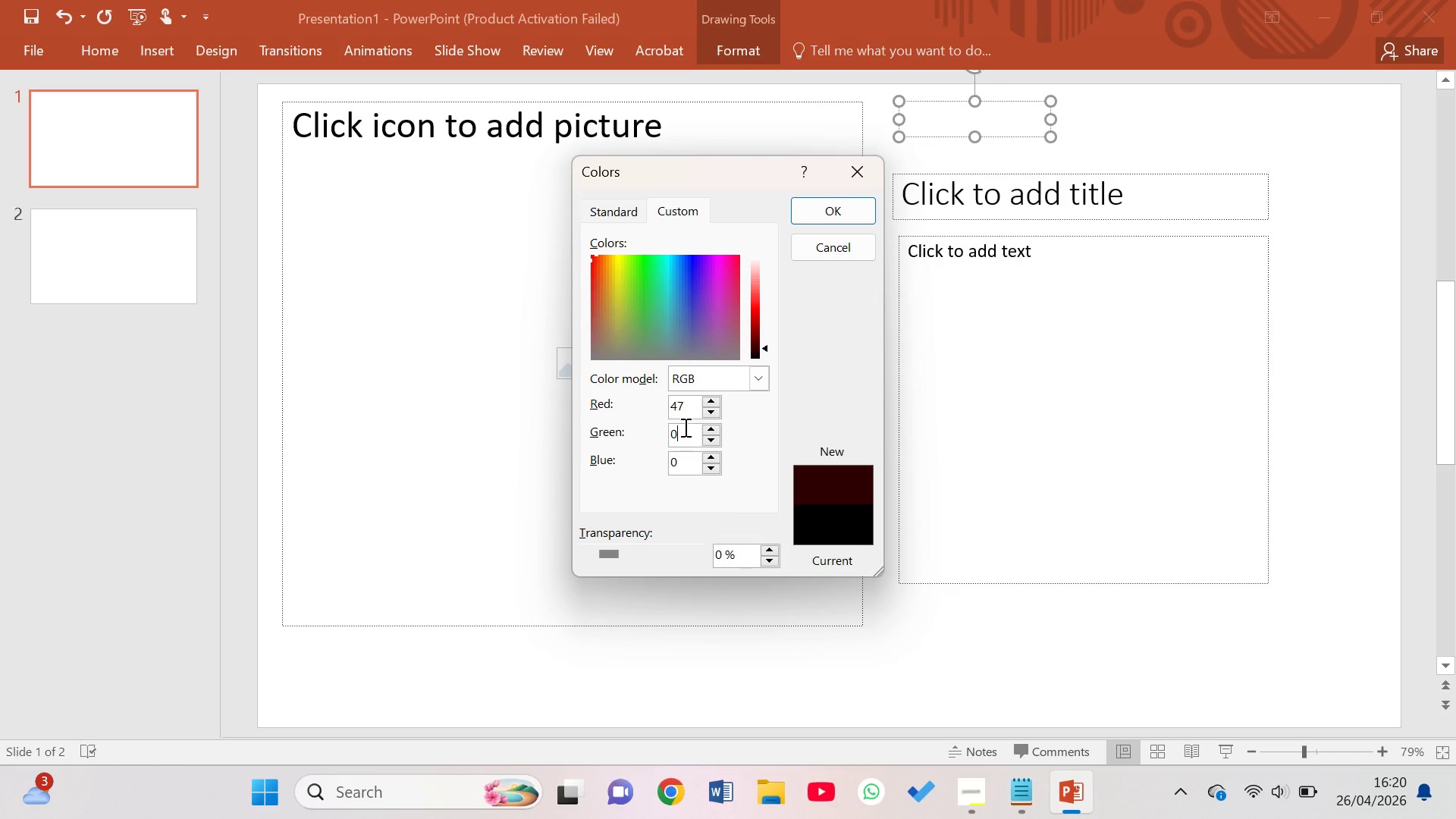 
key(Backspace)
type(93)
 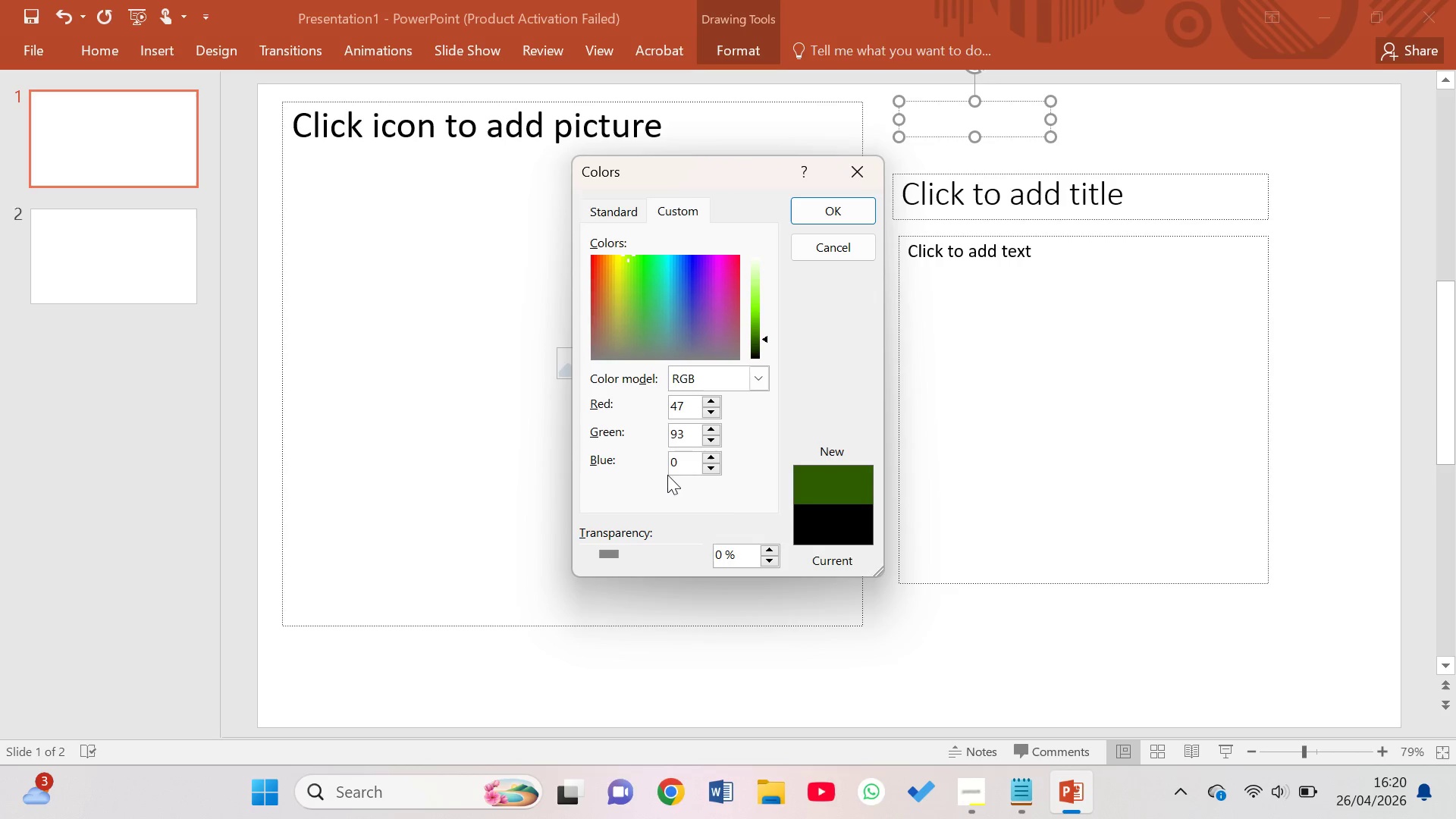 
left_click([679, 468])
 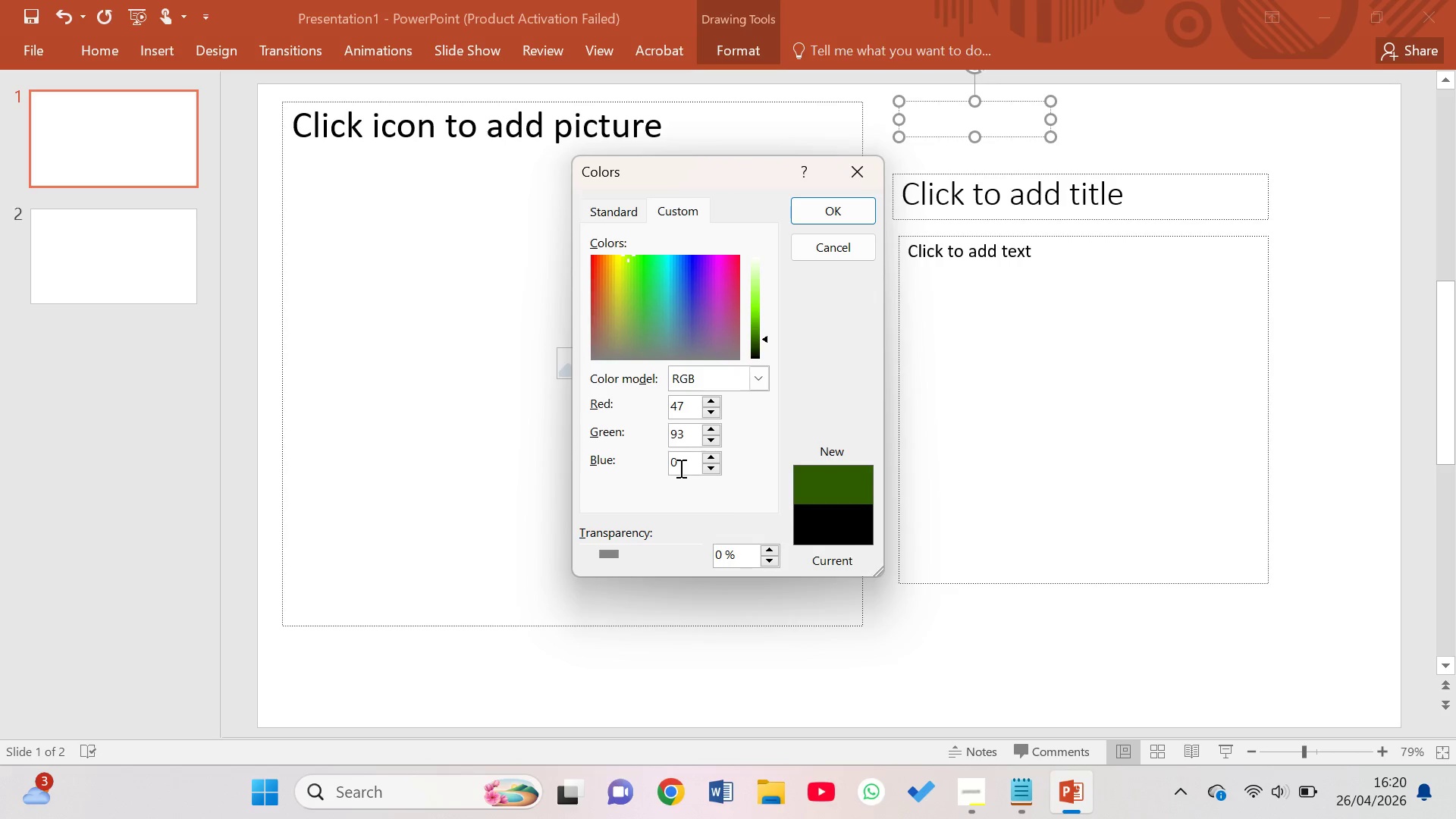 
key(Backspace)
type(80)
 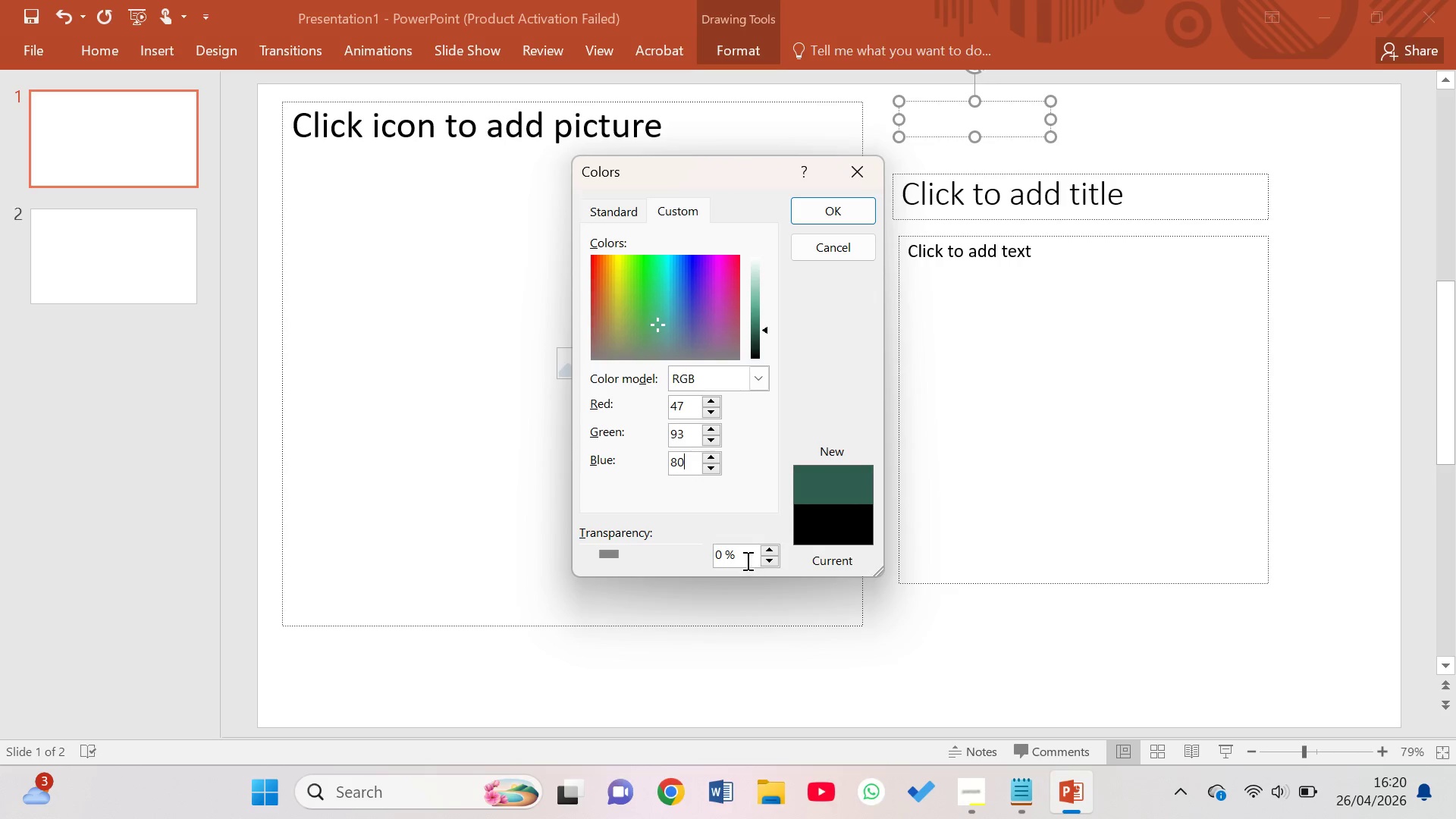 
wait(6.69)
 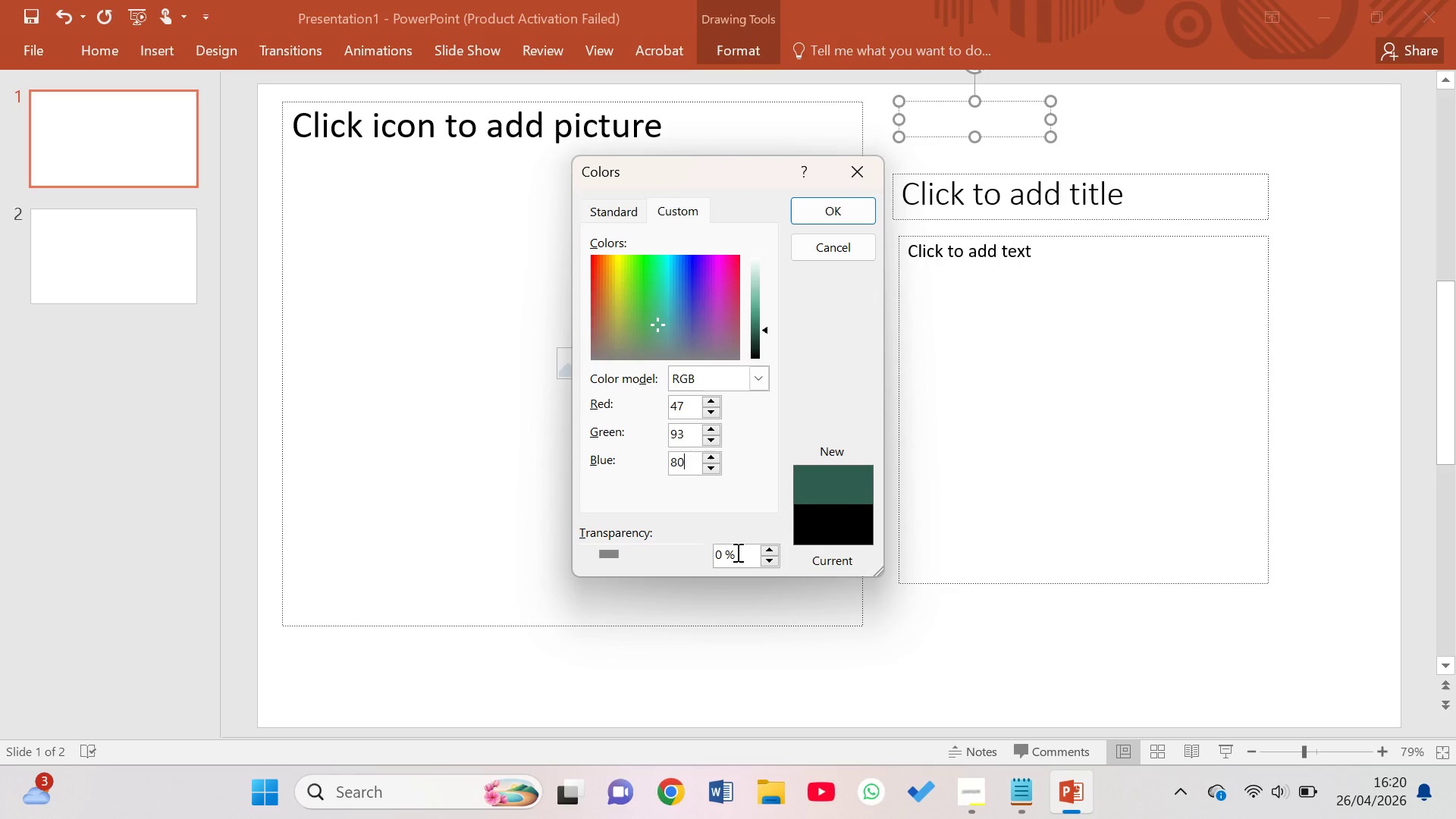 
left_click([816, 199])
 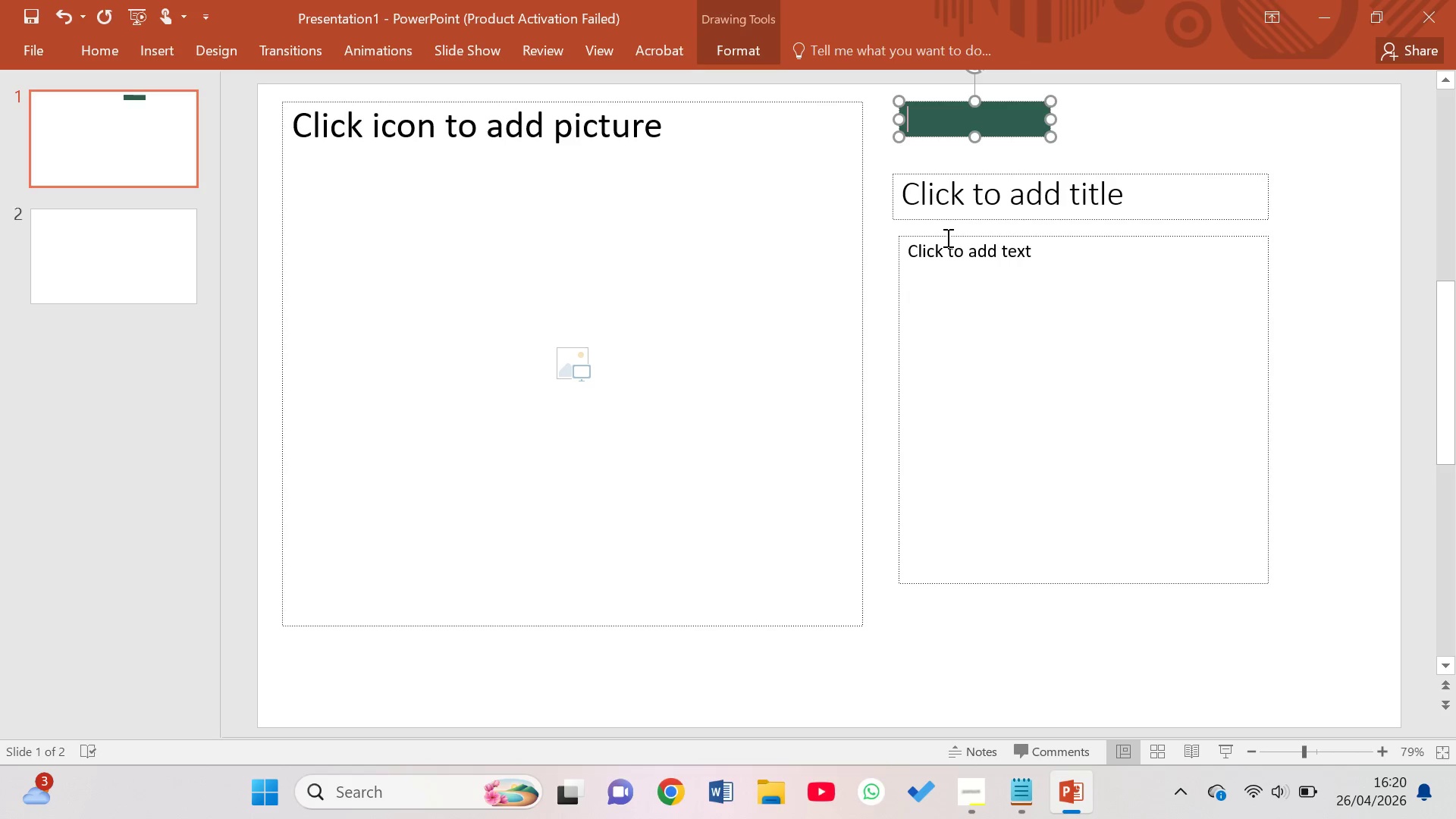 
wait(9.25)
 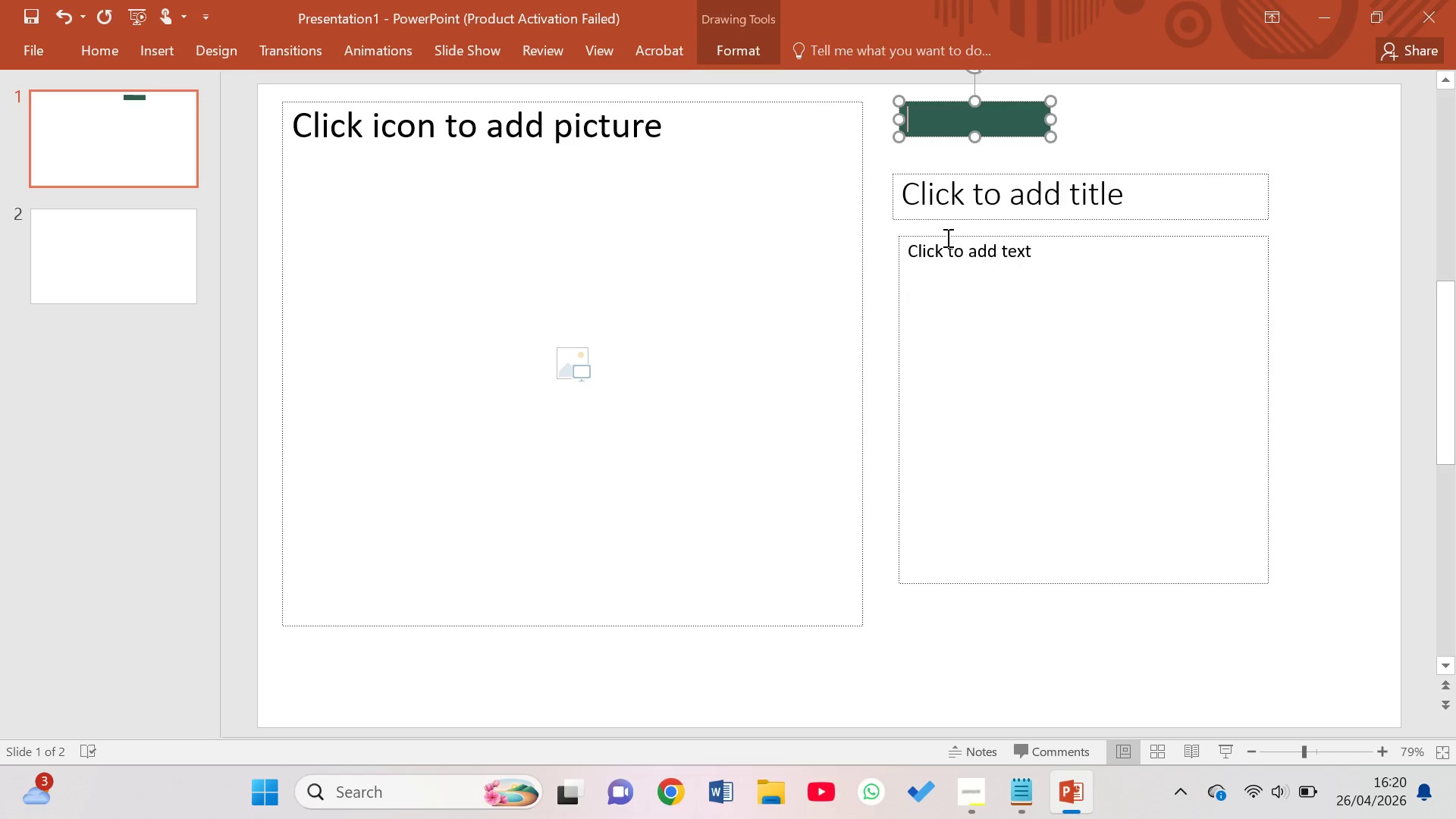 
left_click([100, 55])
 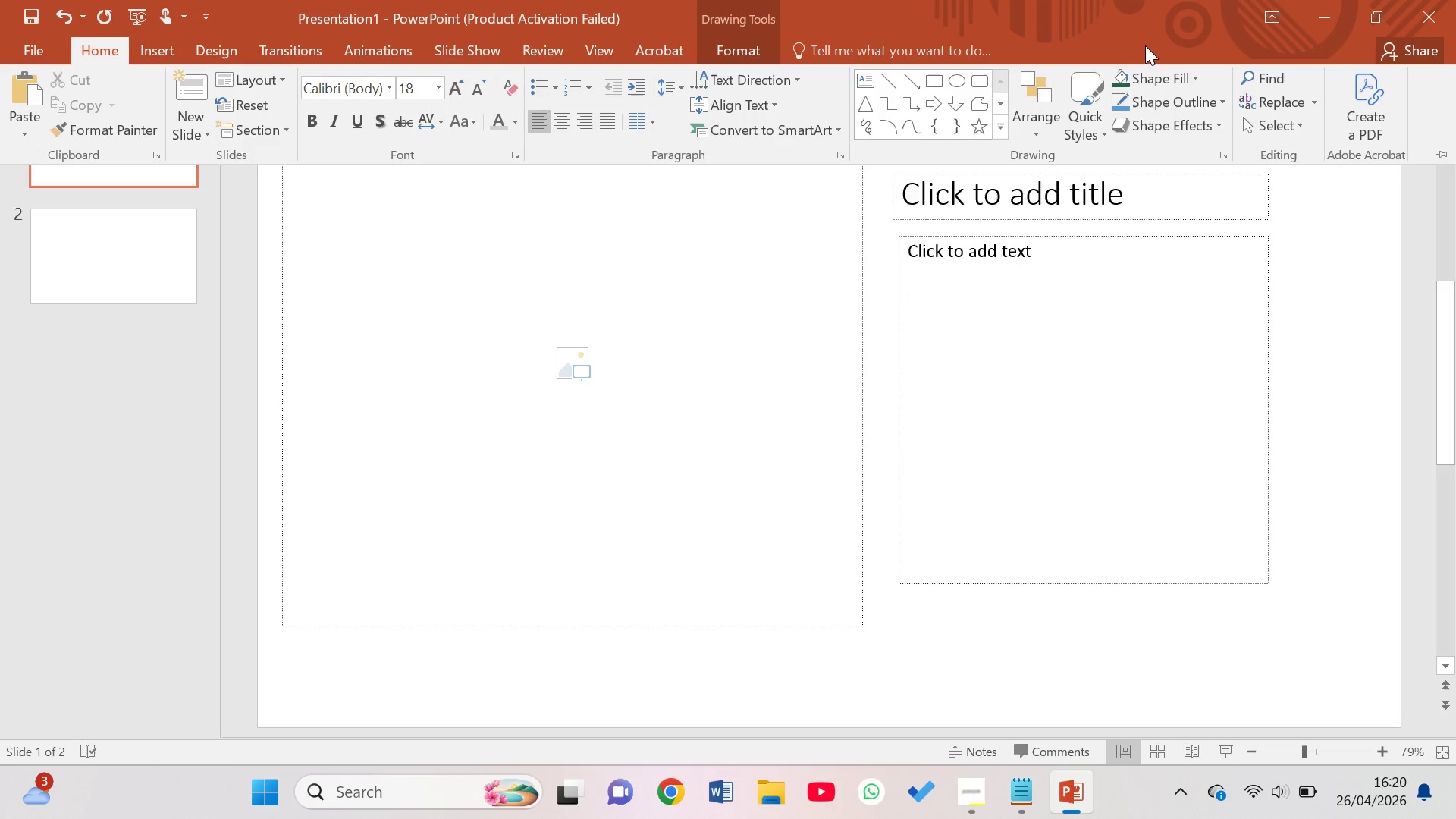 
left_click([1150, 79])
 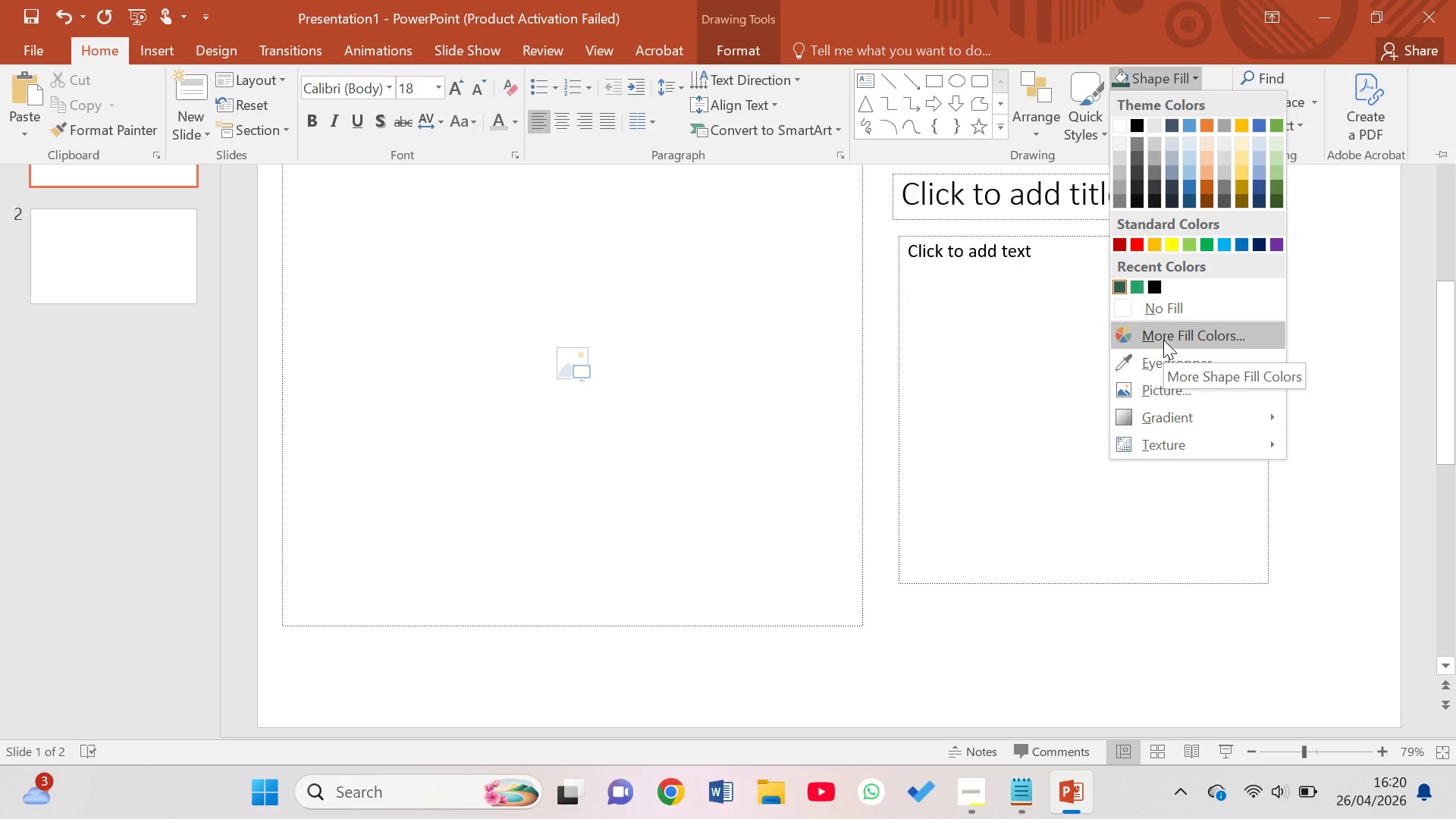 
left_click([1163, 335])
 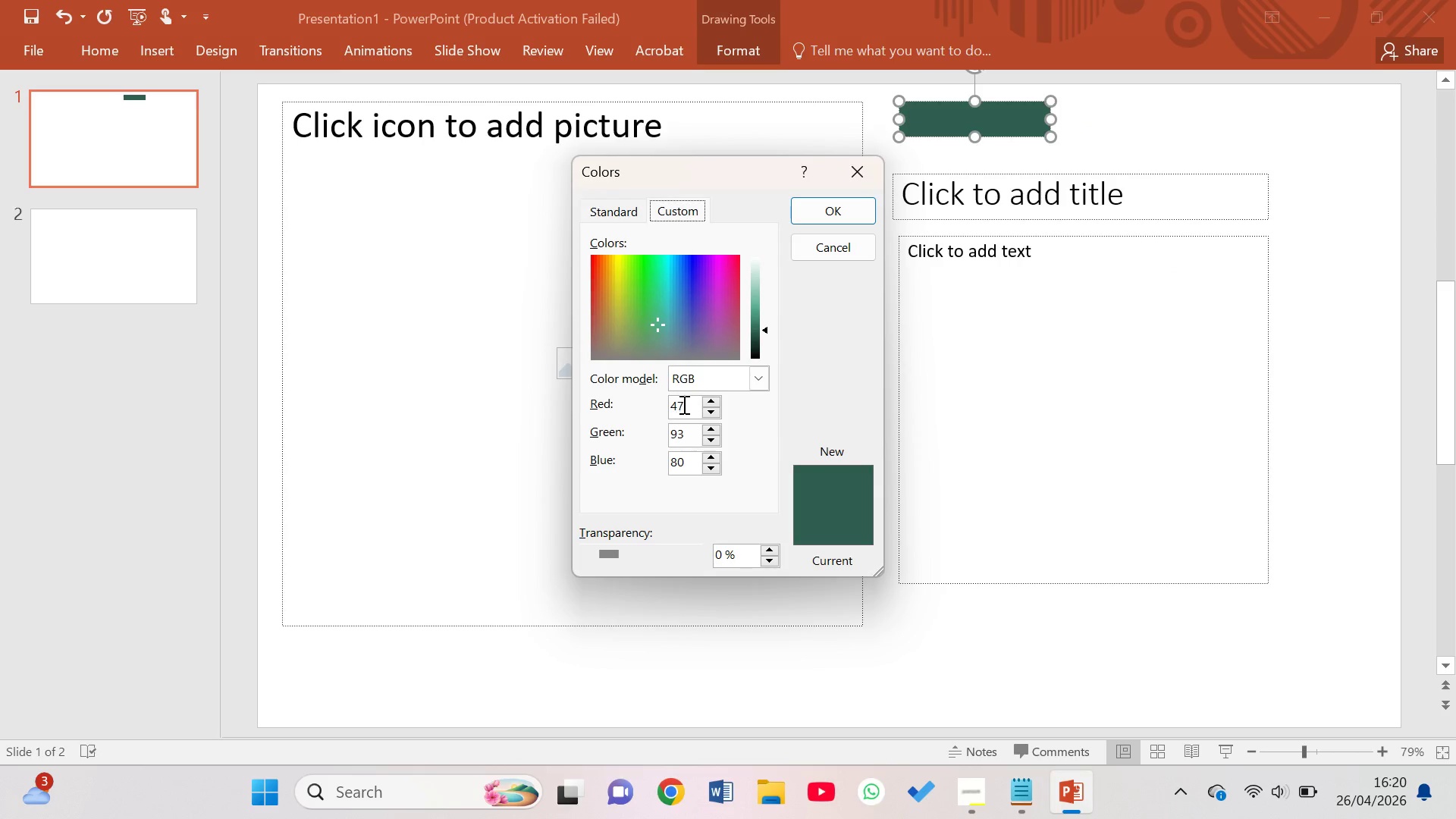 
left_click([692, 410])
 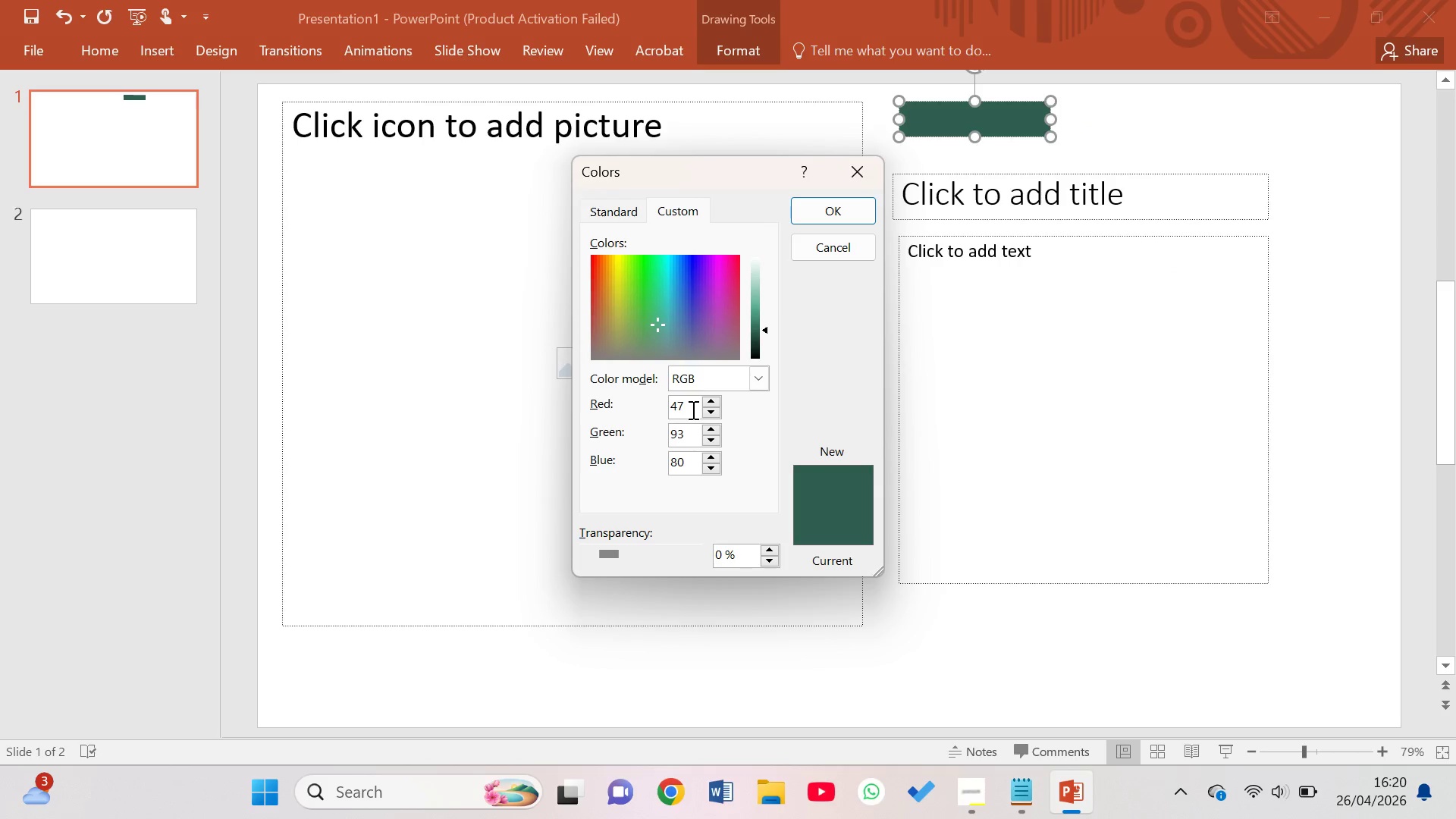 
key(Backspace)
key(Backspace)
key(Backspace)
type(245)
 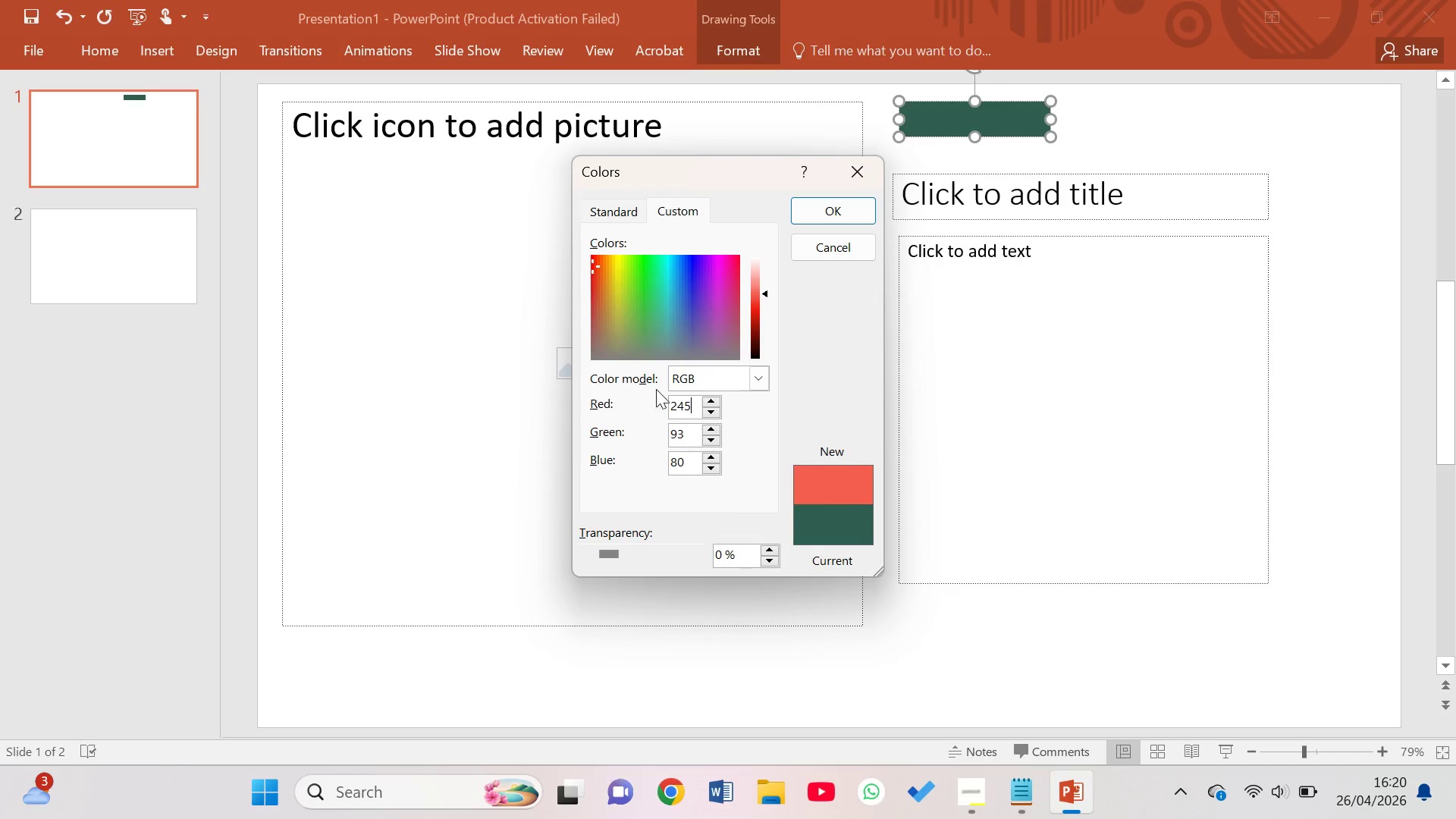 
left_click([691, 444])
 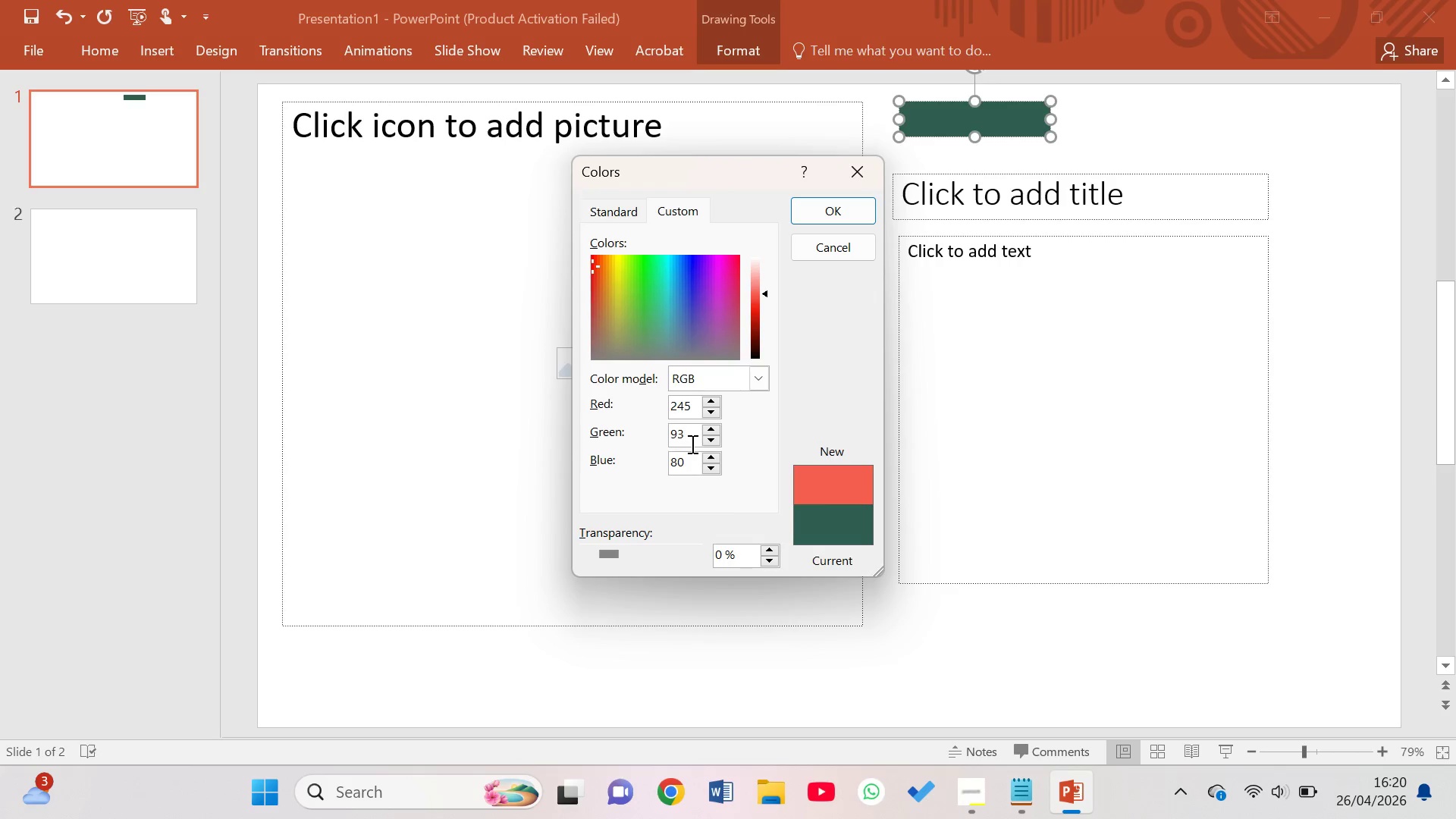 
key(Backspace)
key(Backspace)
type(241)
 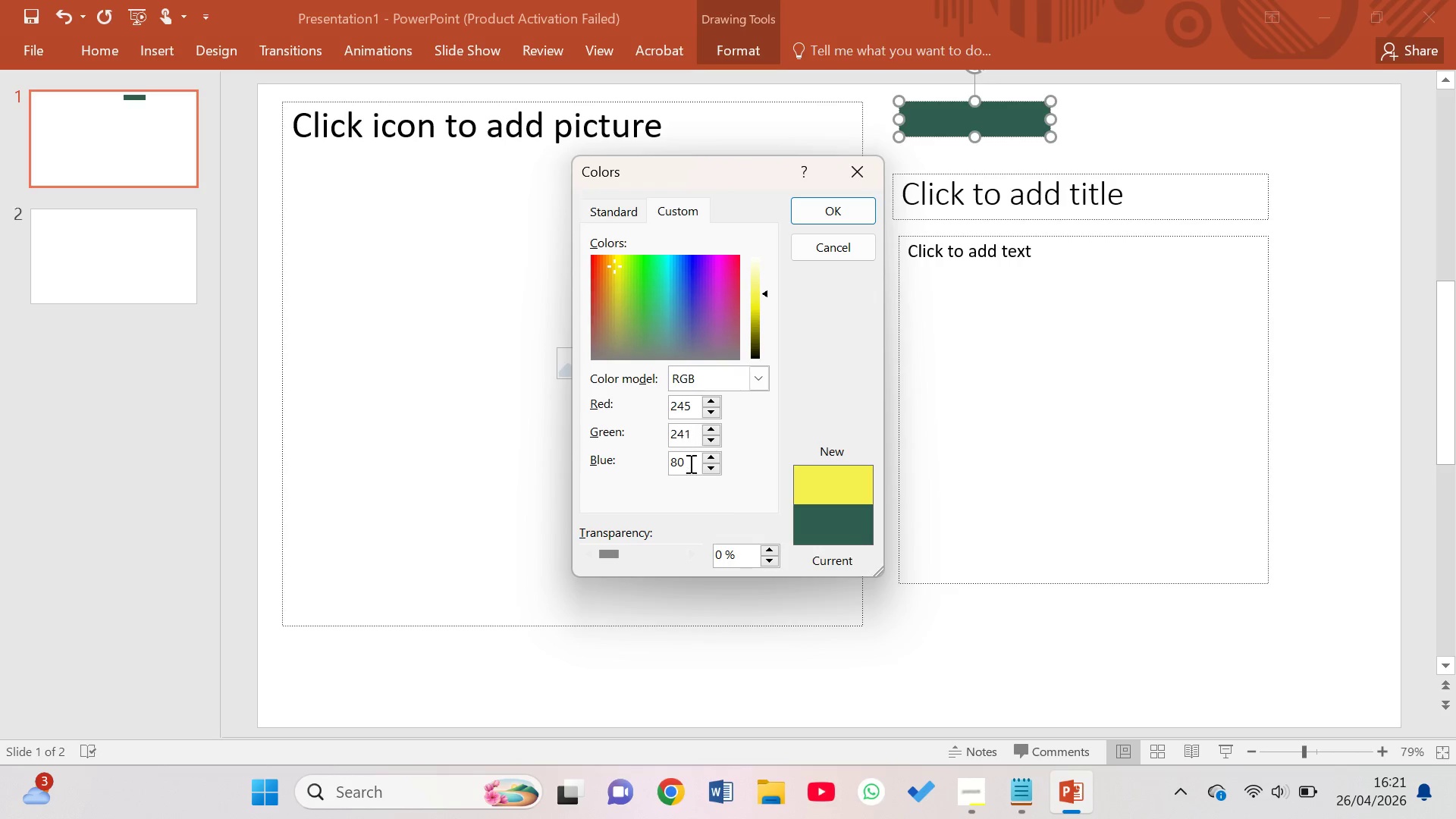 
left_click([687, 466])
 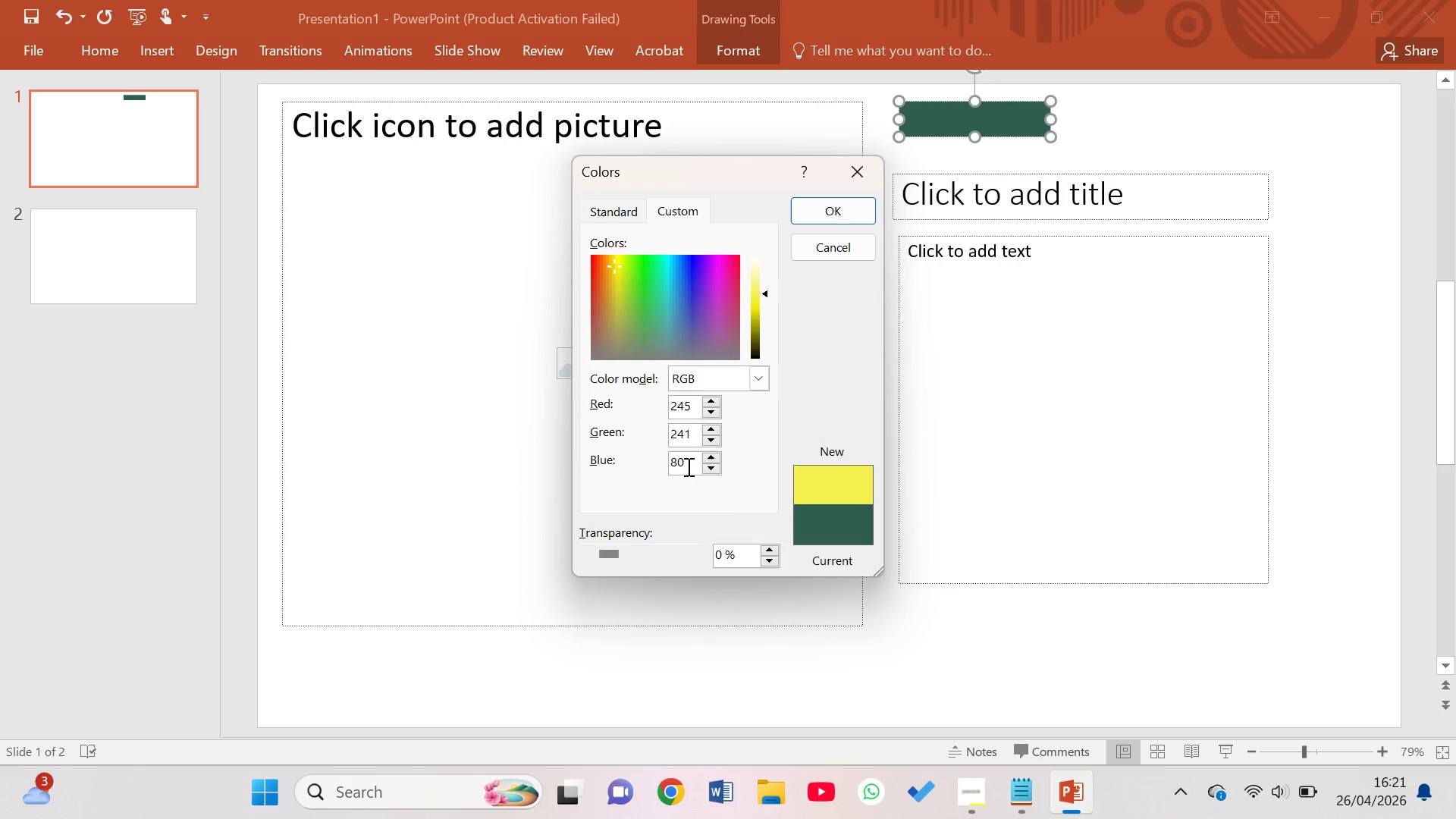 
key(Backspace)
key(Backspace)
type(230)
 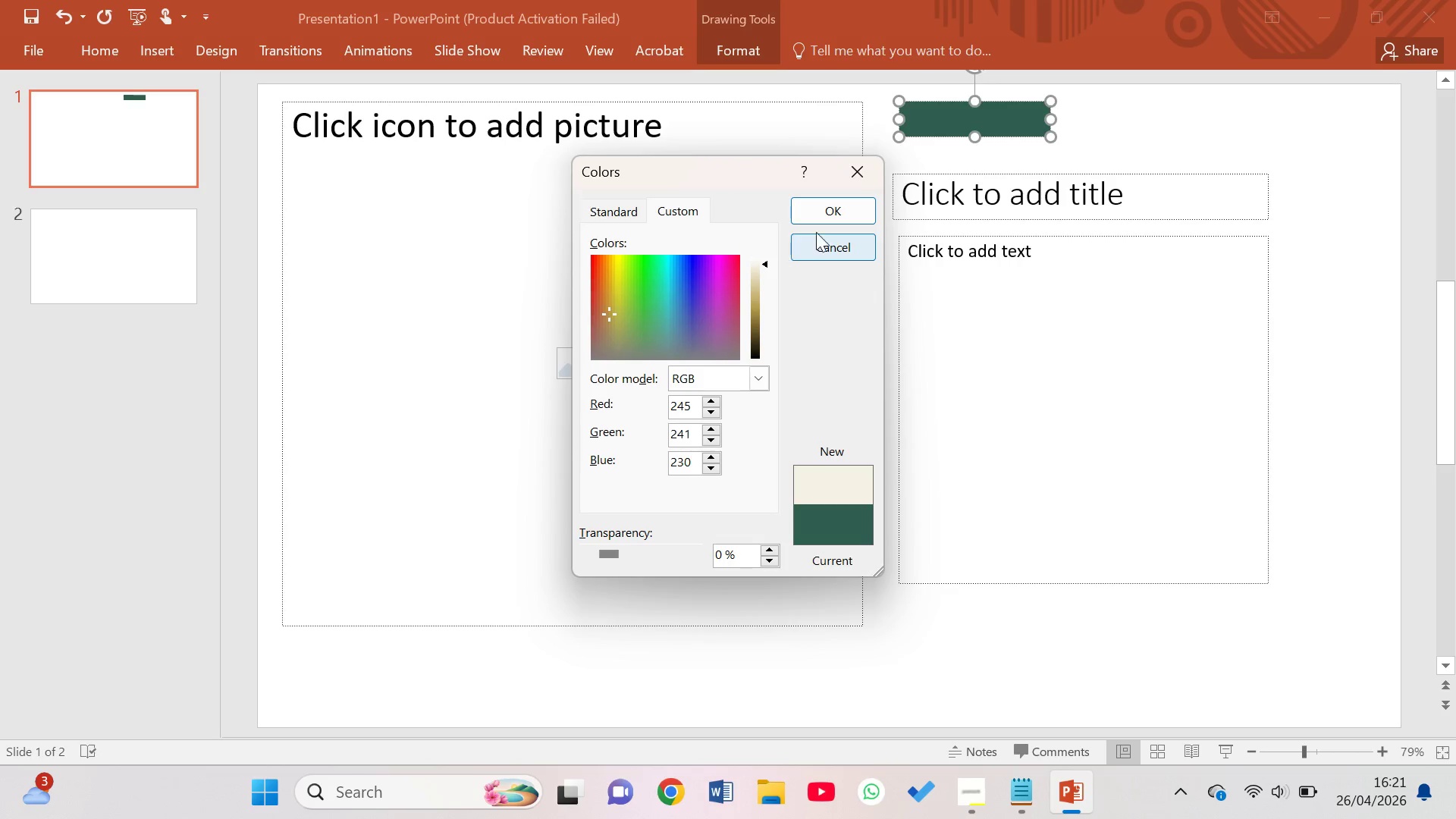 
left_click([831, 221])
 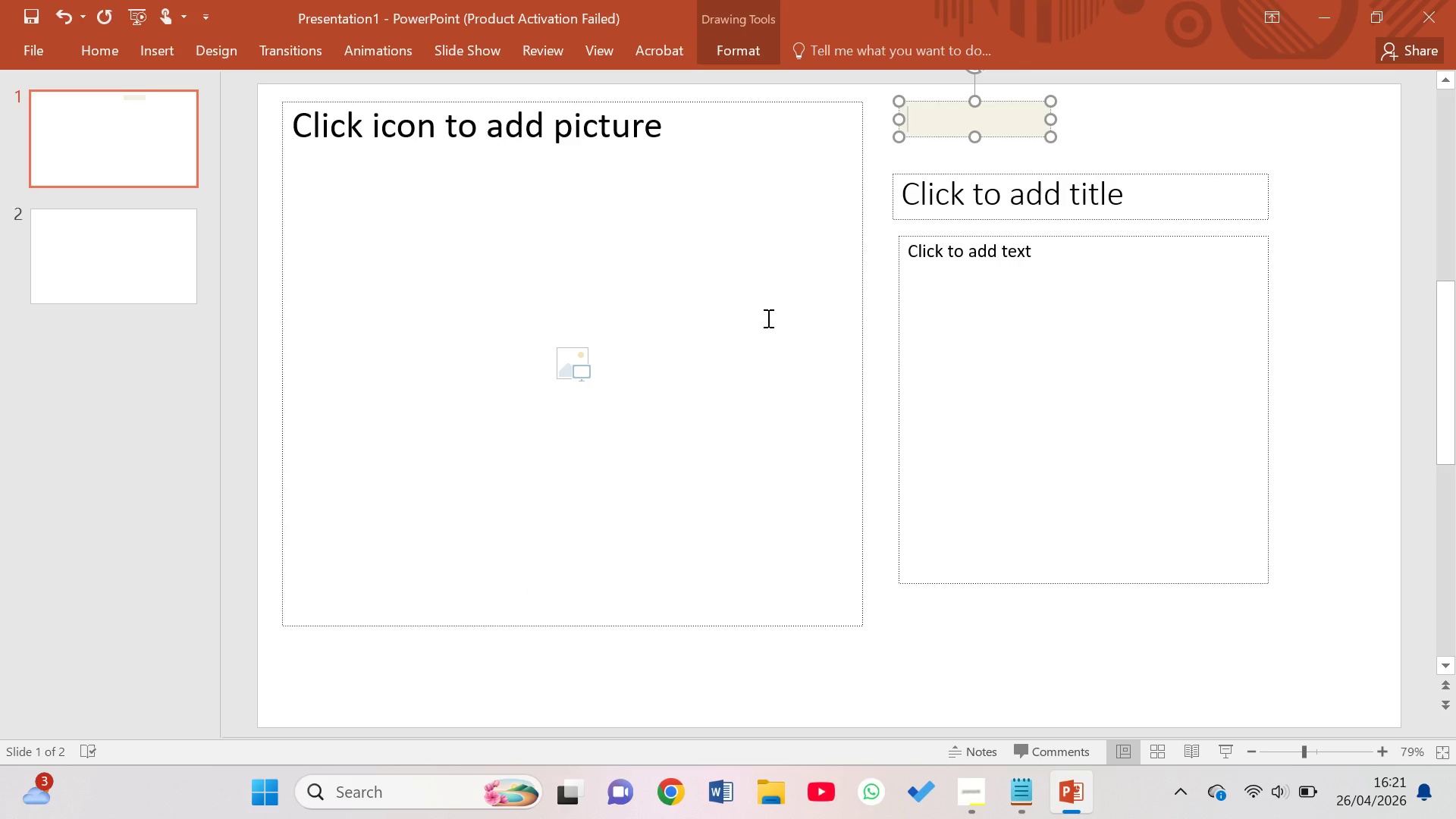 
wait(9.92)
 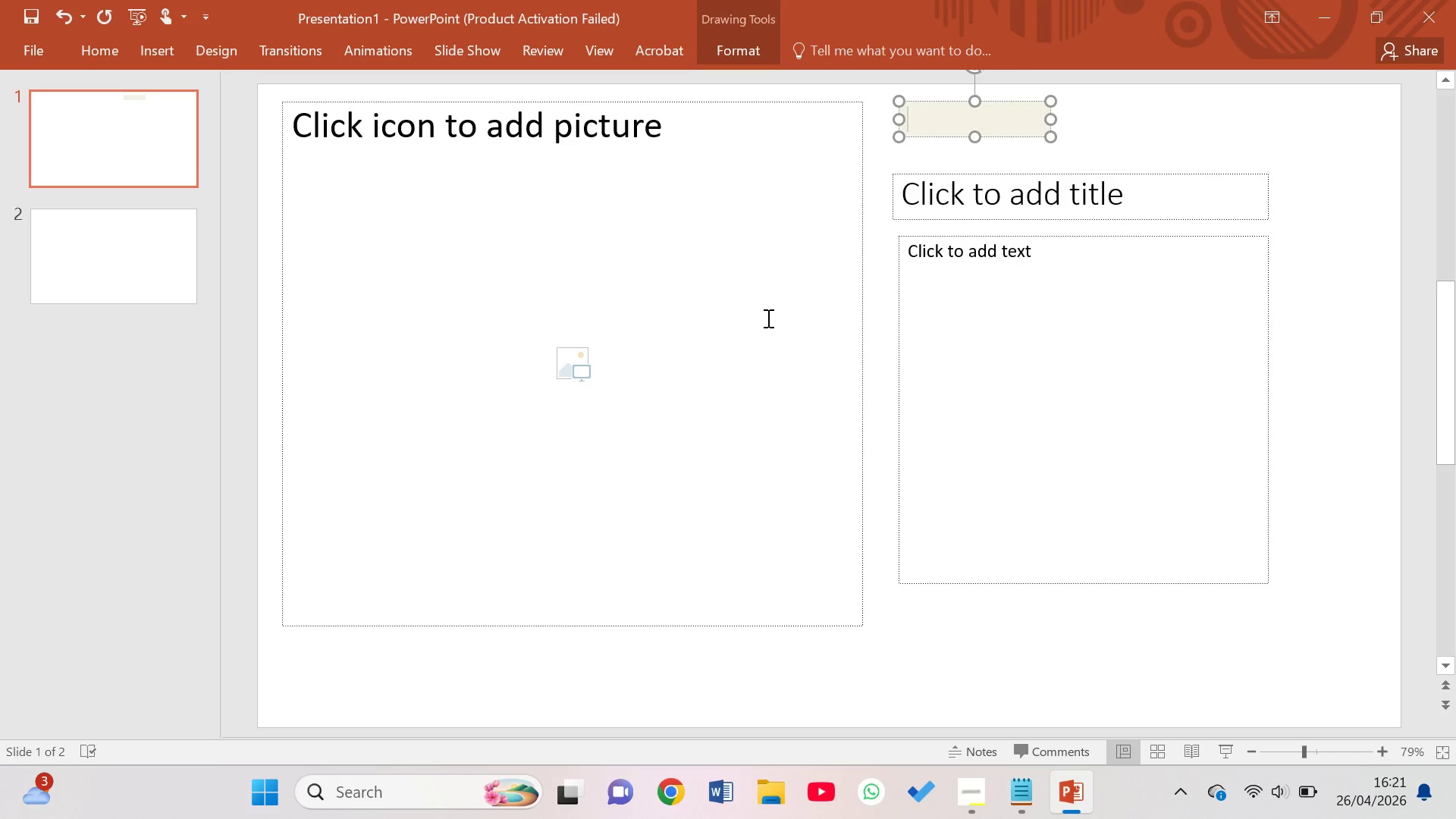 
type(BOARD PROPOSAL)
 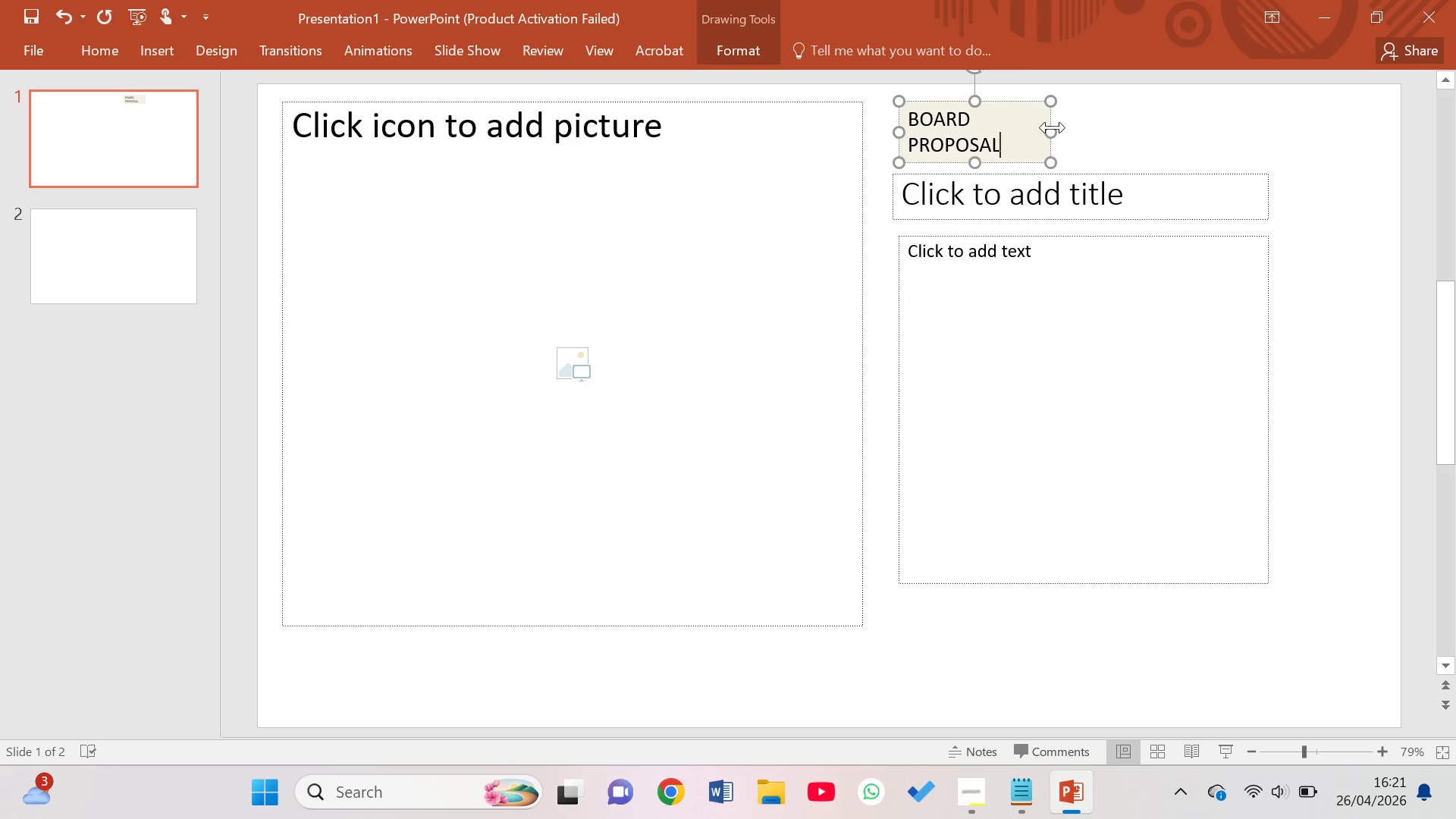 
left_click_drag(start_coordinate=[1053, 130], to_coordinate=[1077, 118])
 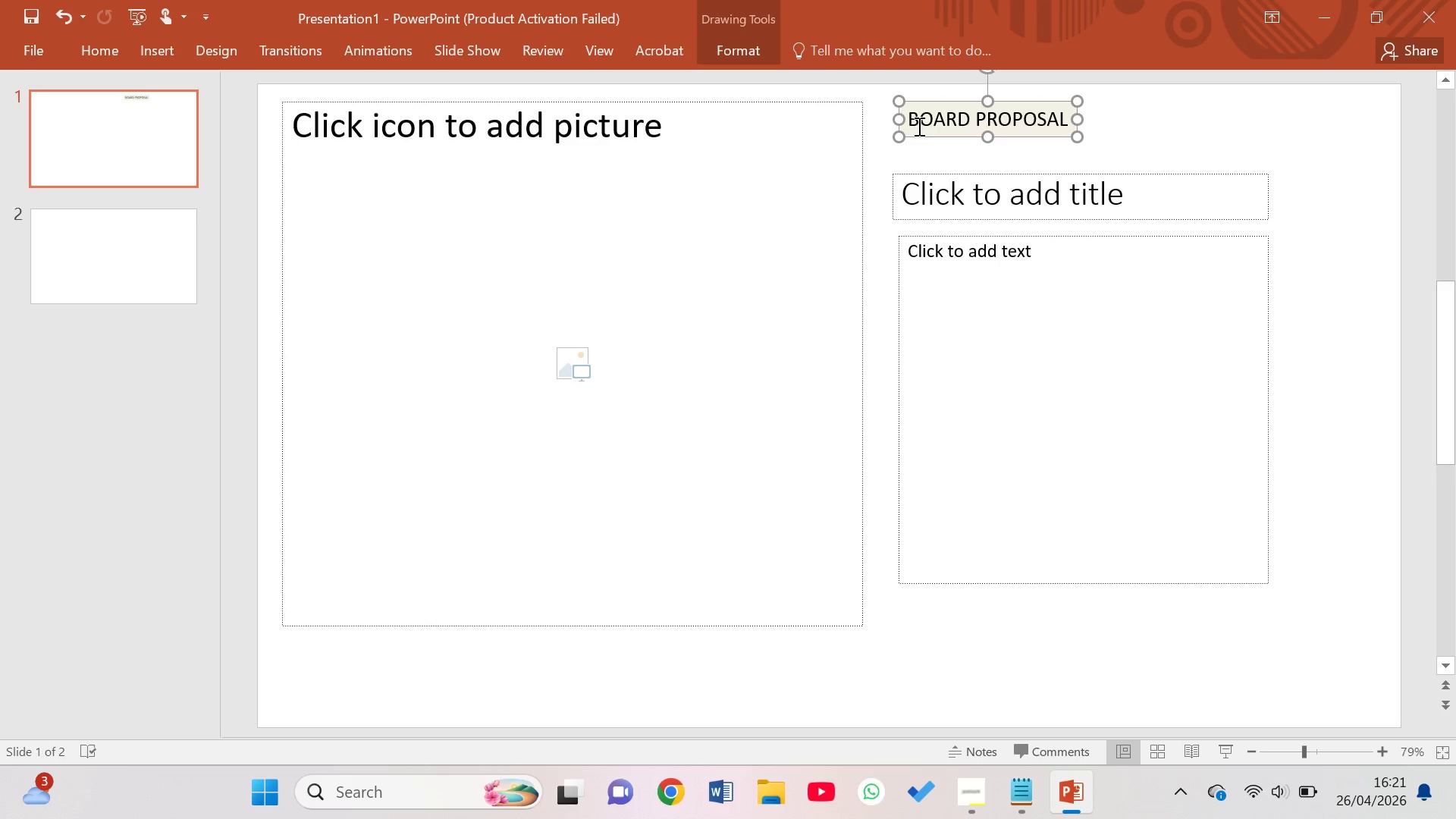 
left_click_drag(start_coordinate=[912, 119], to_coordinate=[1021, 118])
 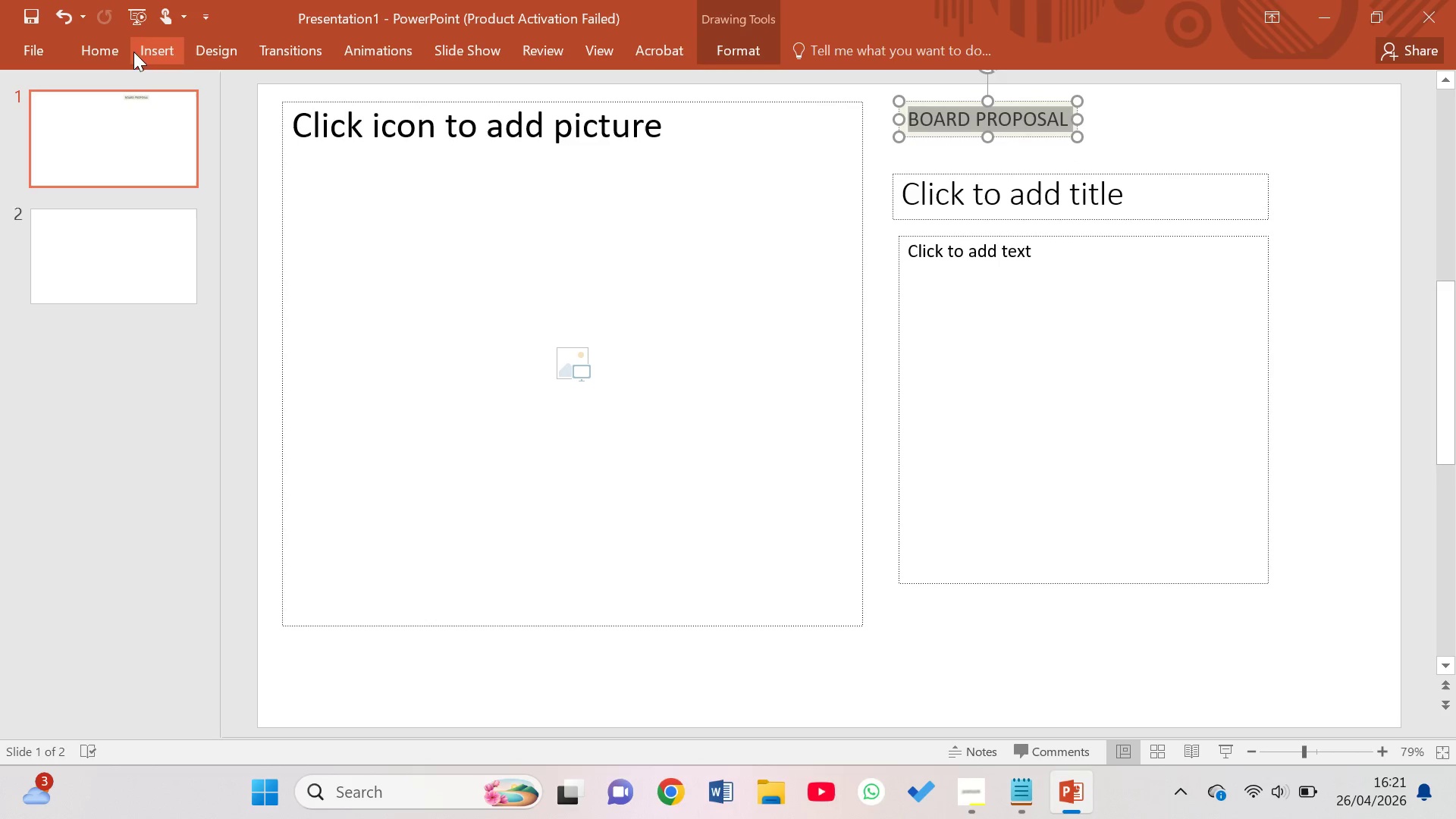 
left_click([117, 53])
 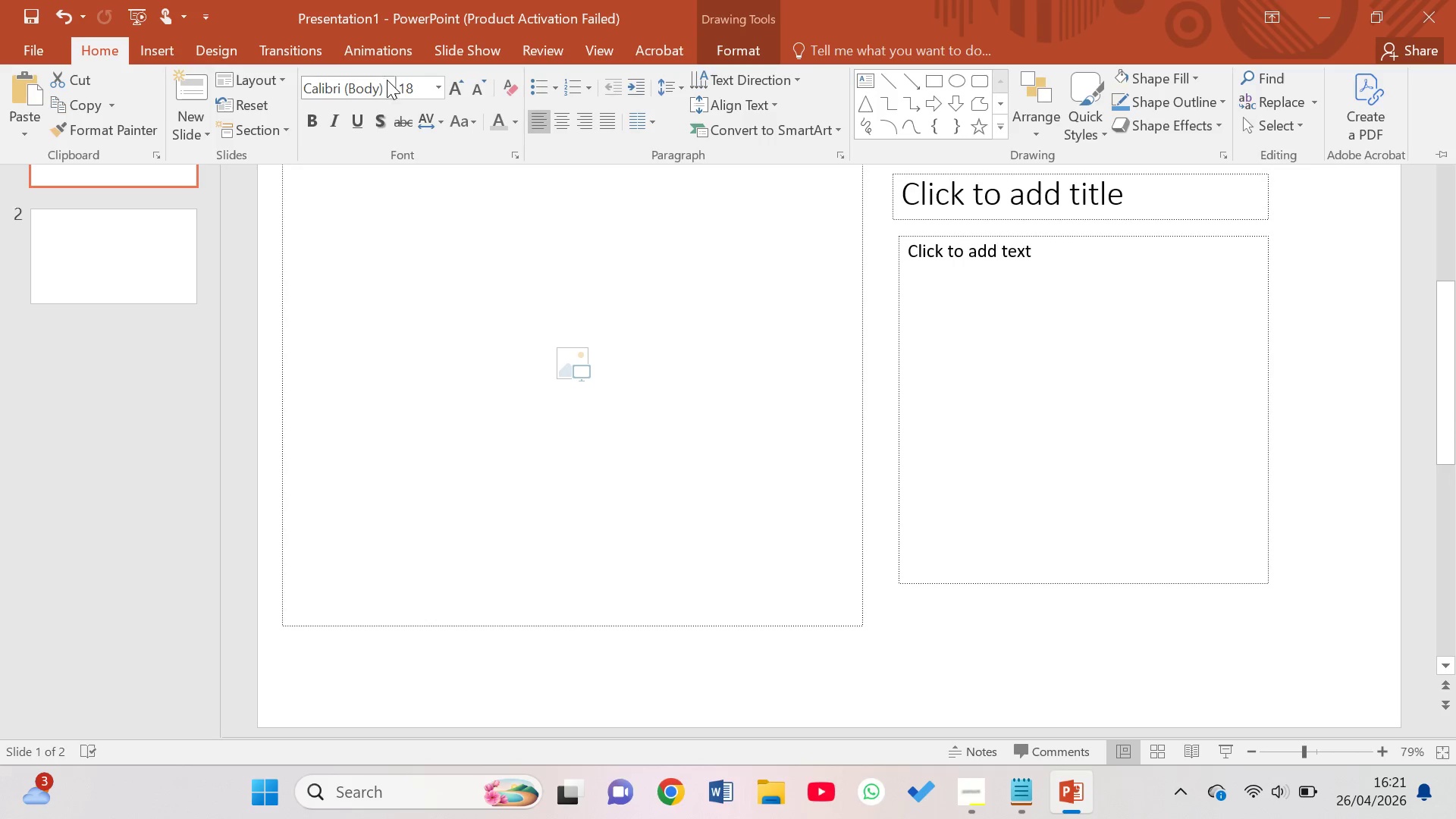 
left_click([392, 83])
 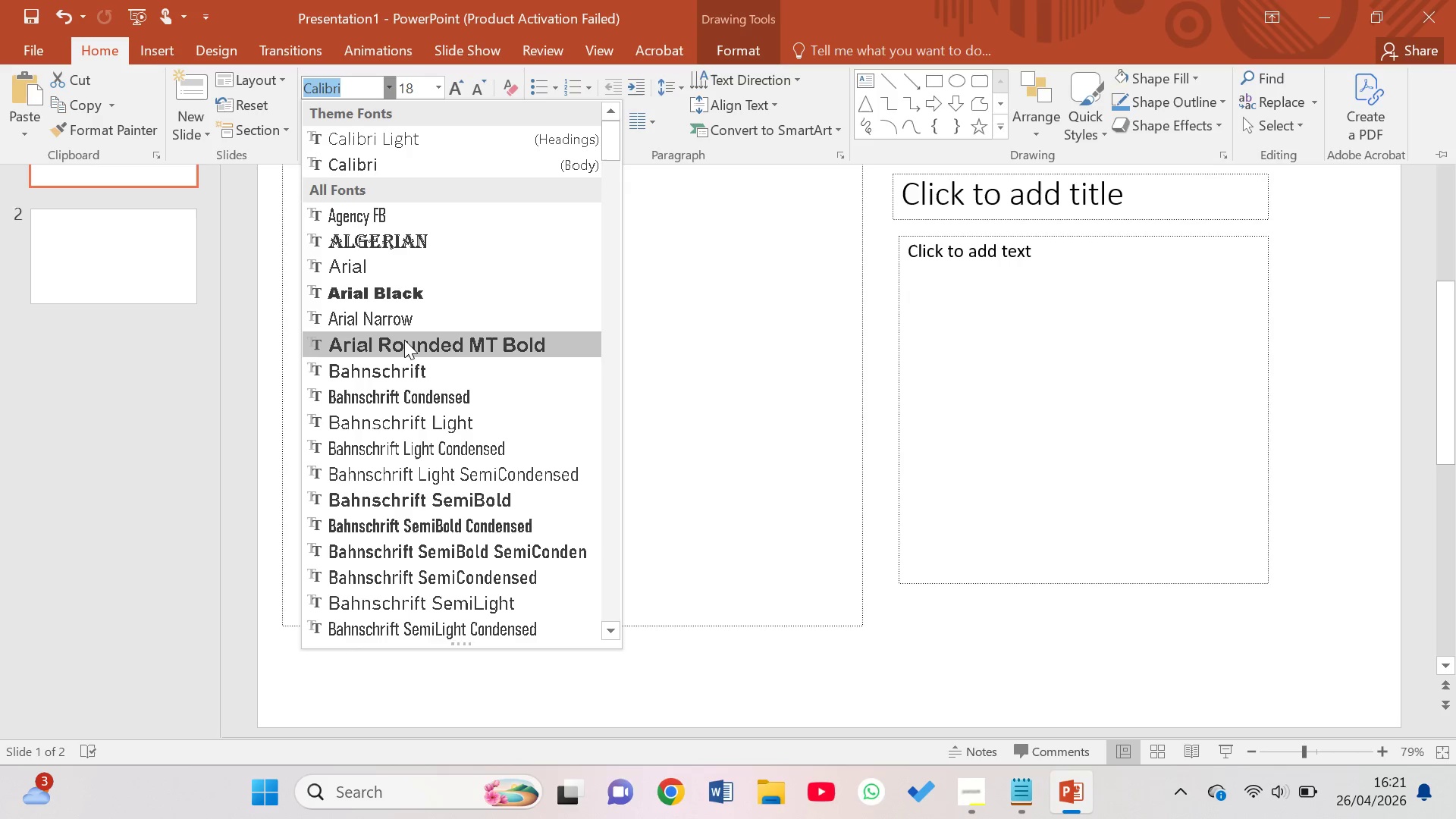 
wait(5.52)
 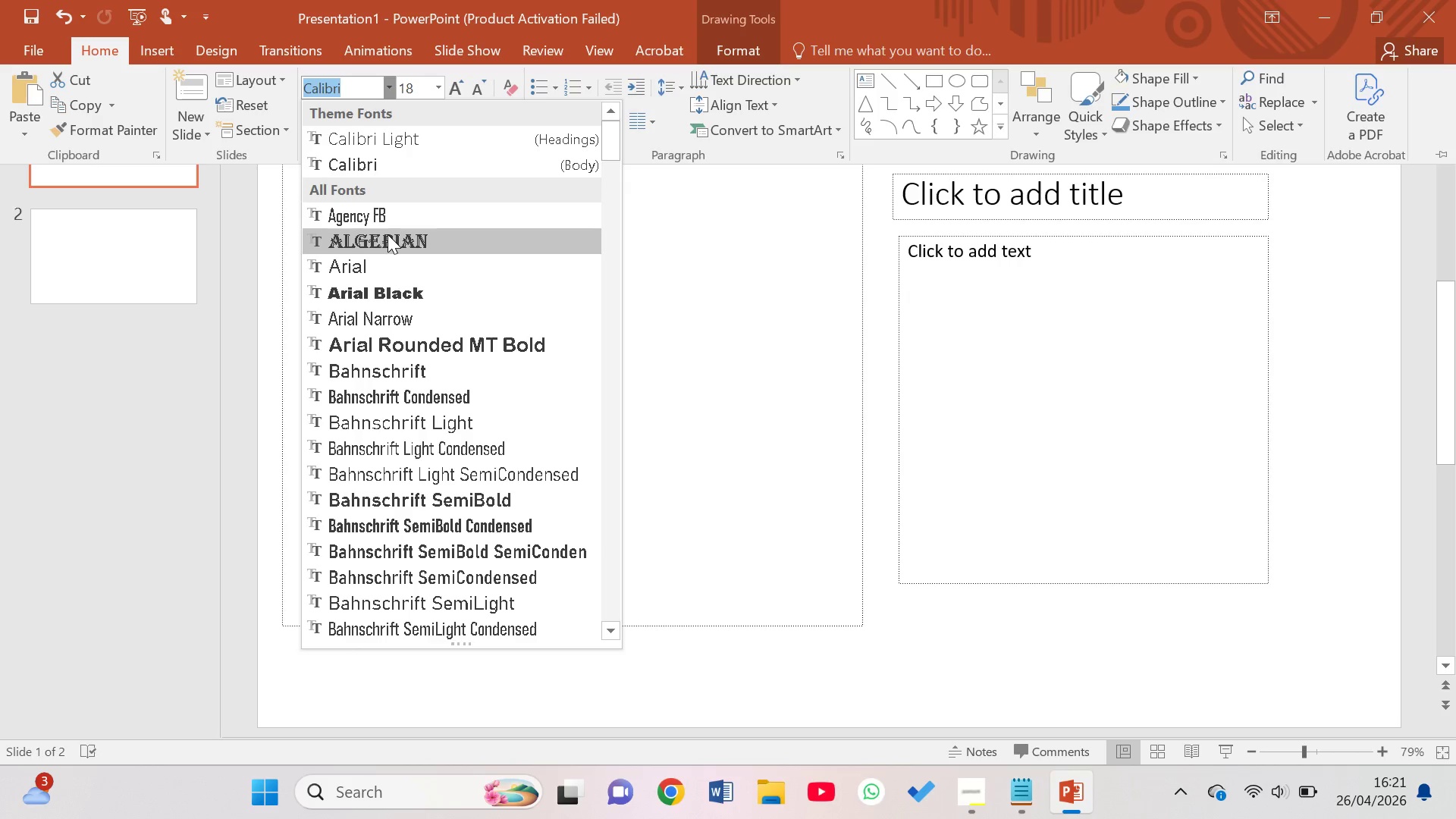 
left_click([404, 340])
 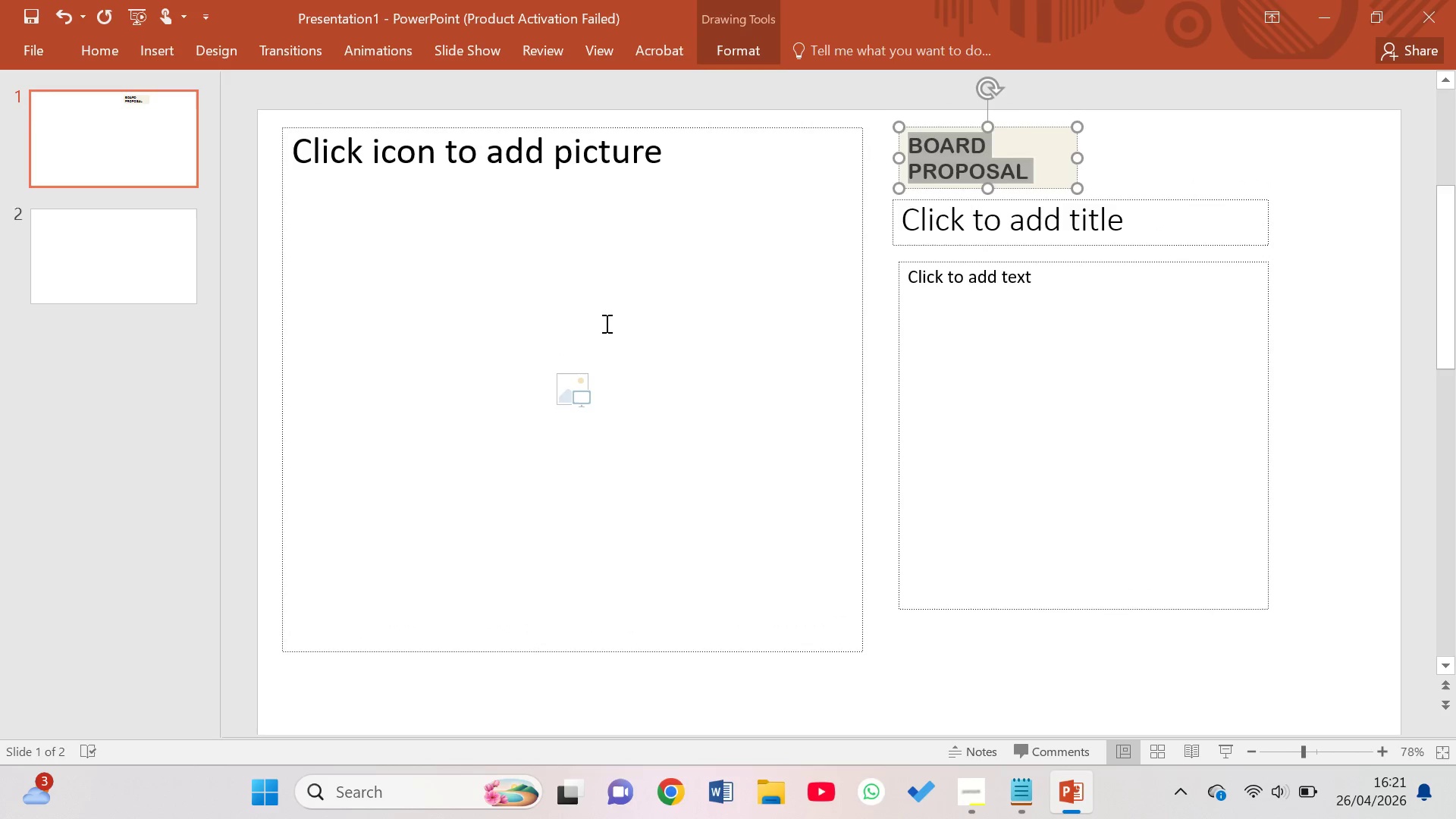 
left_click([605, 323])
 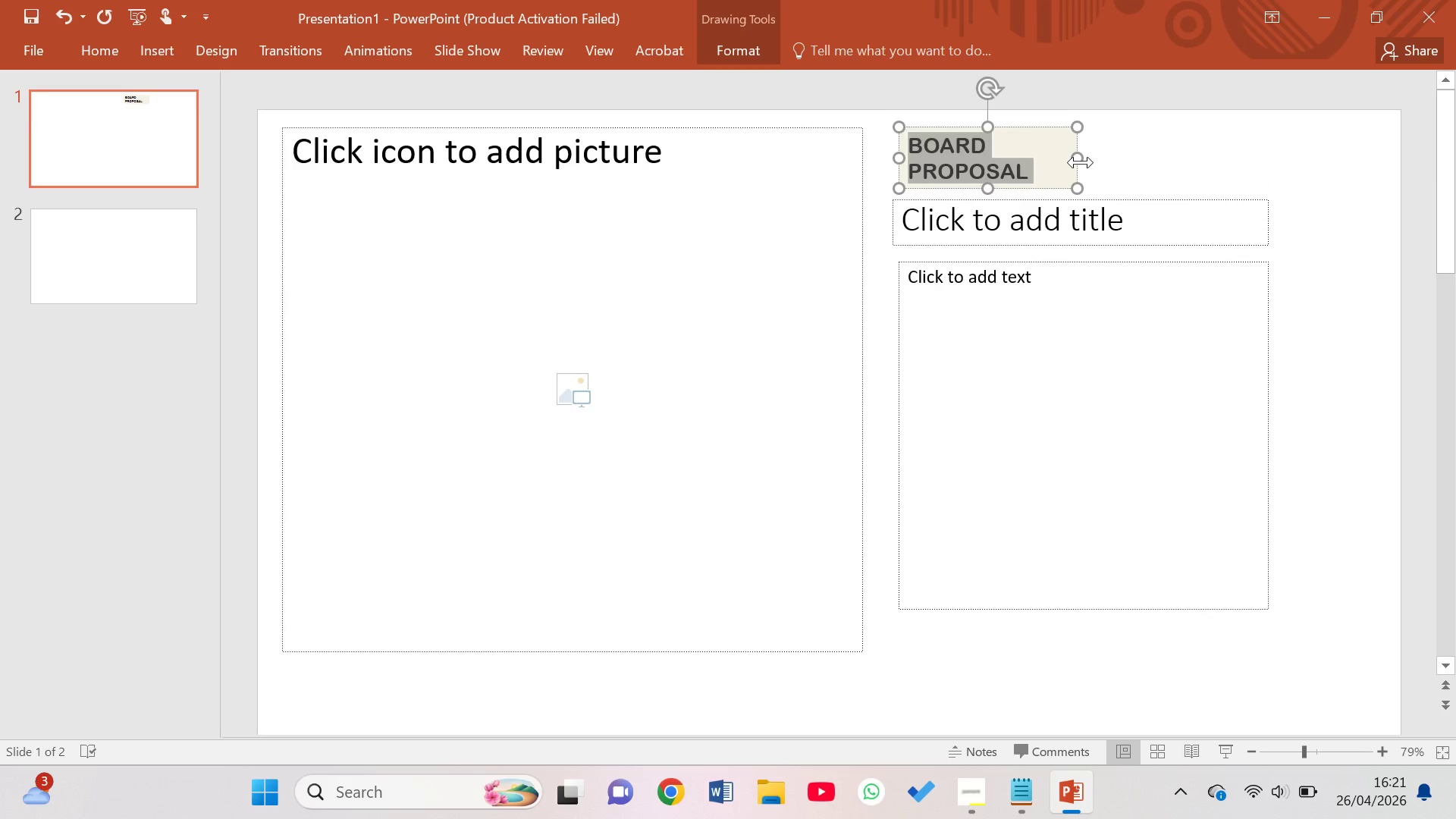 
left_click_drag(start_coordinate=[1076, 165], to_coordinate=[1085, 165])
 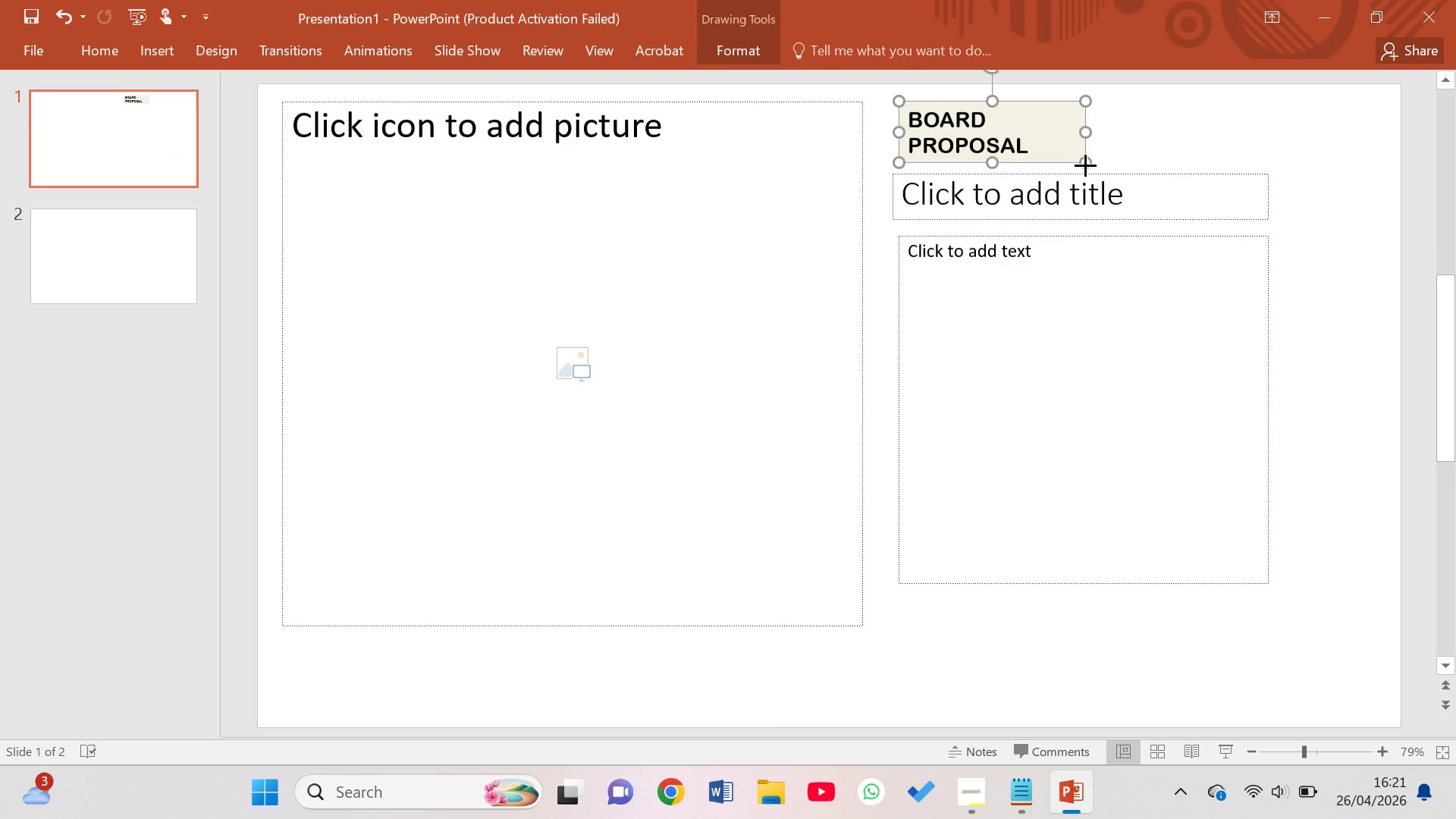 
left_click_drag(start_coordinate=[1085, 165], to_coordinate=[1084, 160])
 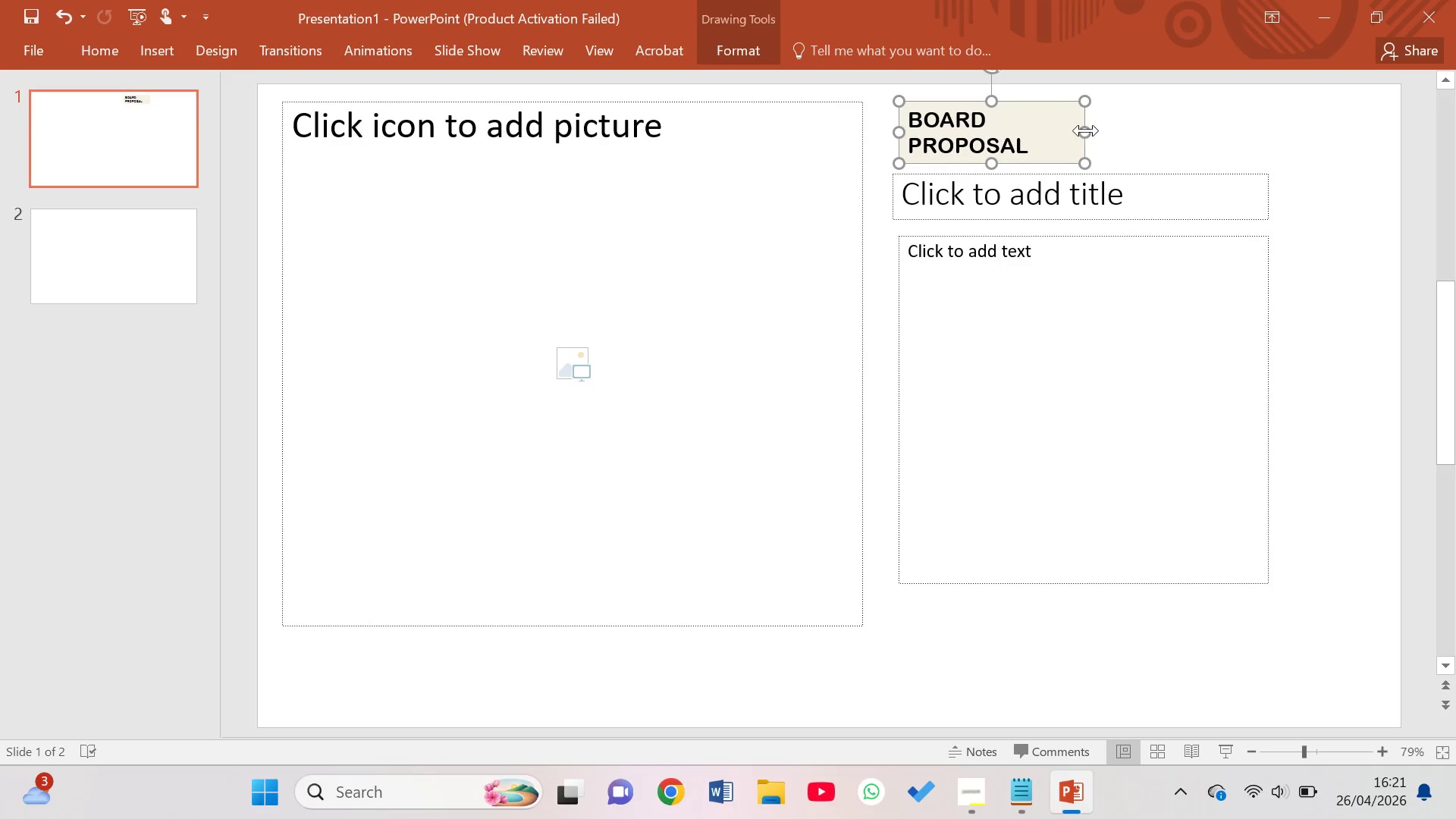 
left_click_drag(start_coordinate=[1087, 130], to_coordinate=[1119, 111])
 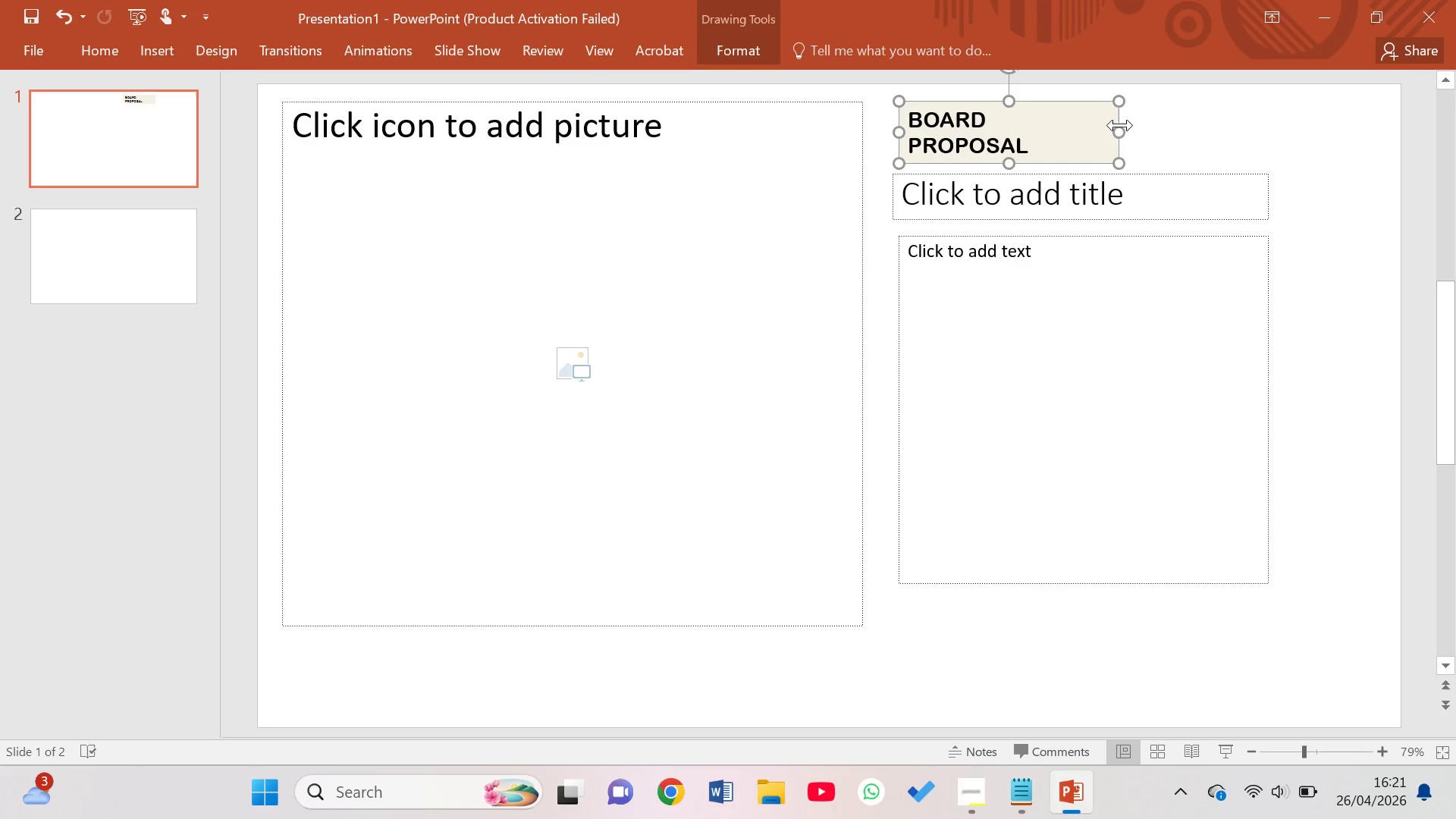 
left_click_drag(start_coordinate=[1122, 125], to_coordinate=[1181, 105])
 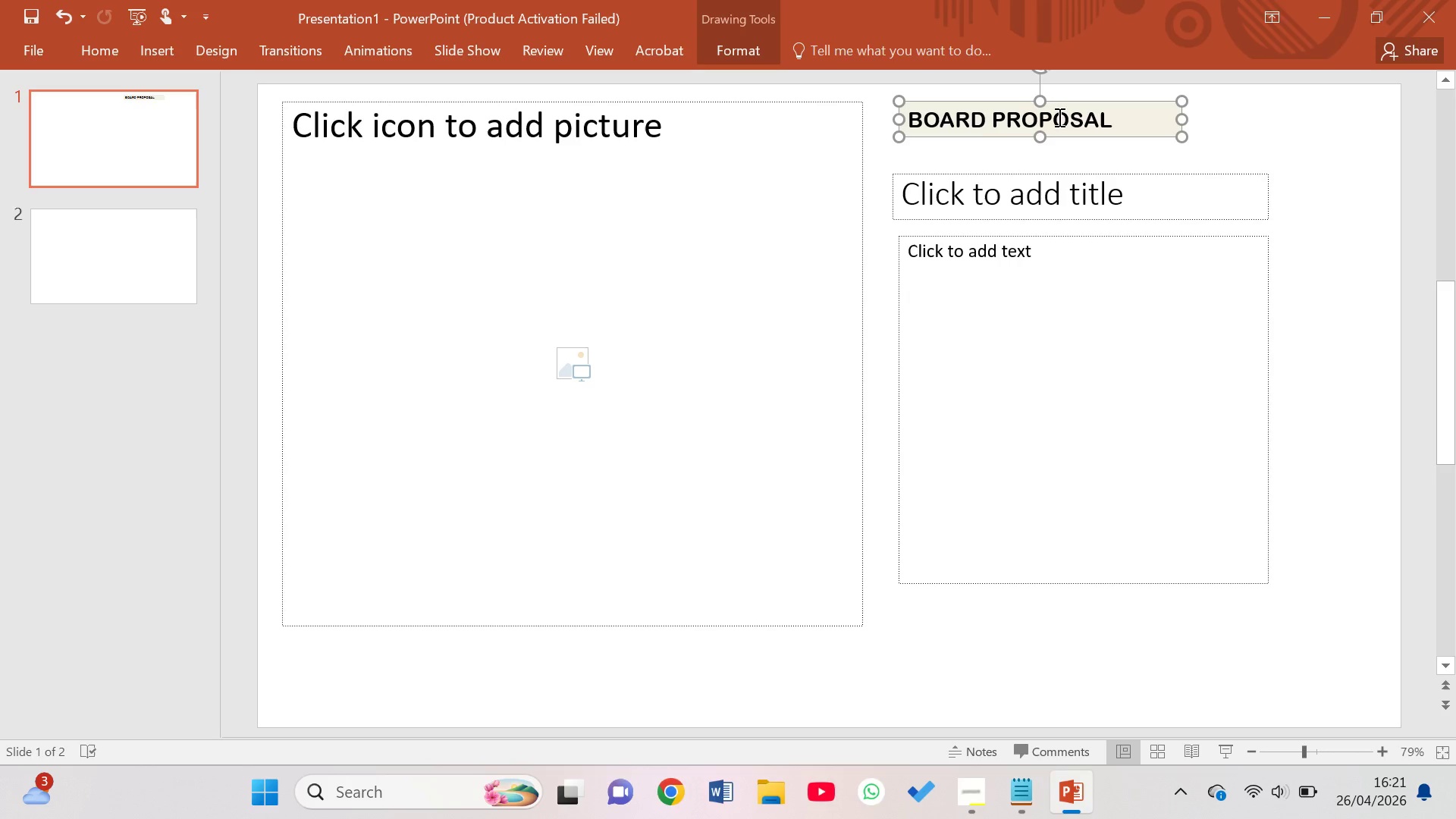 
wait(5.69)
 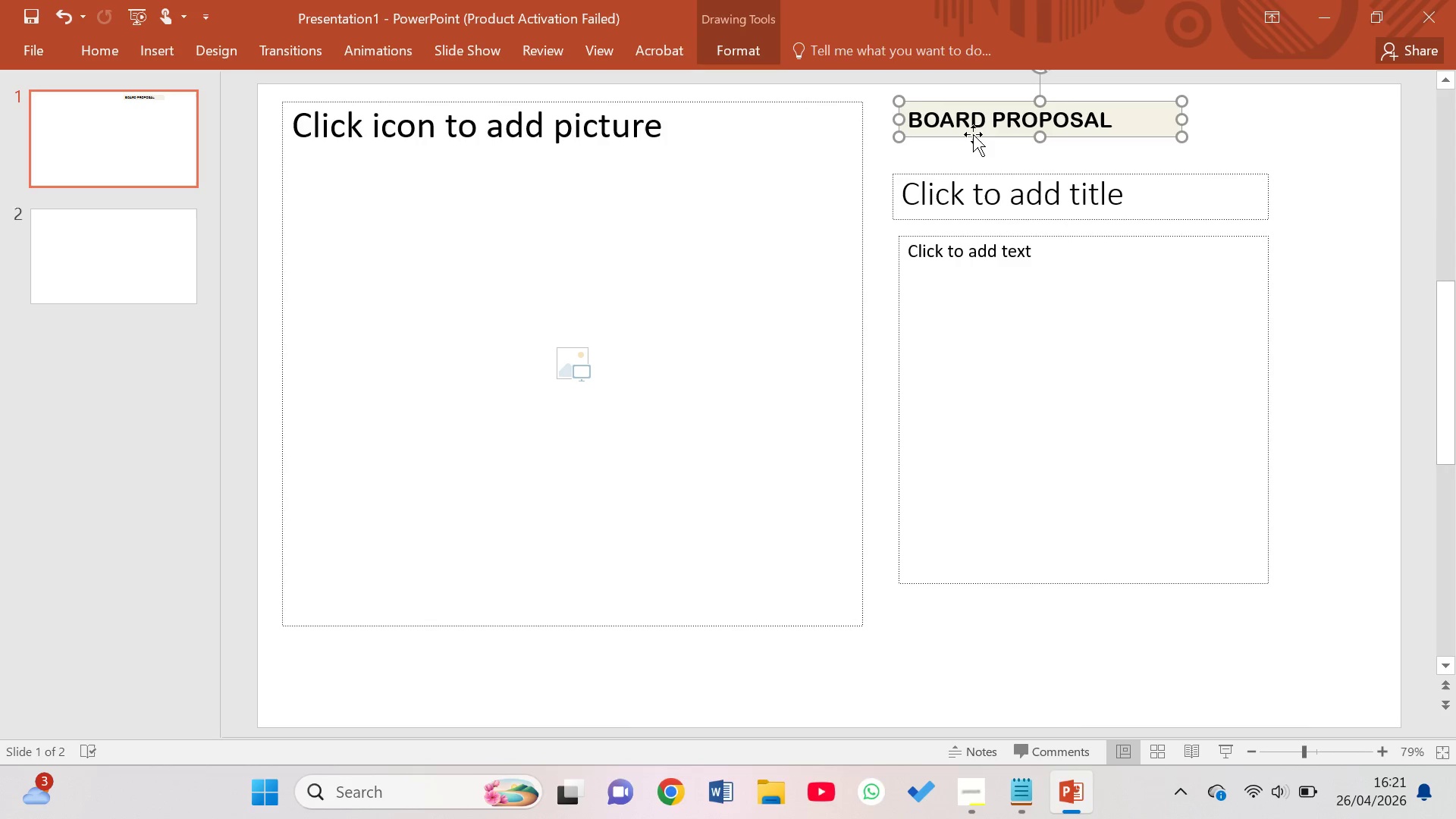 
left_click_drag(start_coordinate=[902, 119], to_coordinate=[949, 119])
 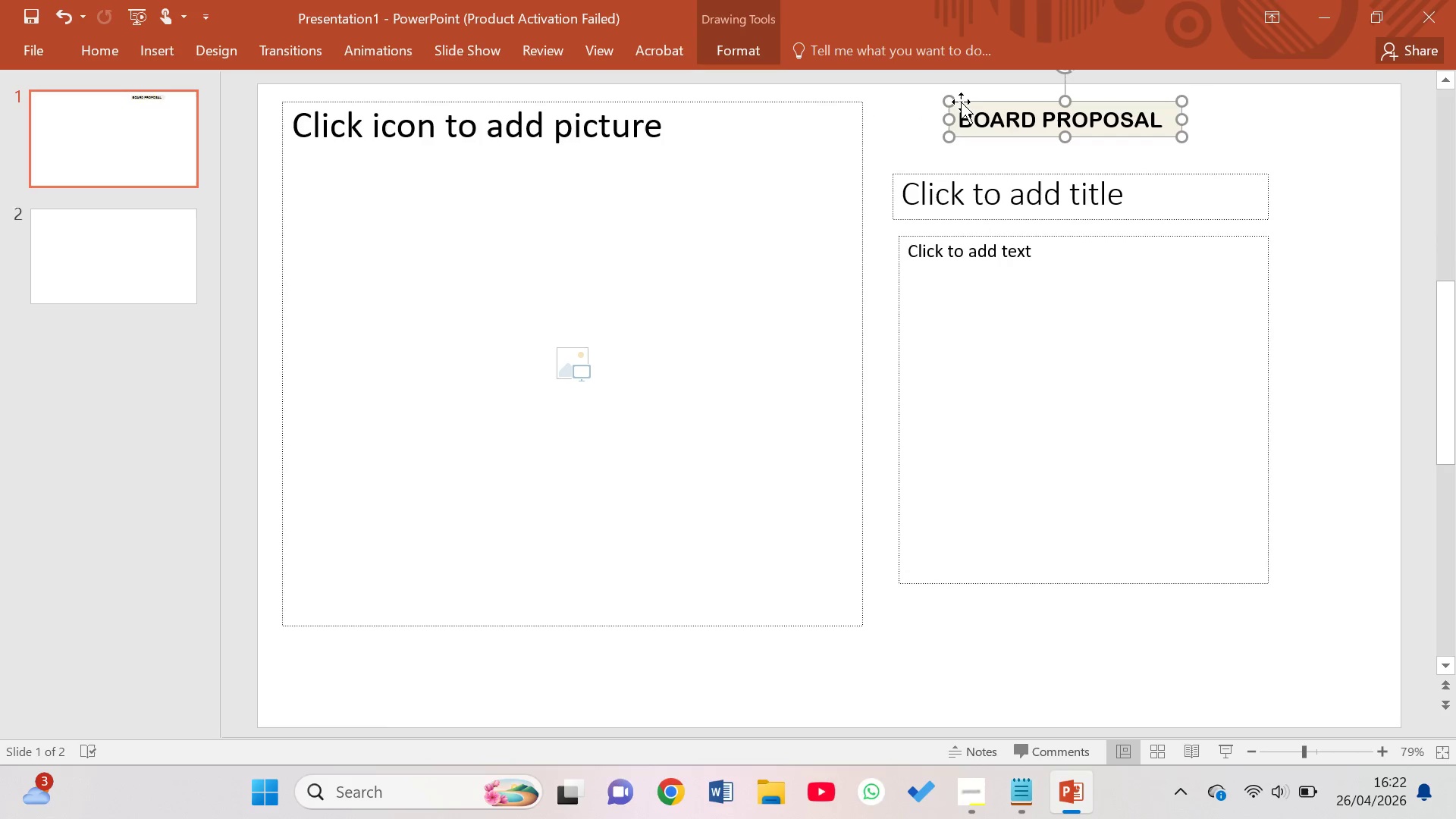 
left_click_drag(start_coordinate=[959, 105], to_coordinate=[902, 101])
 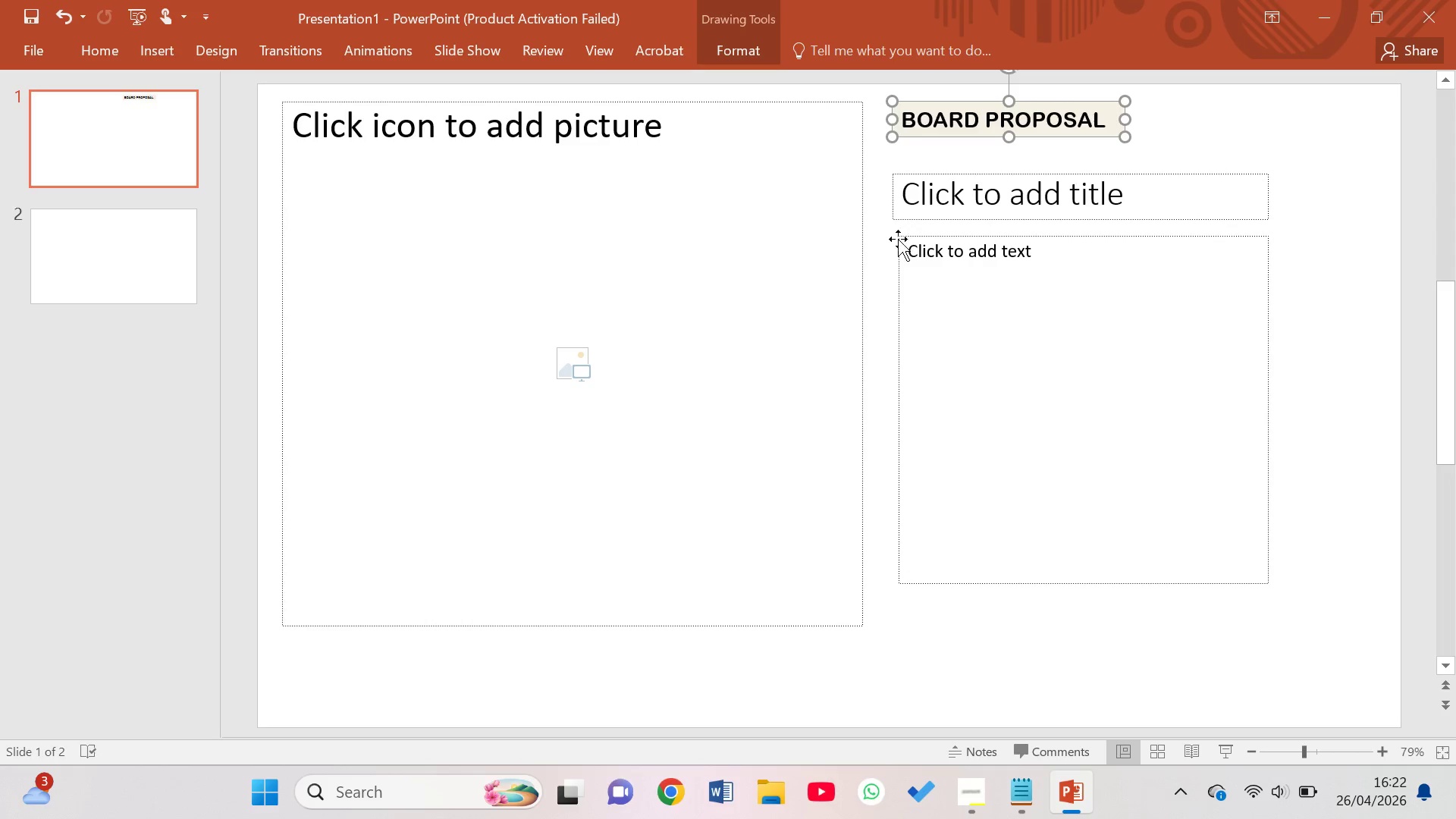 
left_click_drag(start_coordinate=[894, 237], to_coordinate=[888, 237])
 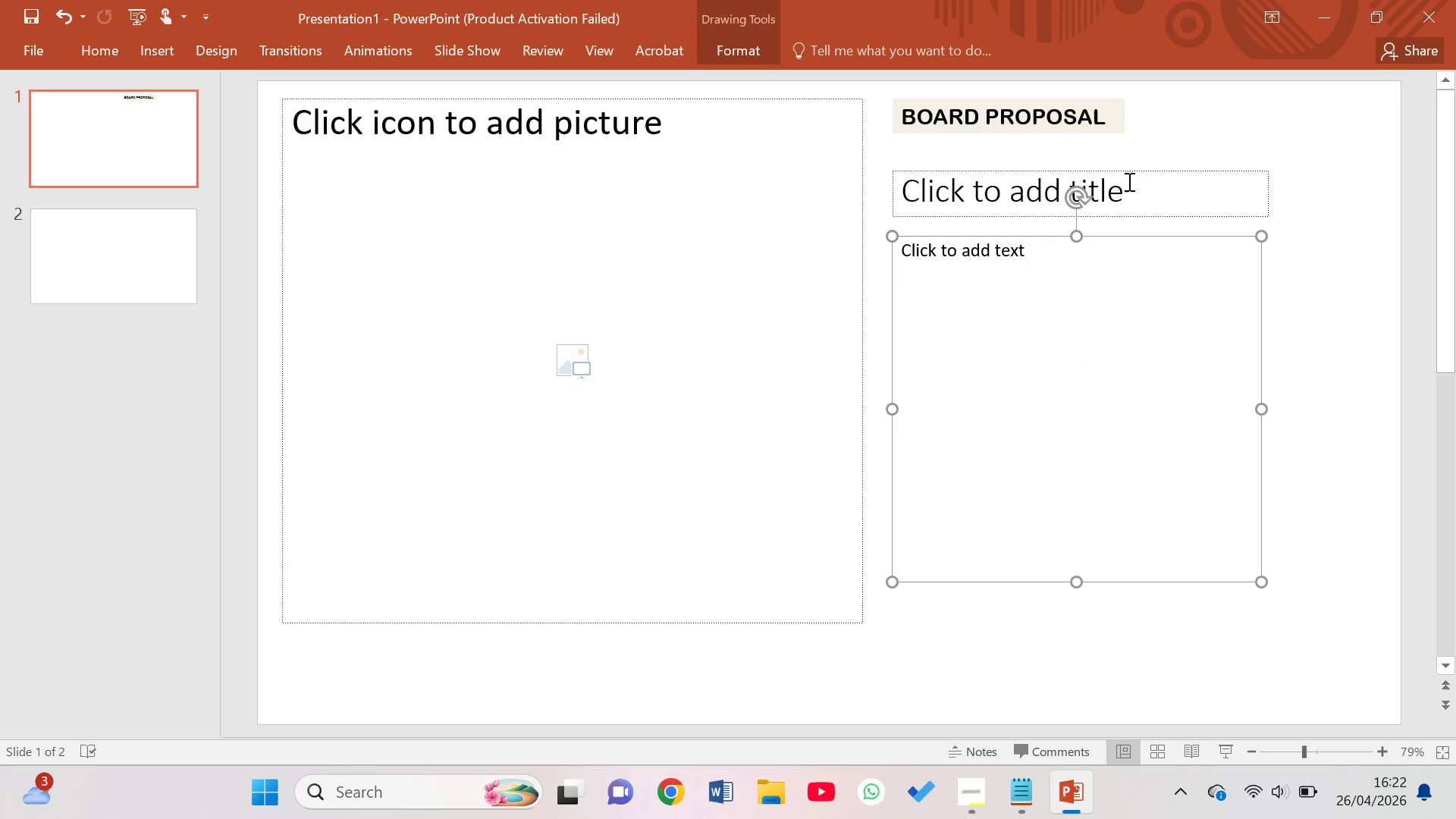 
wait(5.08)
 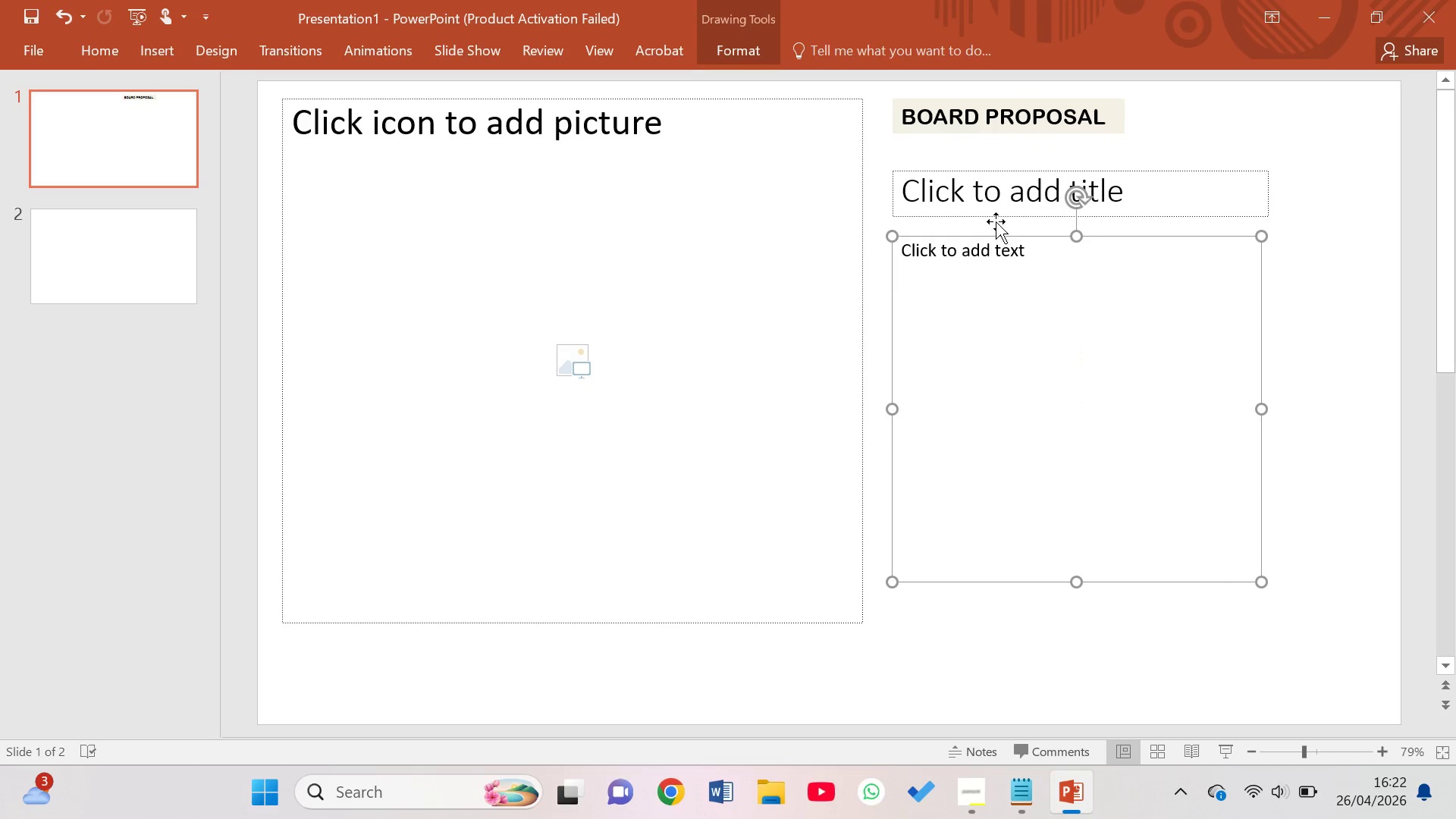 
left_click([1003, 199])
 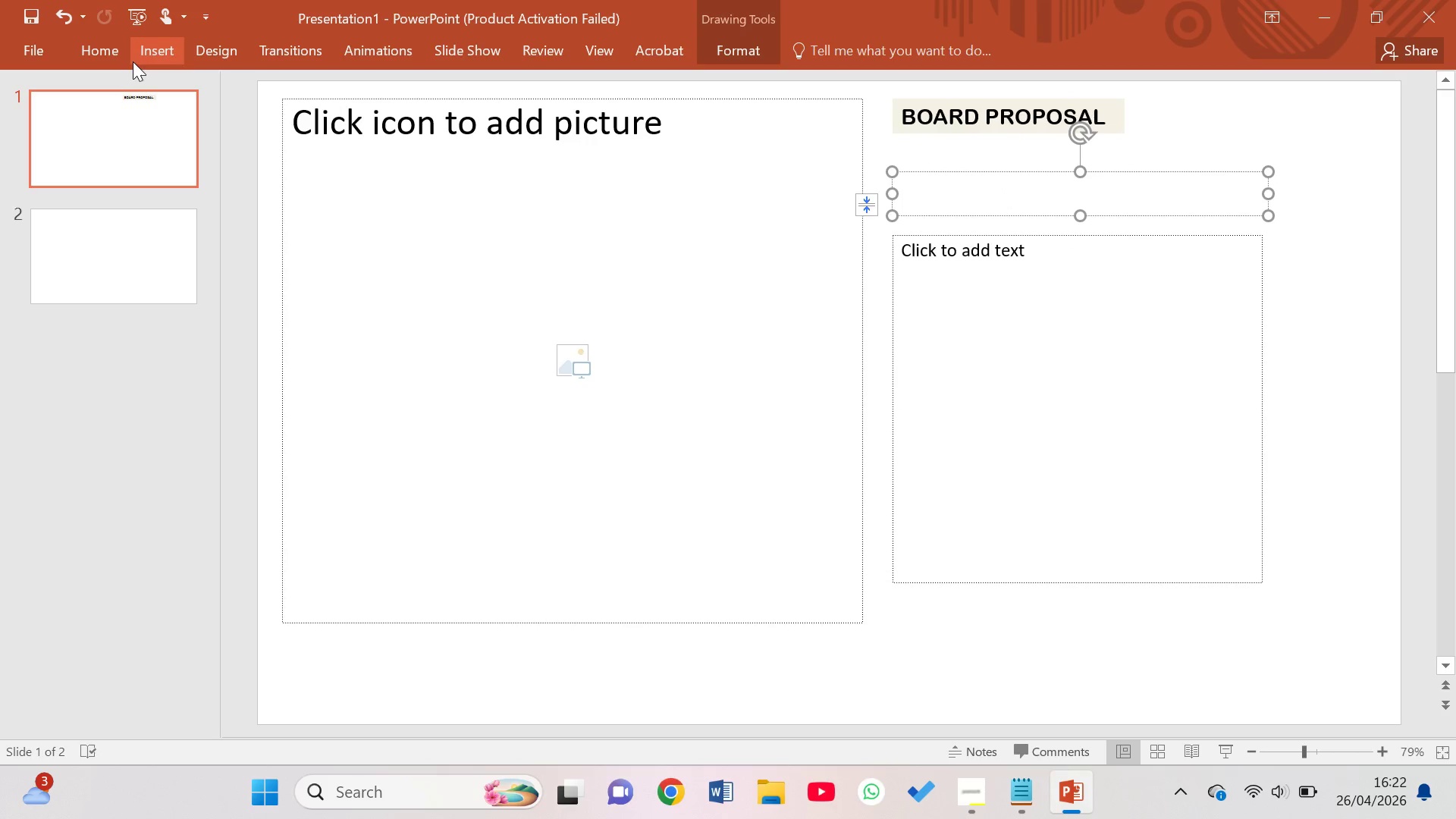 
left_click([152, 55])
 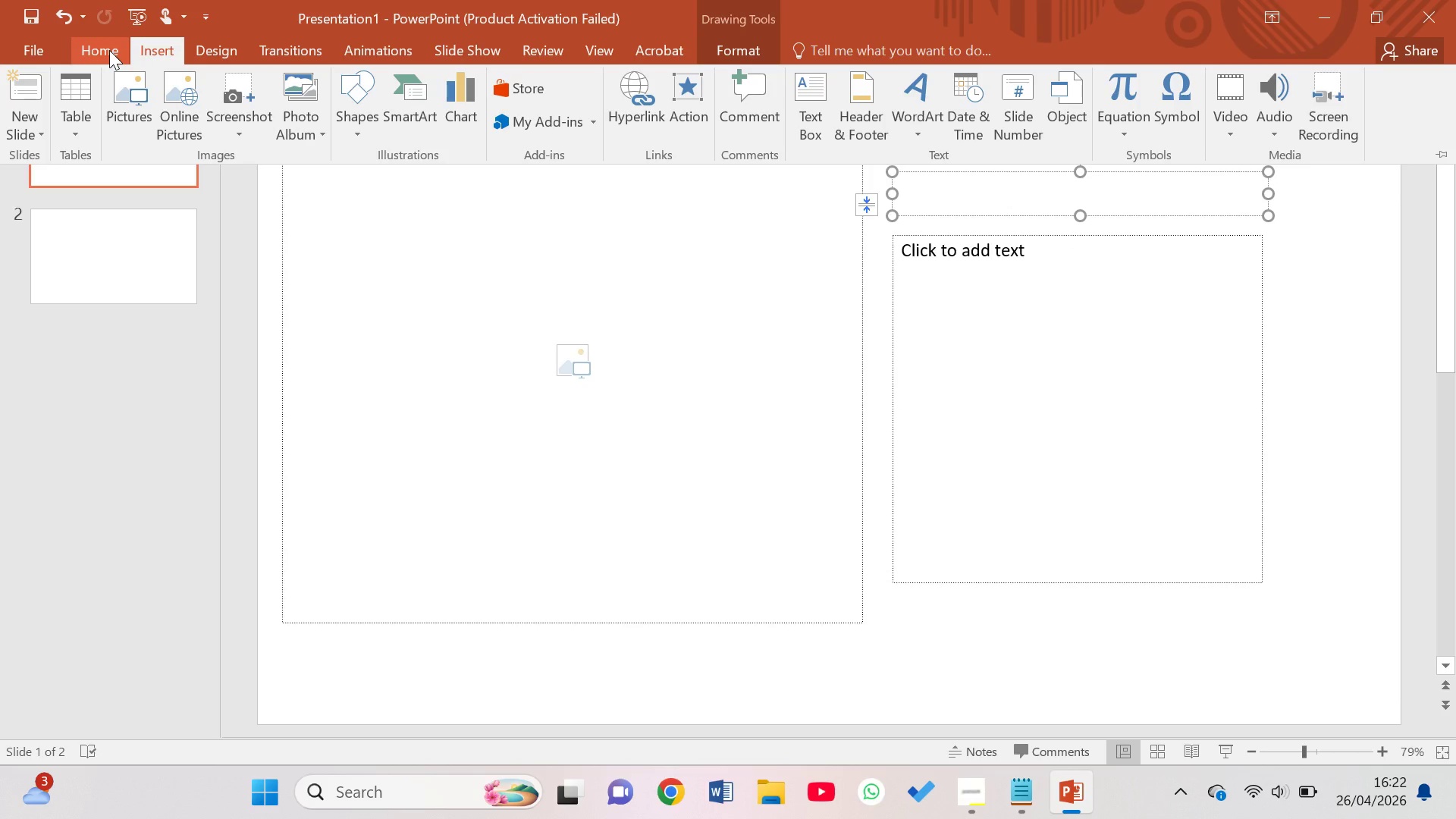 
left_click([109, 50])
 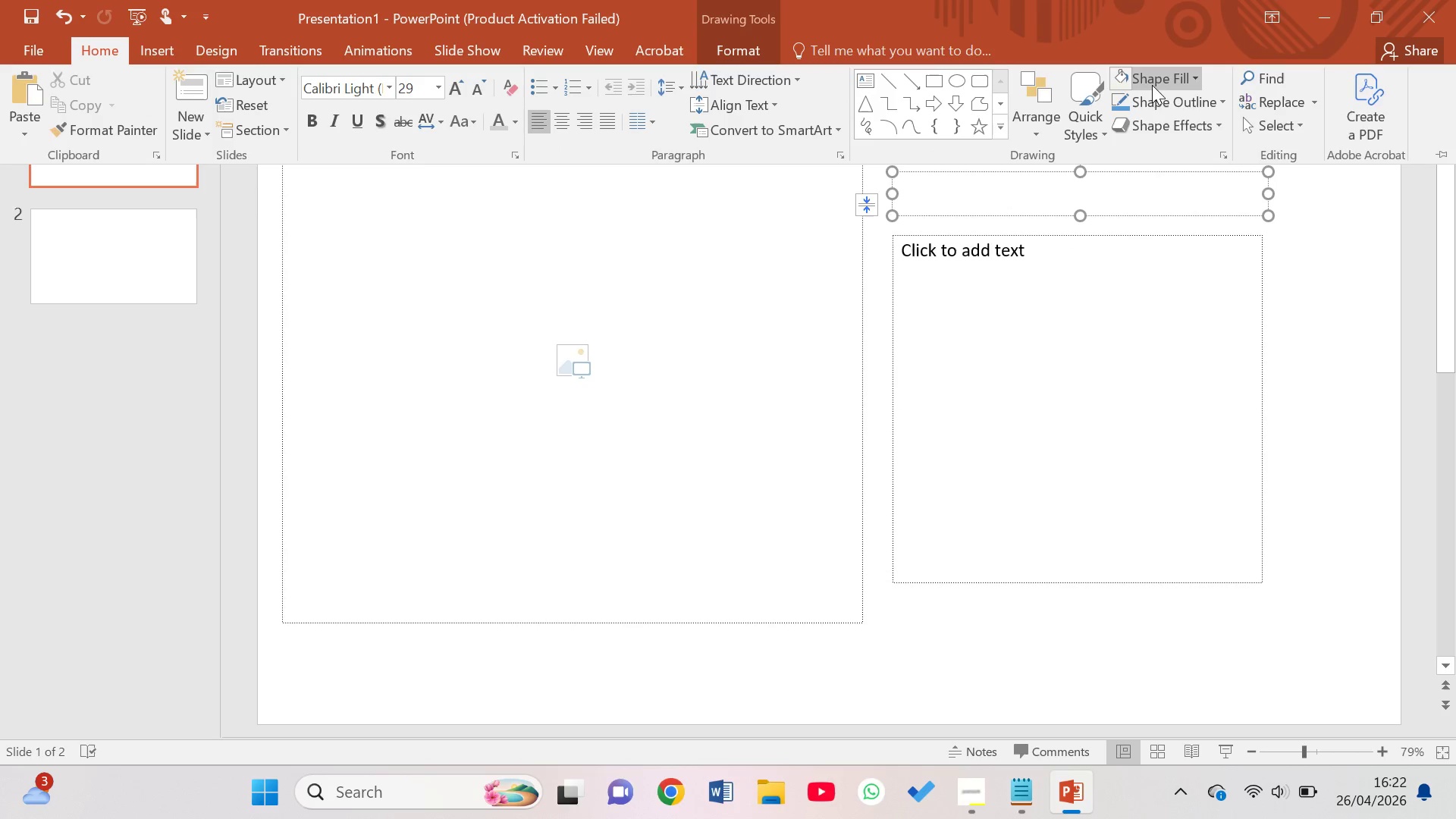 
left_click([1120, 84])
 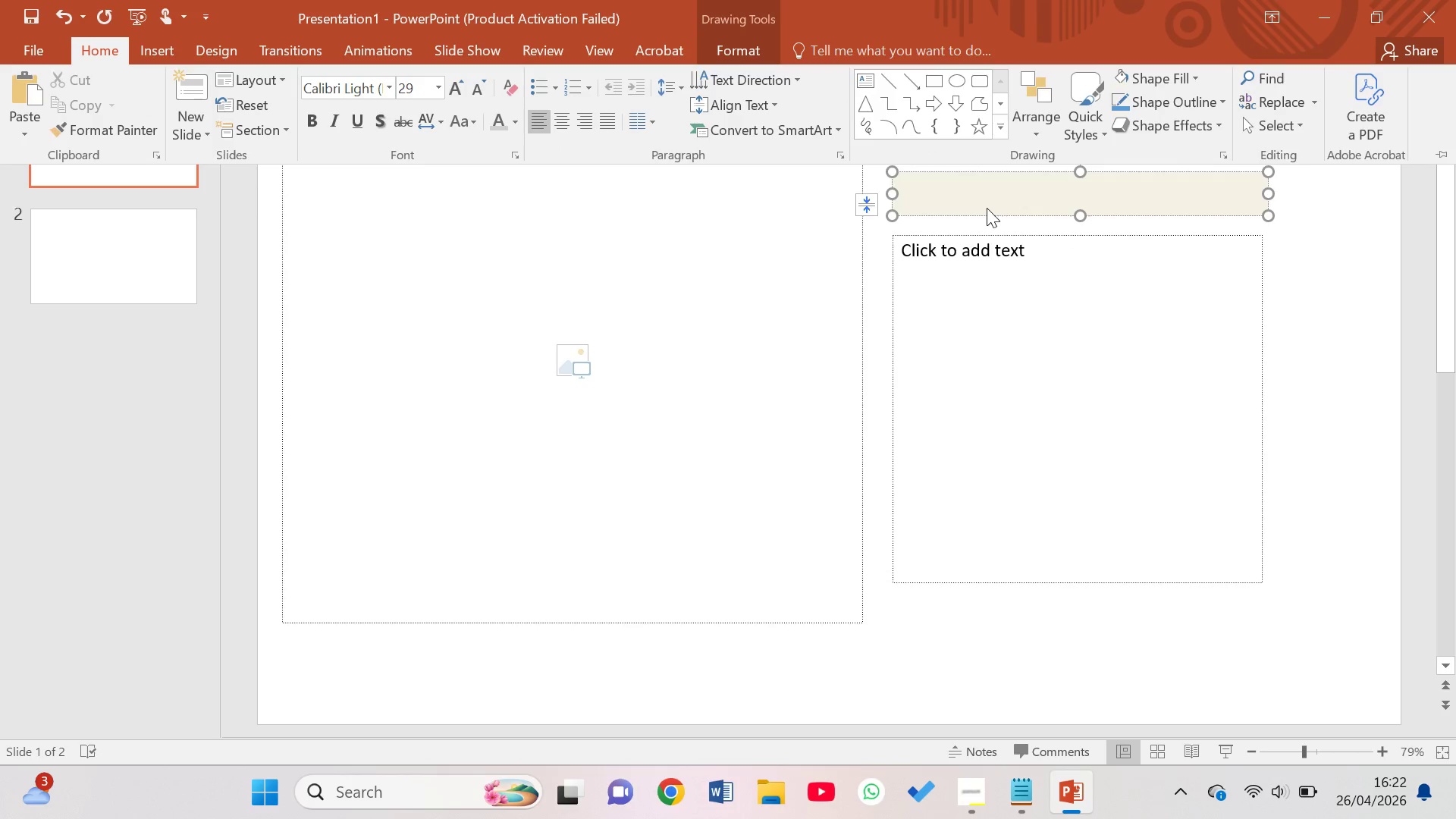 
mouse_move([1195, 99])
 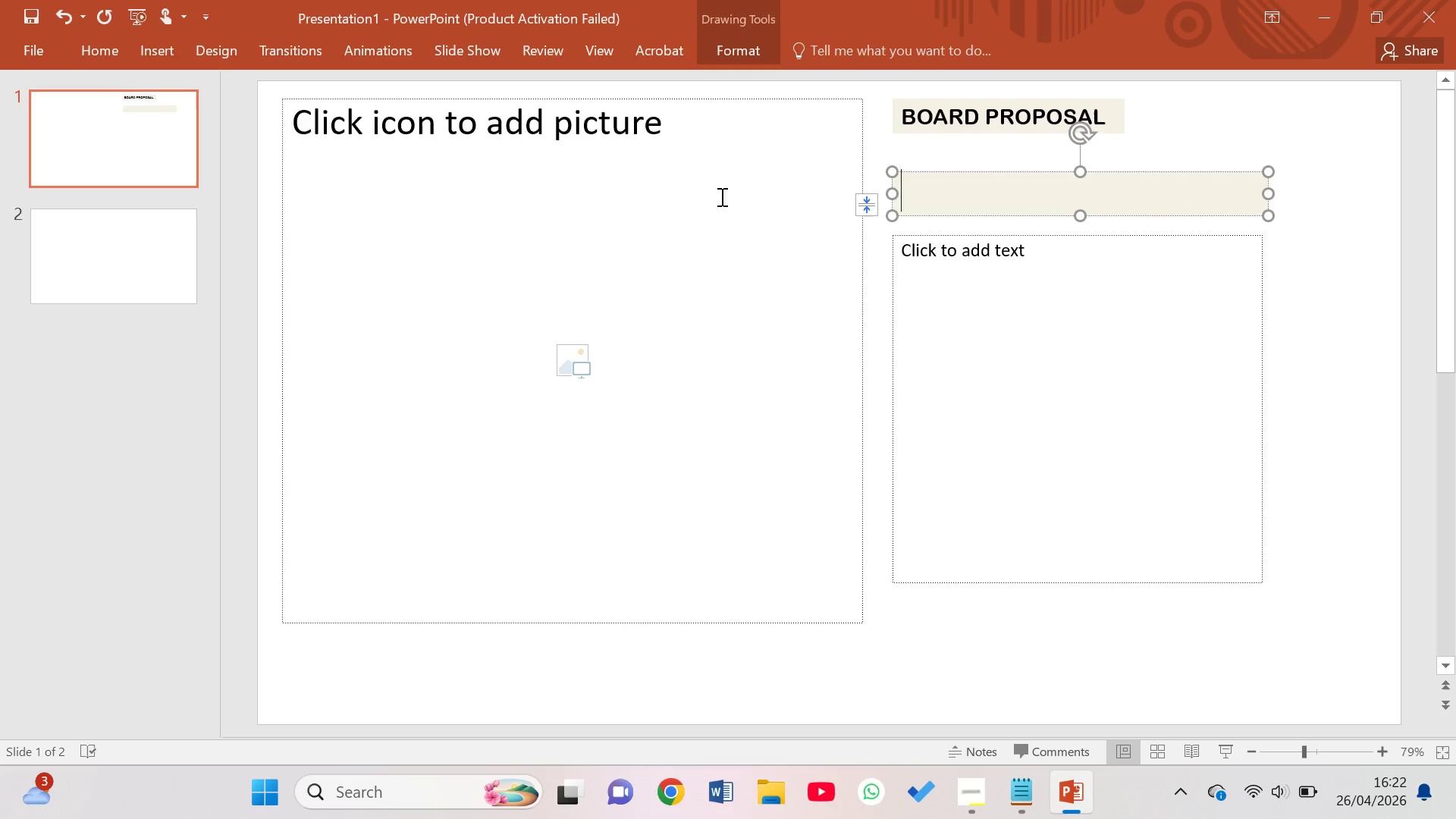 
left_click([103, 54])
 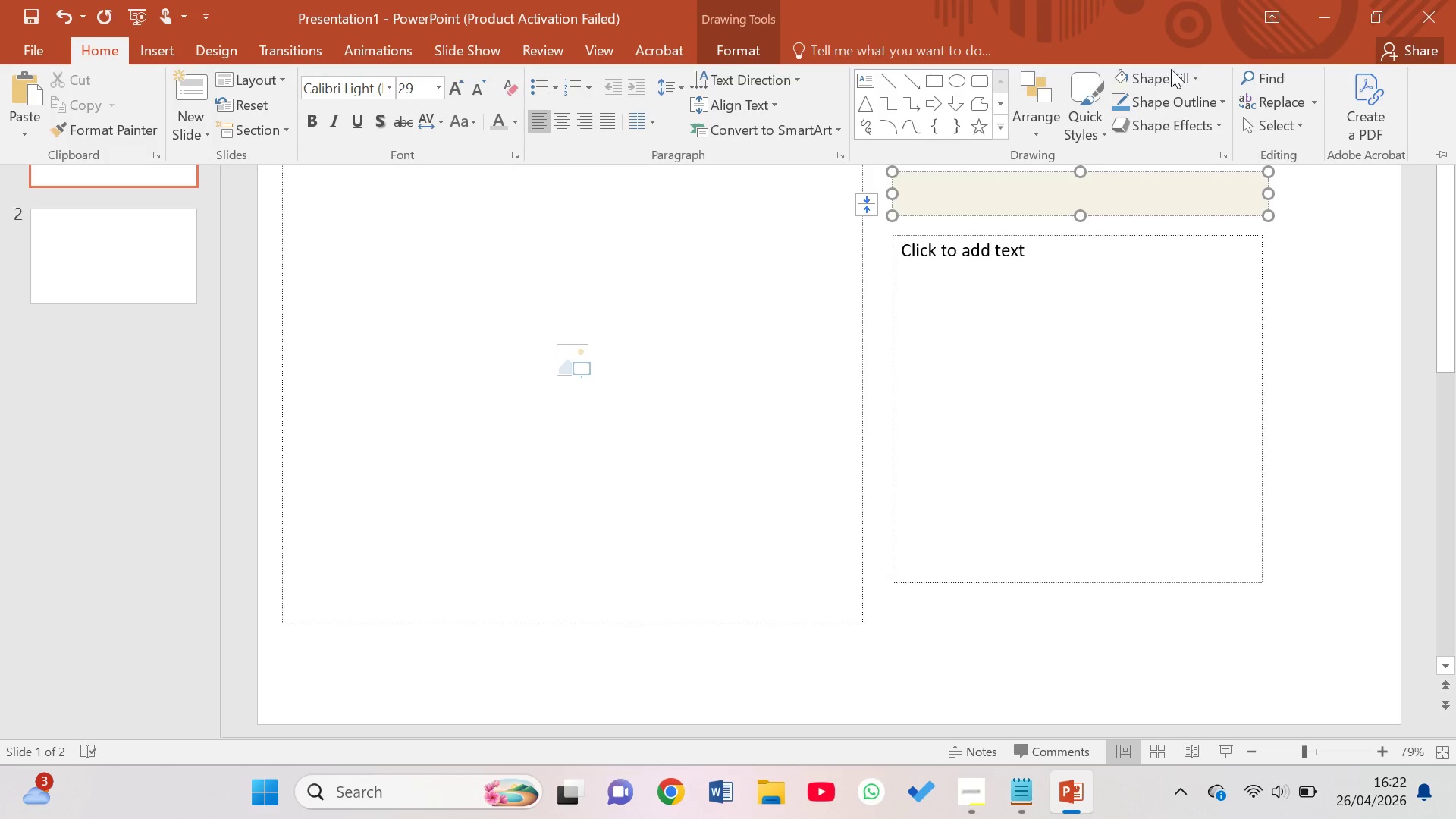 
left_click([1191, 76])
 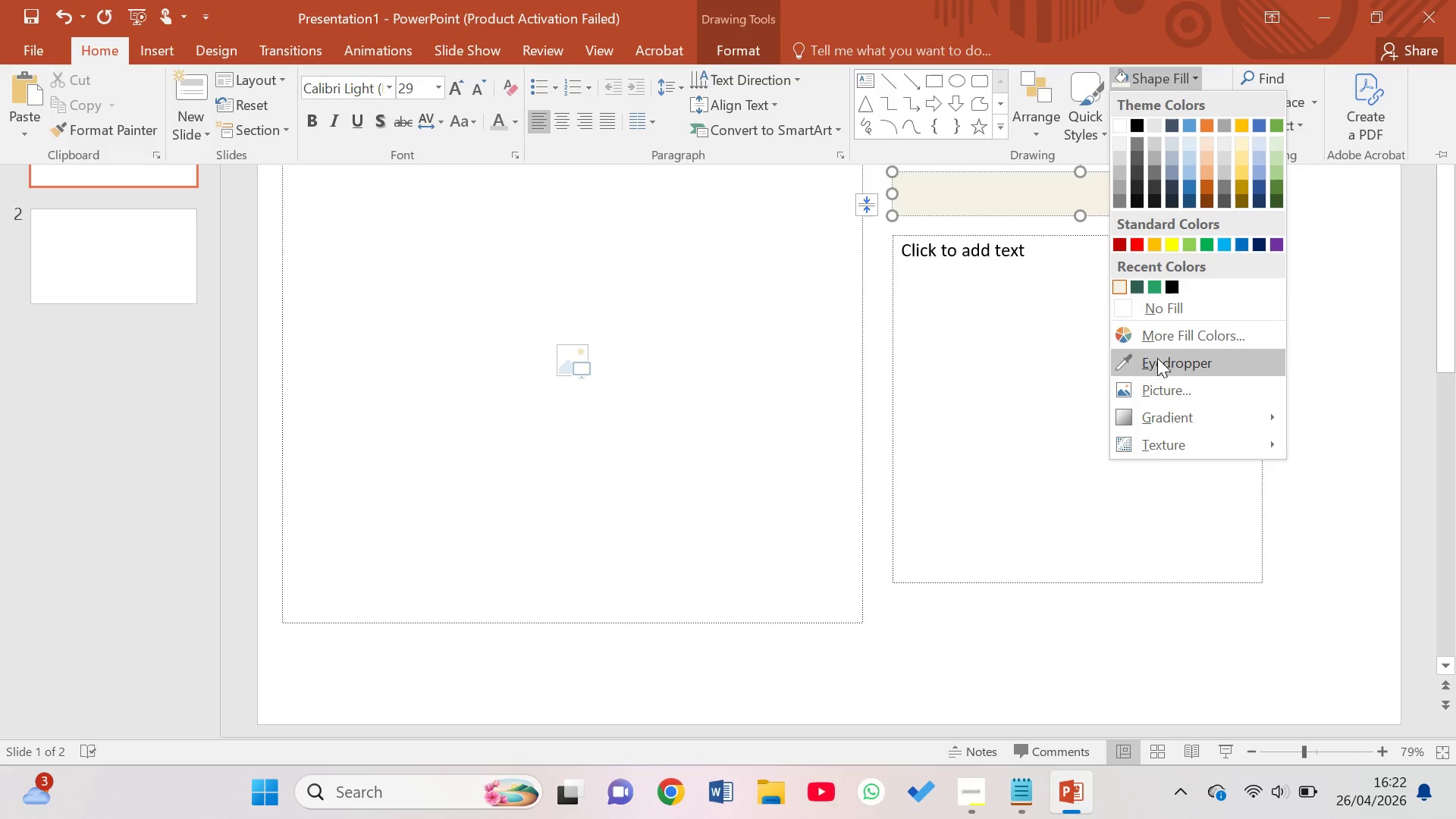 
left_click([1178, 336])
 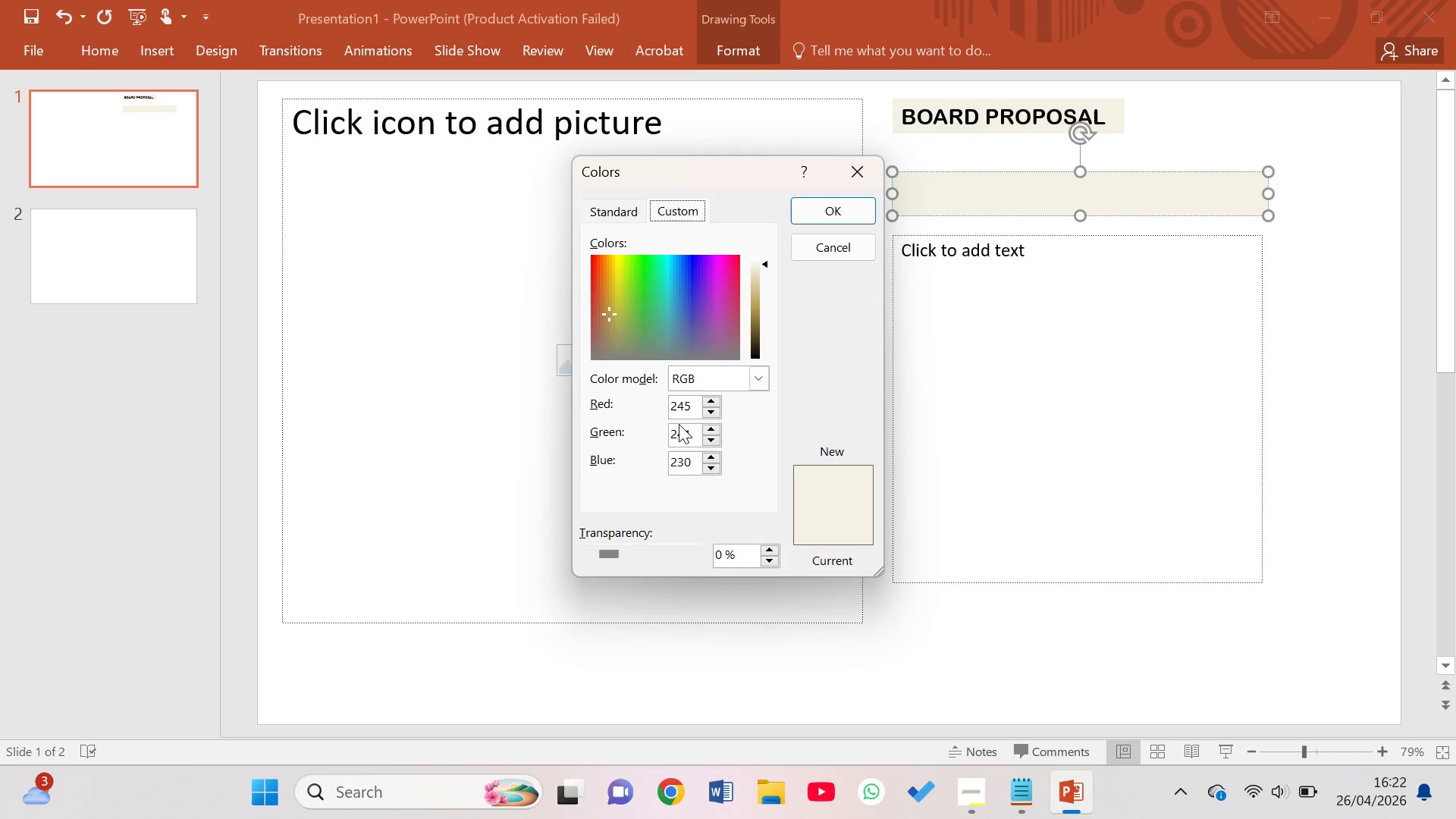 
wait(7.52)
 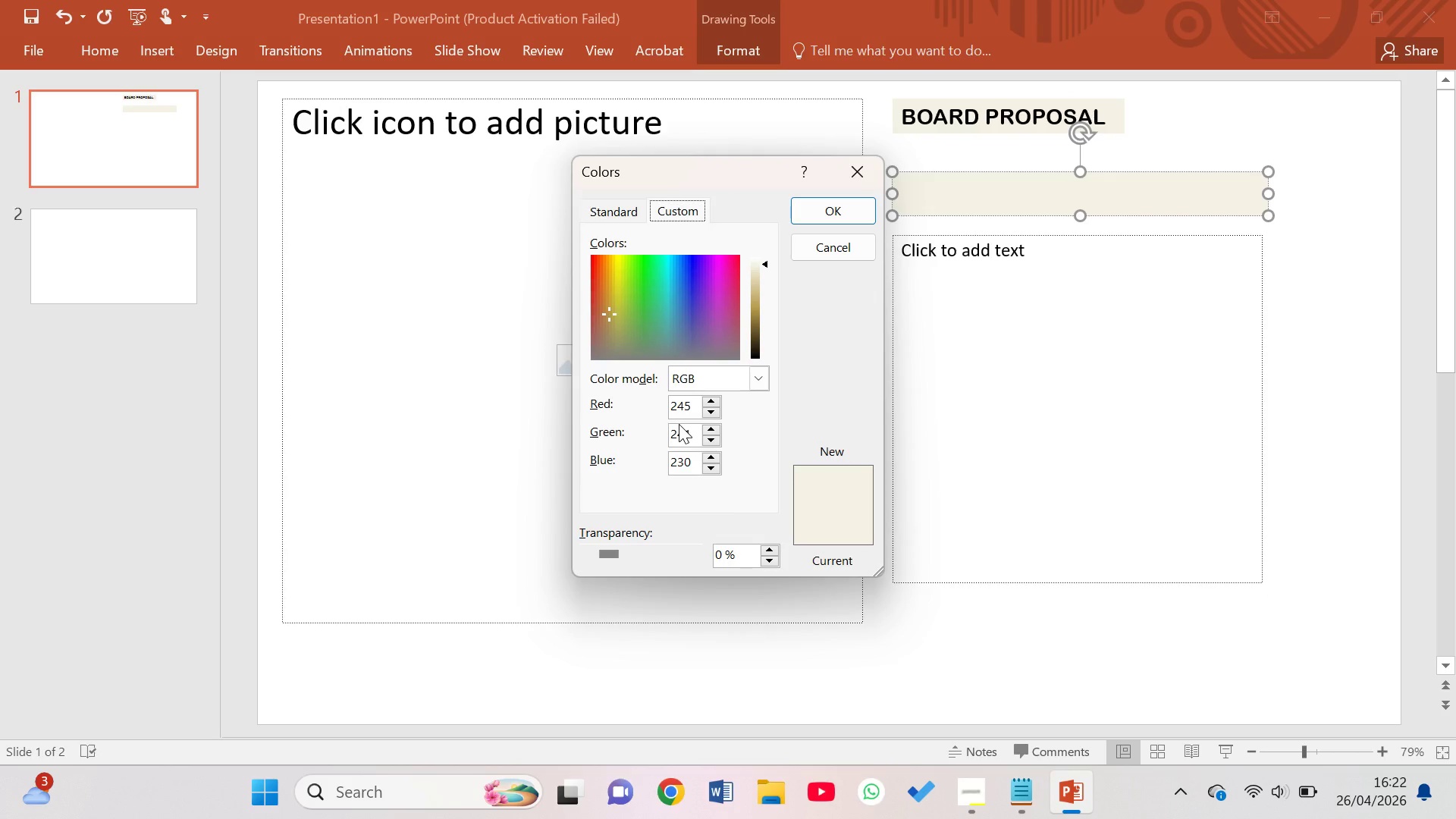 
left_click_drag(start_coordinate=[985, 577], to_coordinate=[1109, 714])
 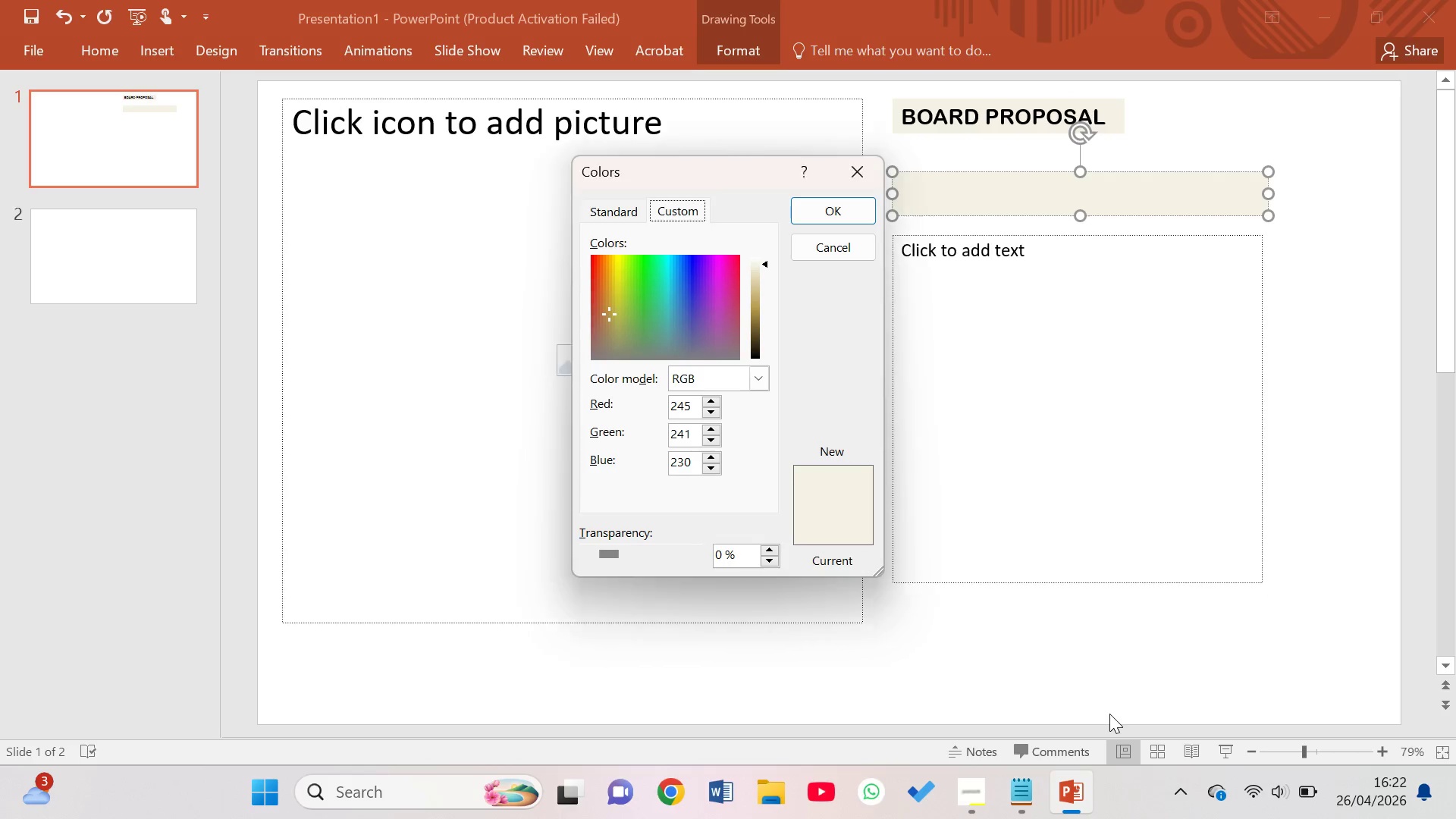 
left_click([1109, 714])
 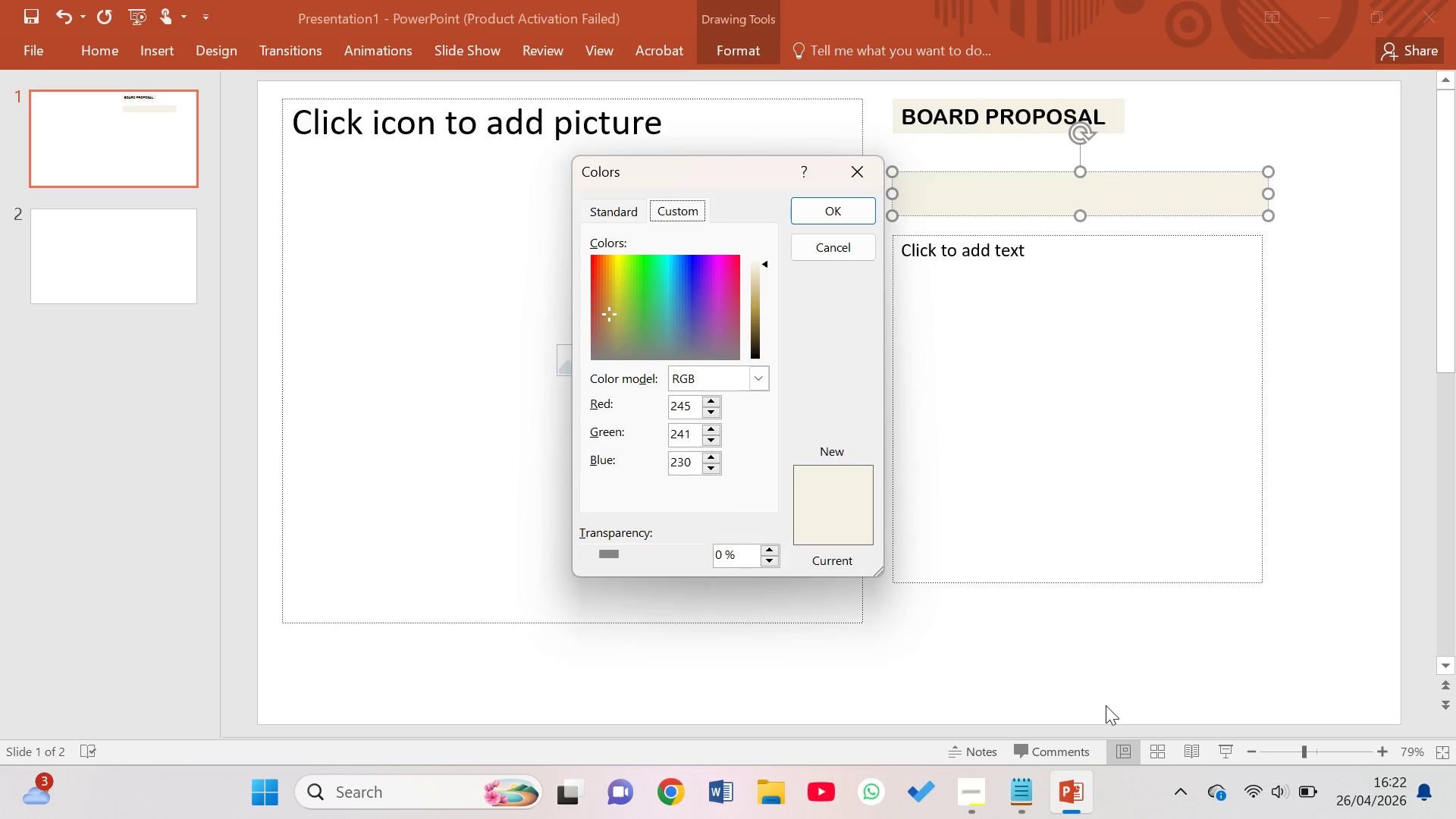 
wait(8.39)
 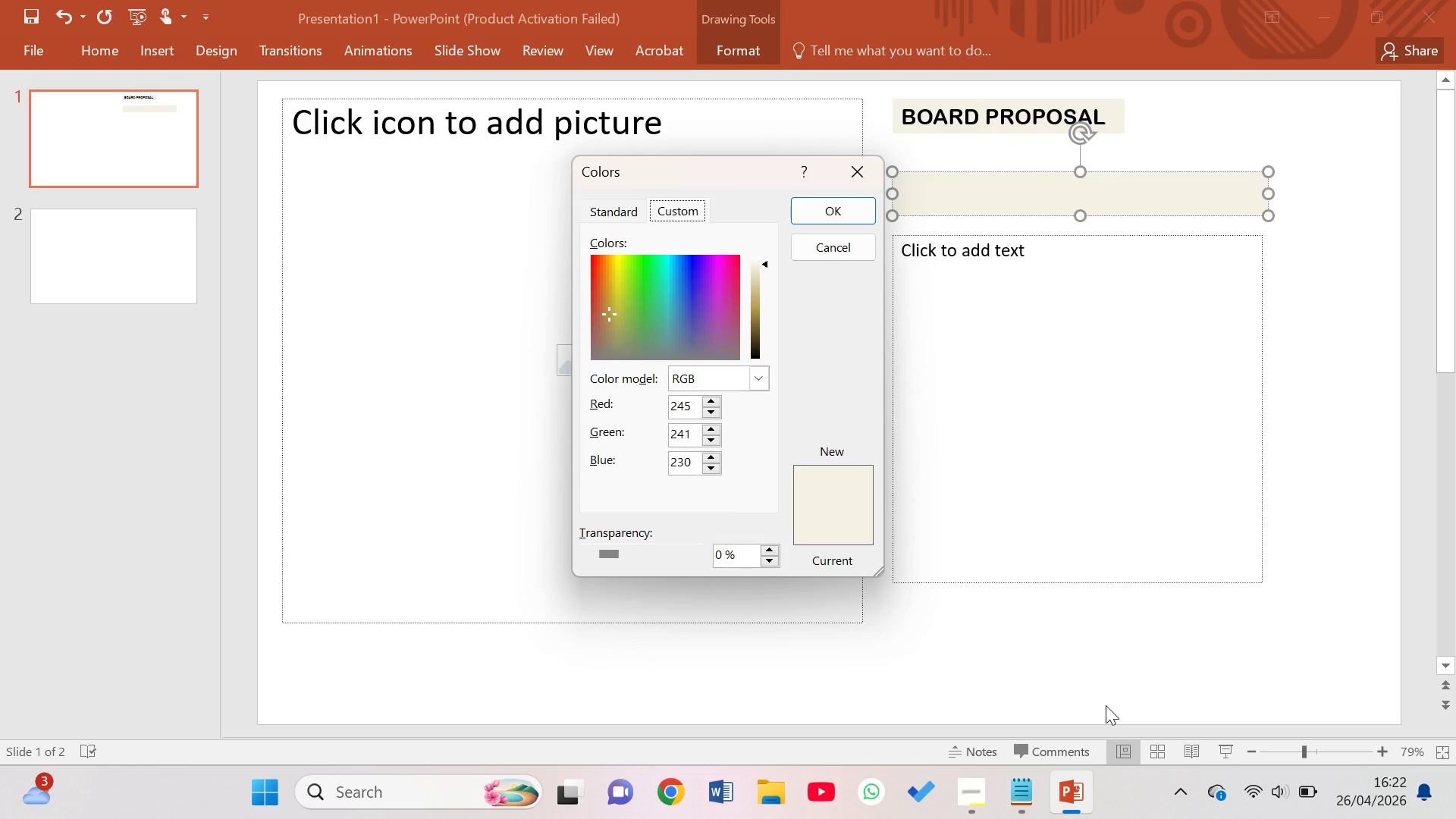 
left_click([860, 177])
 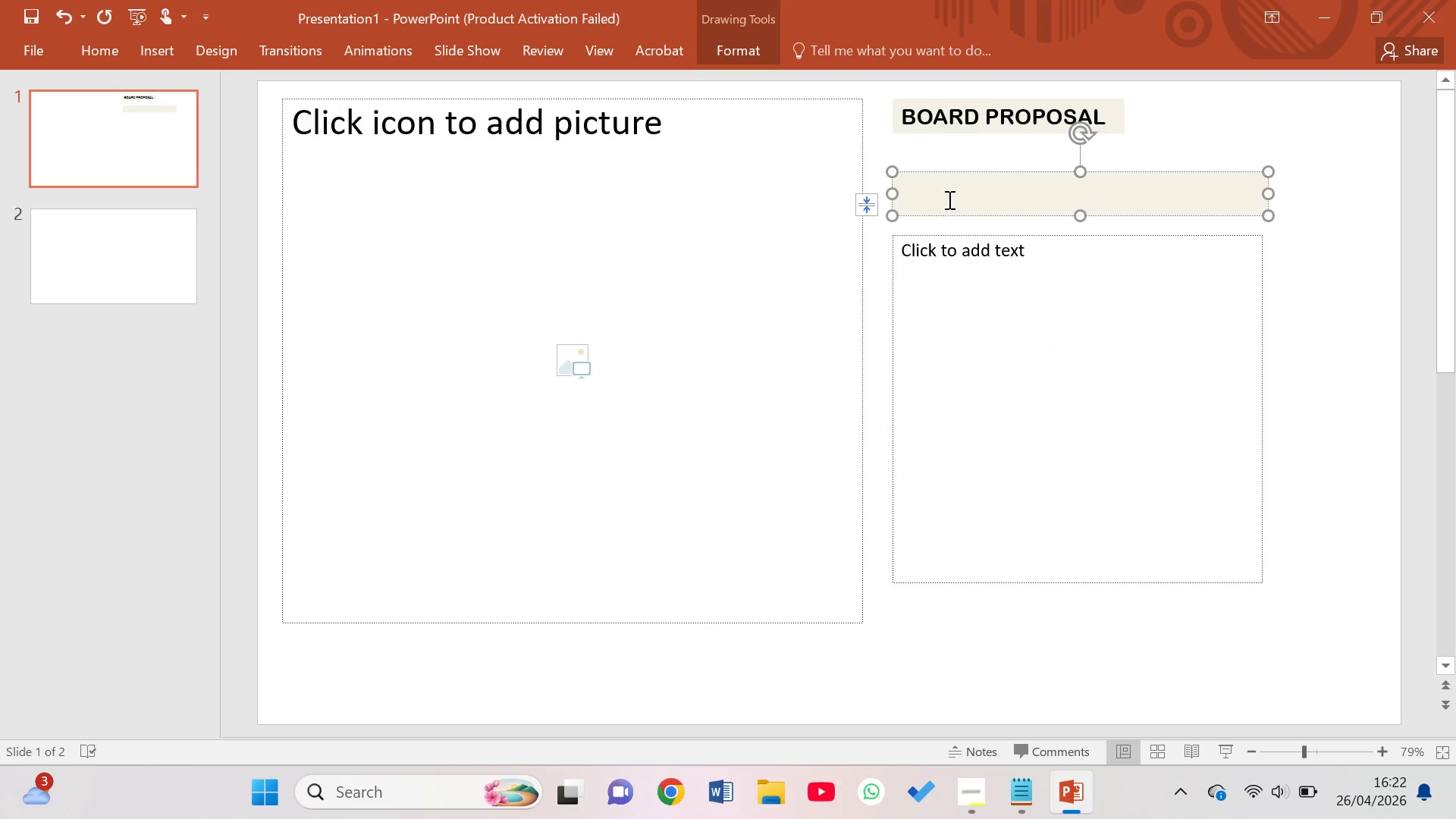 
type(tH)
key(Backspace)
key(Backspace)
type(t)
key(Backspace)
type(The Forest Satursay)
 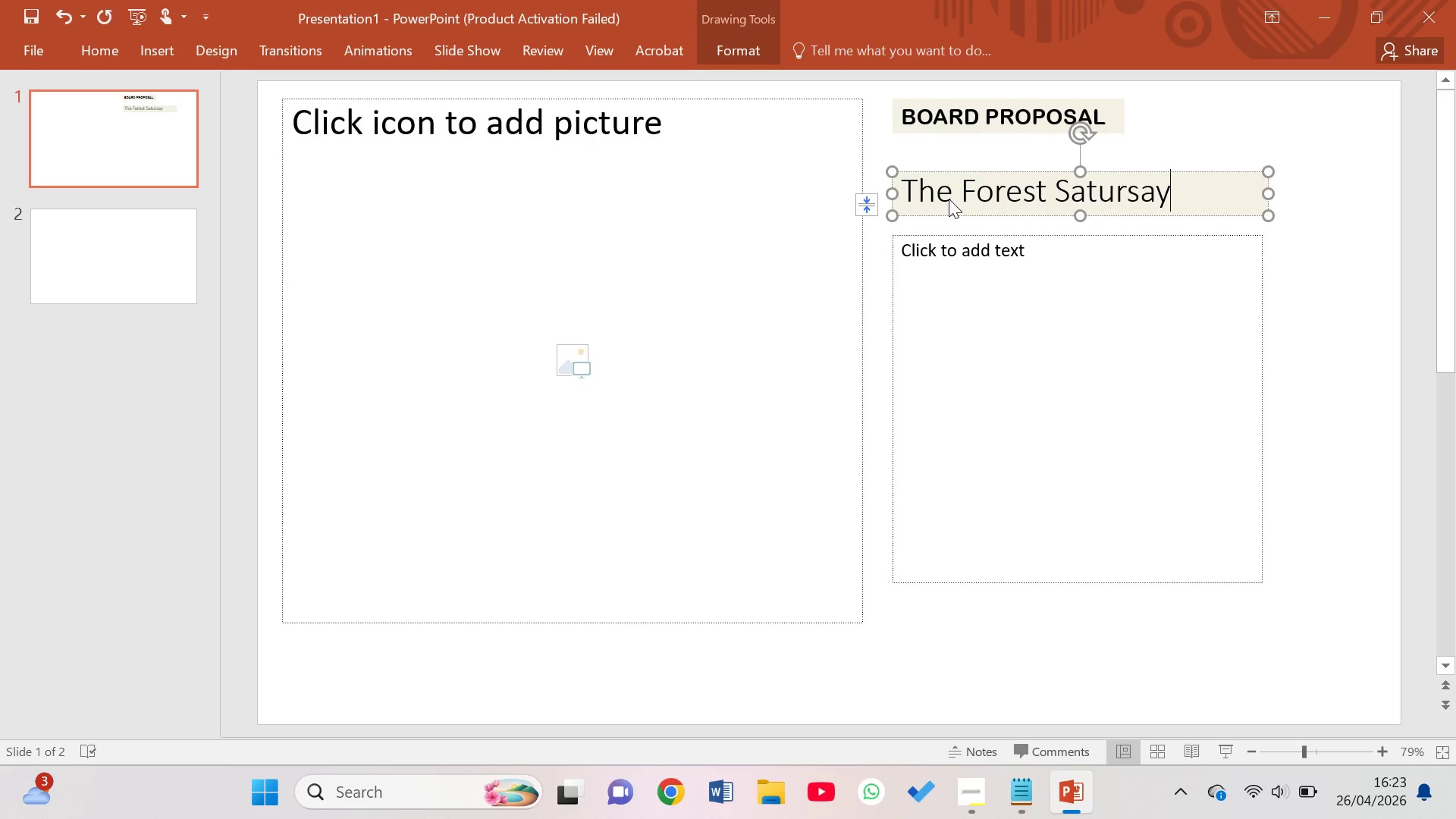 
key(Control+Backspace)
 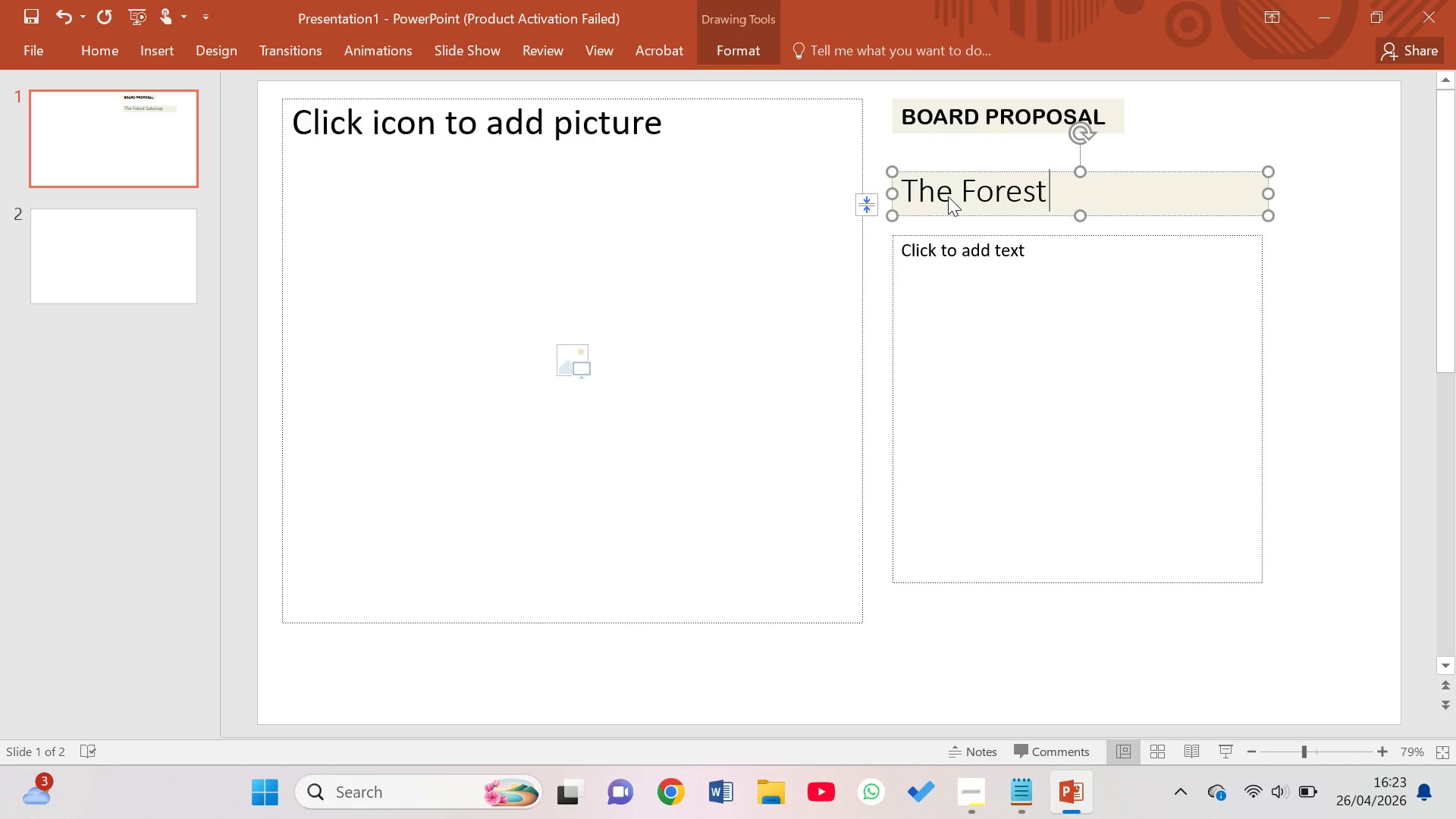 
key(Control+ControlRight)
 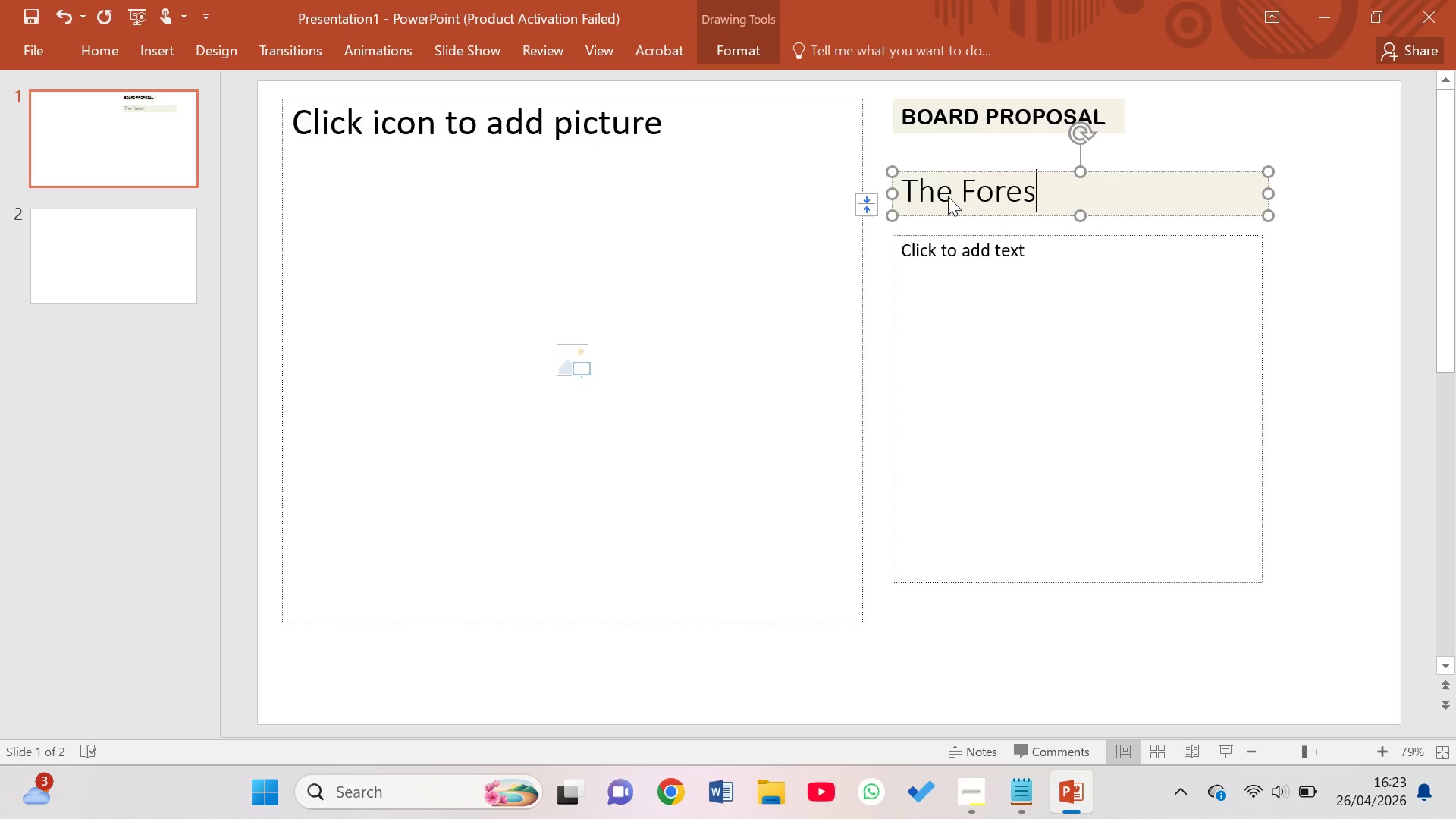 
key(Backspace)
type(t Saturdays PilorProgram)
 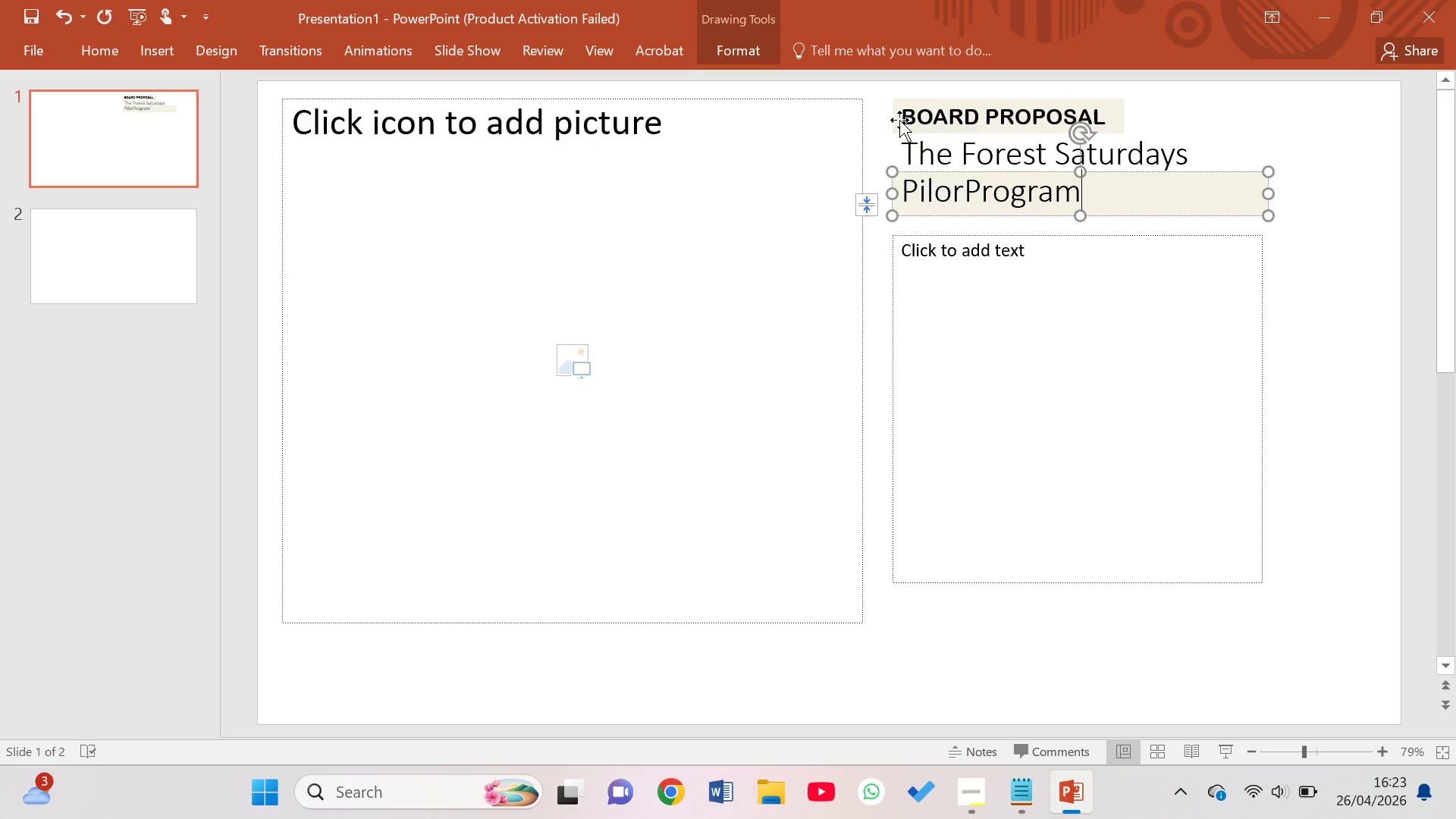 
hold_key(key=ArrowLeft, duration=0.36)
 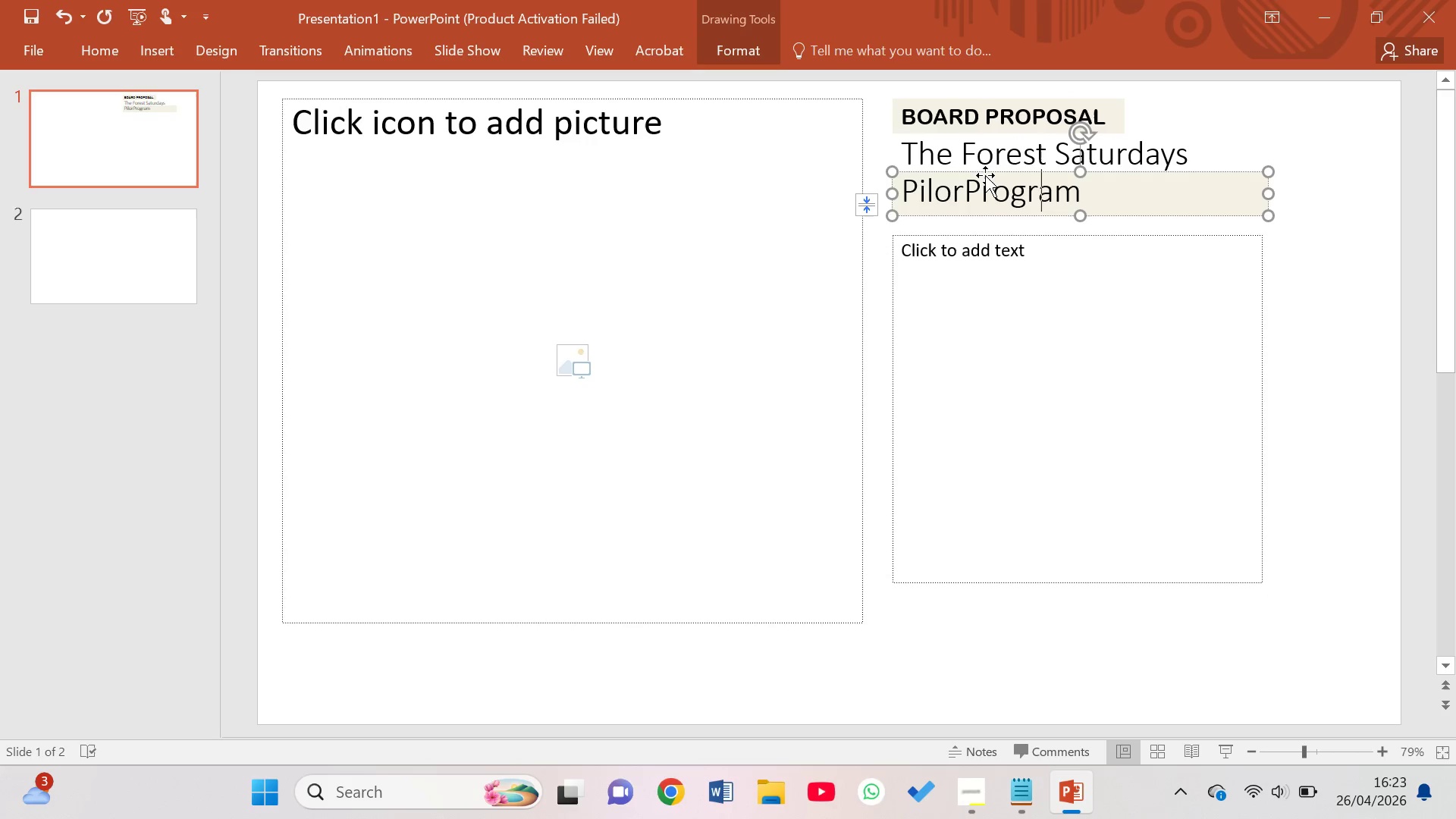 
key(ArrowLeft)
 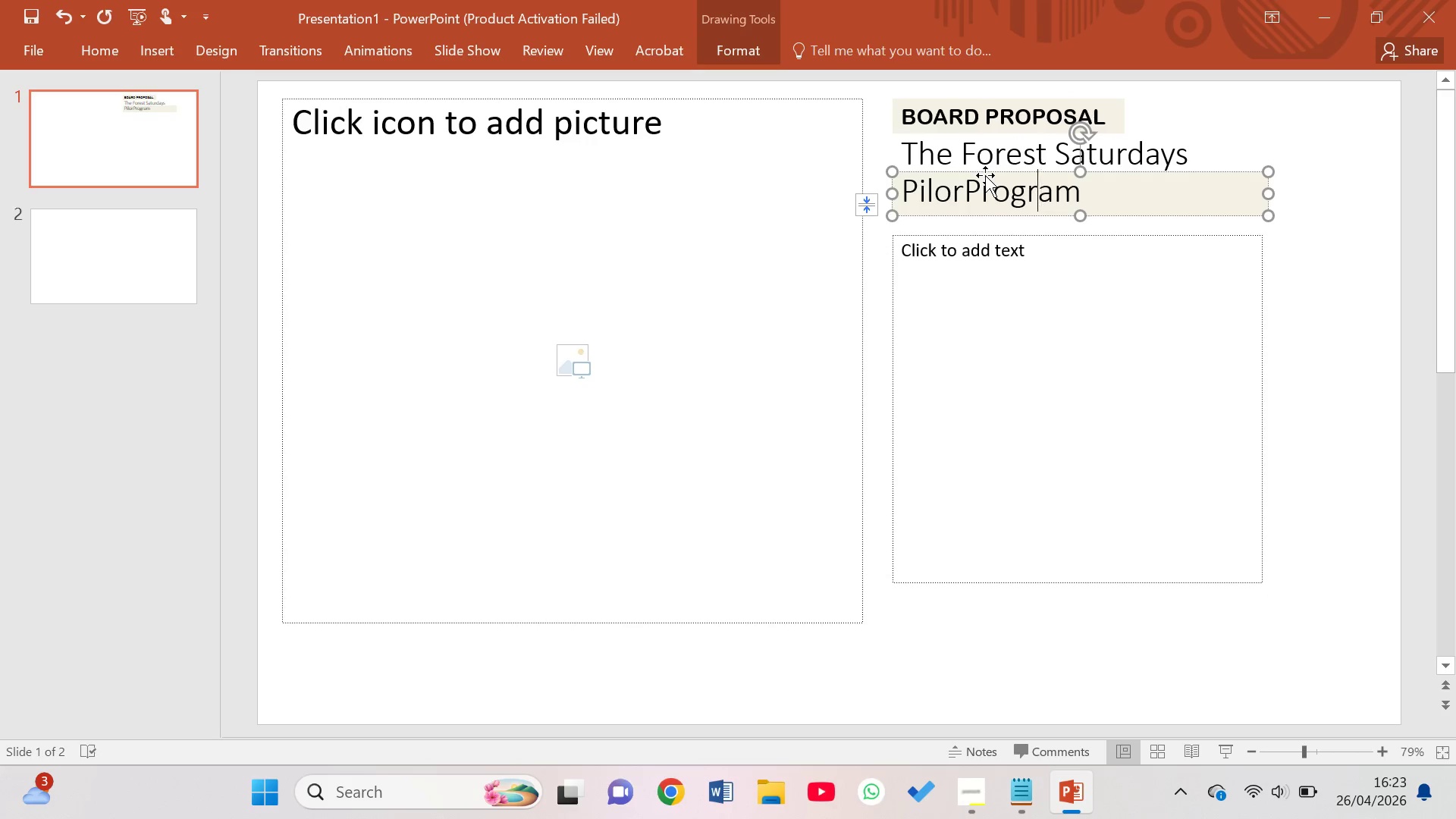 
key(ArrowLeft)
 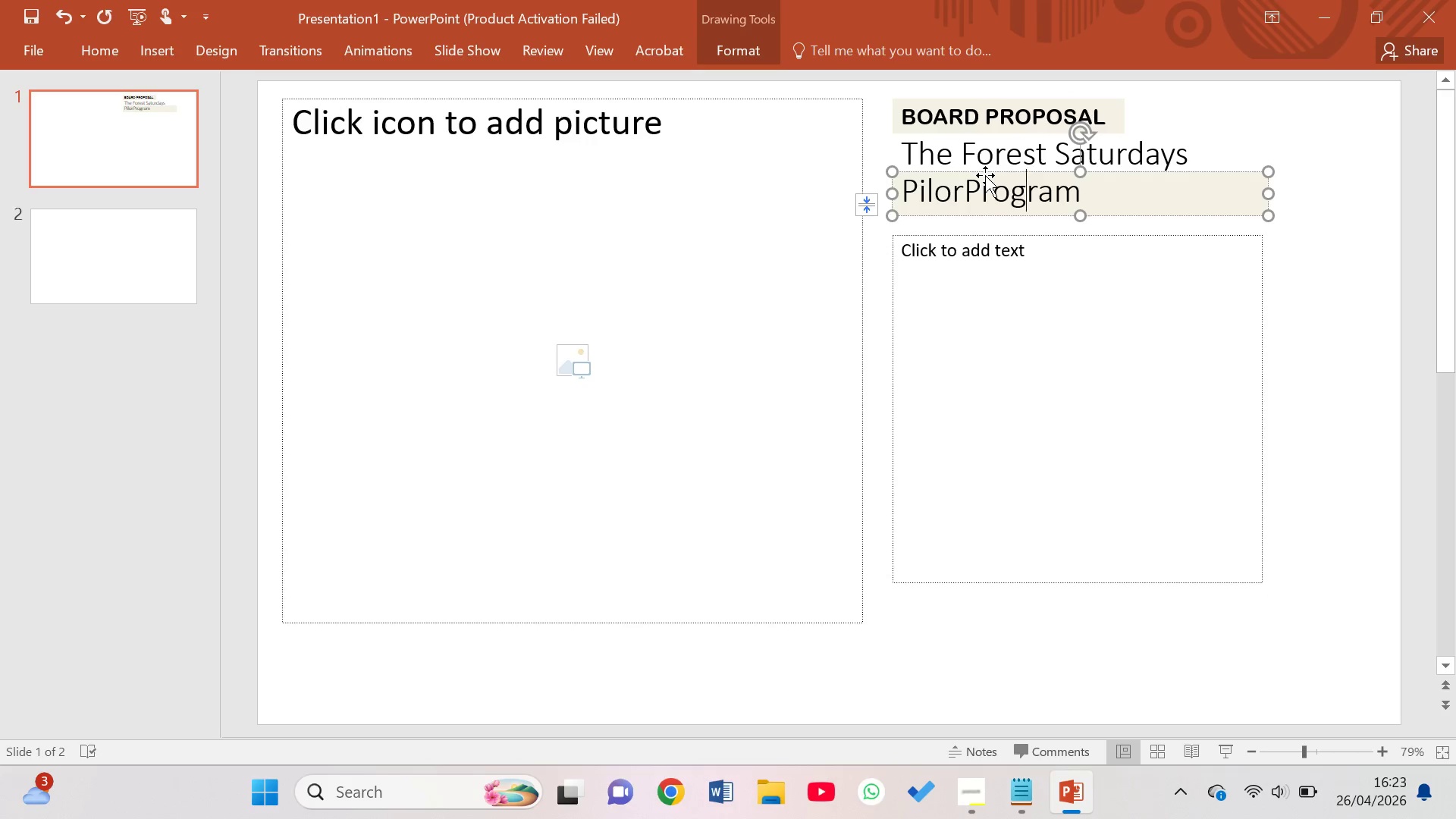 
key(ArrowLeft)
 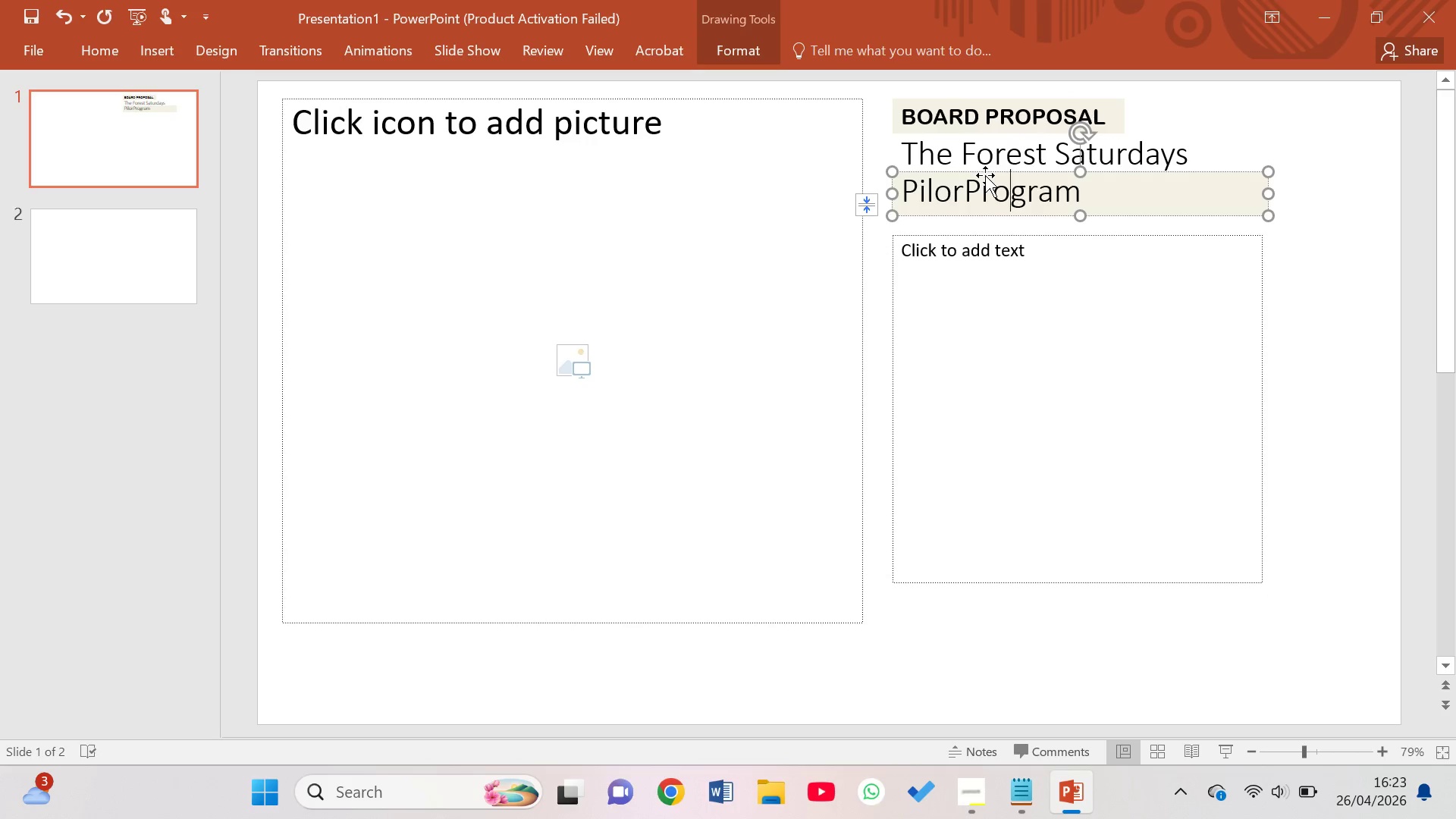 
key(ArrowLeft)
 